 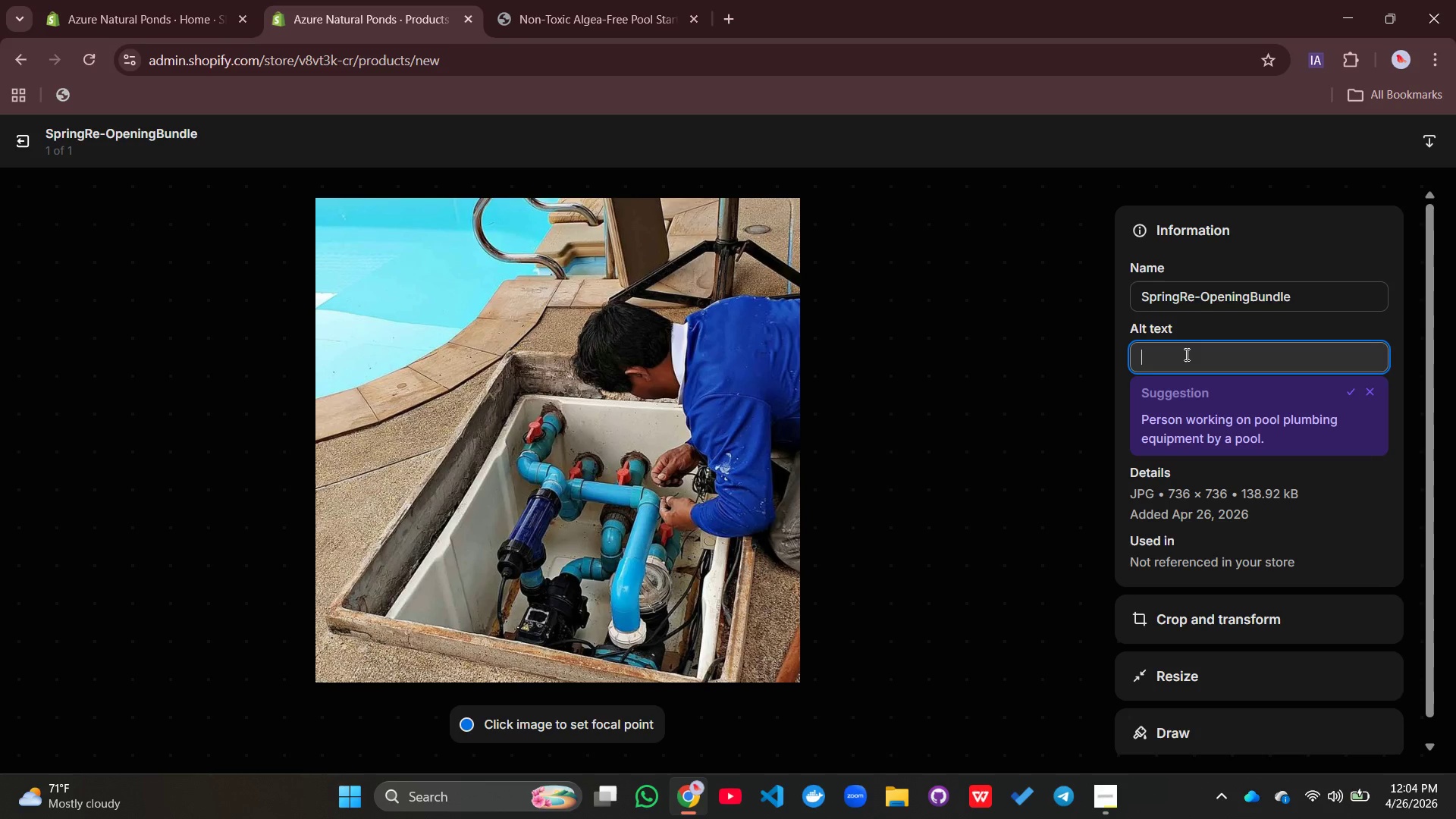 
type(Spring oppl)
key(Backspace)
key(Backspace)
key(Backspace)
key(Backspace)
type(pool reopening bundle eco-friendly bio-filtration system)
 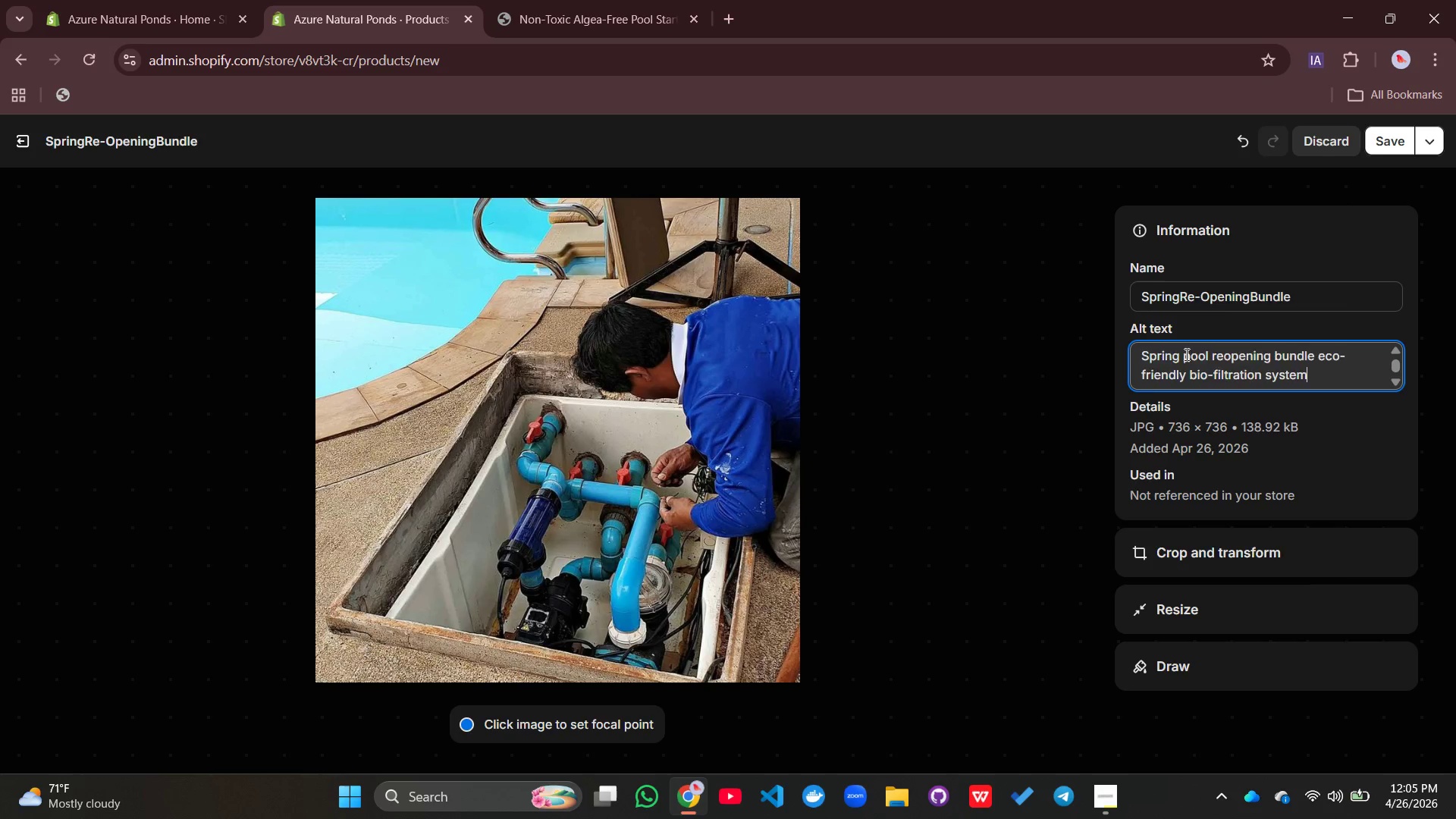 
key(Enter)
 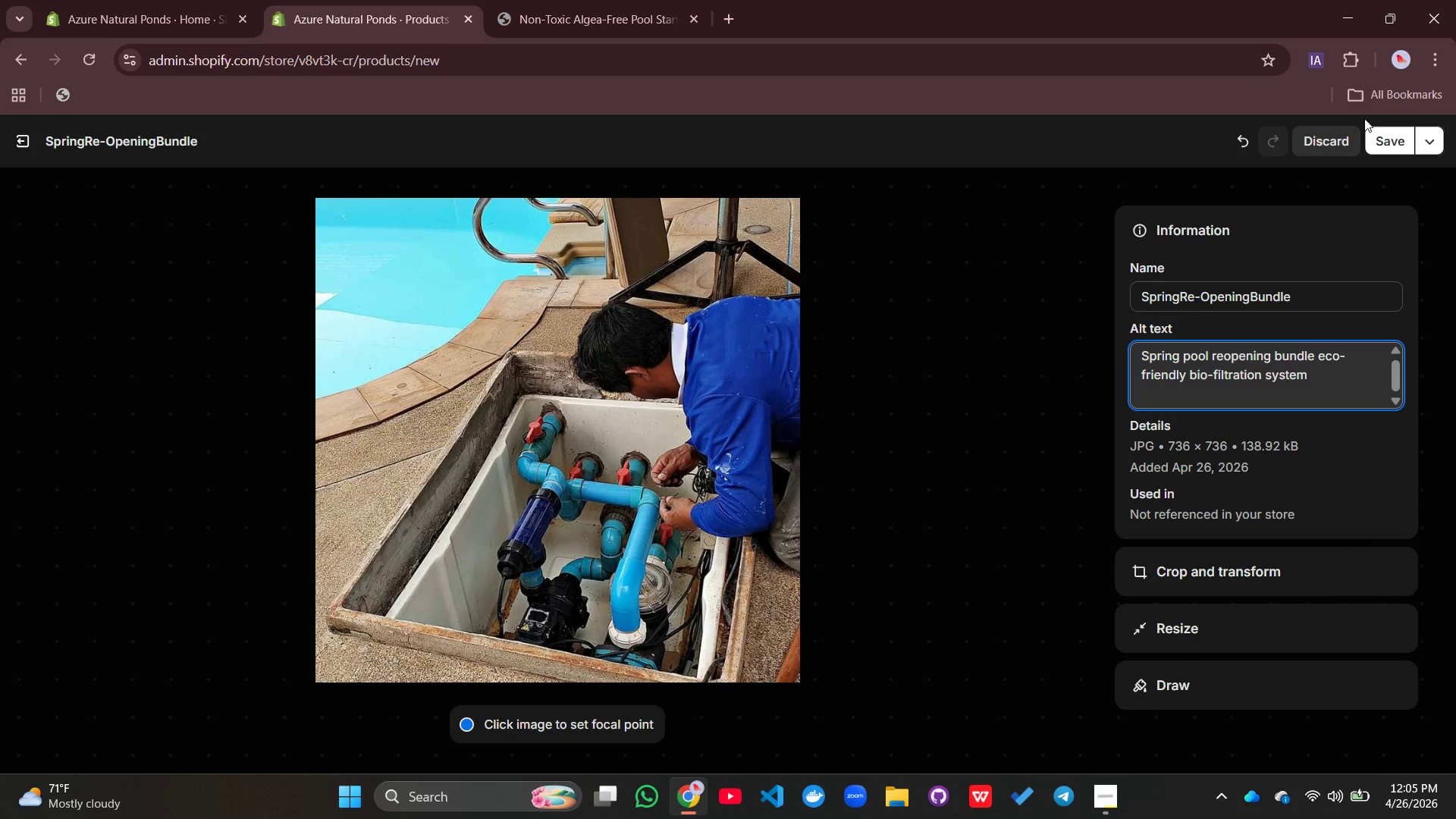 
left_click([1402, 151])
 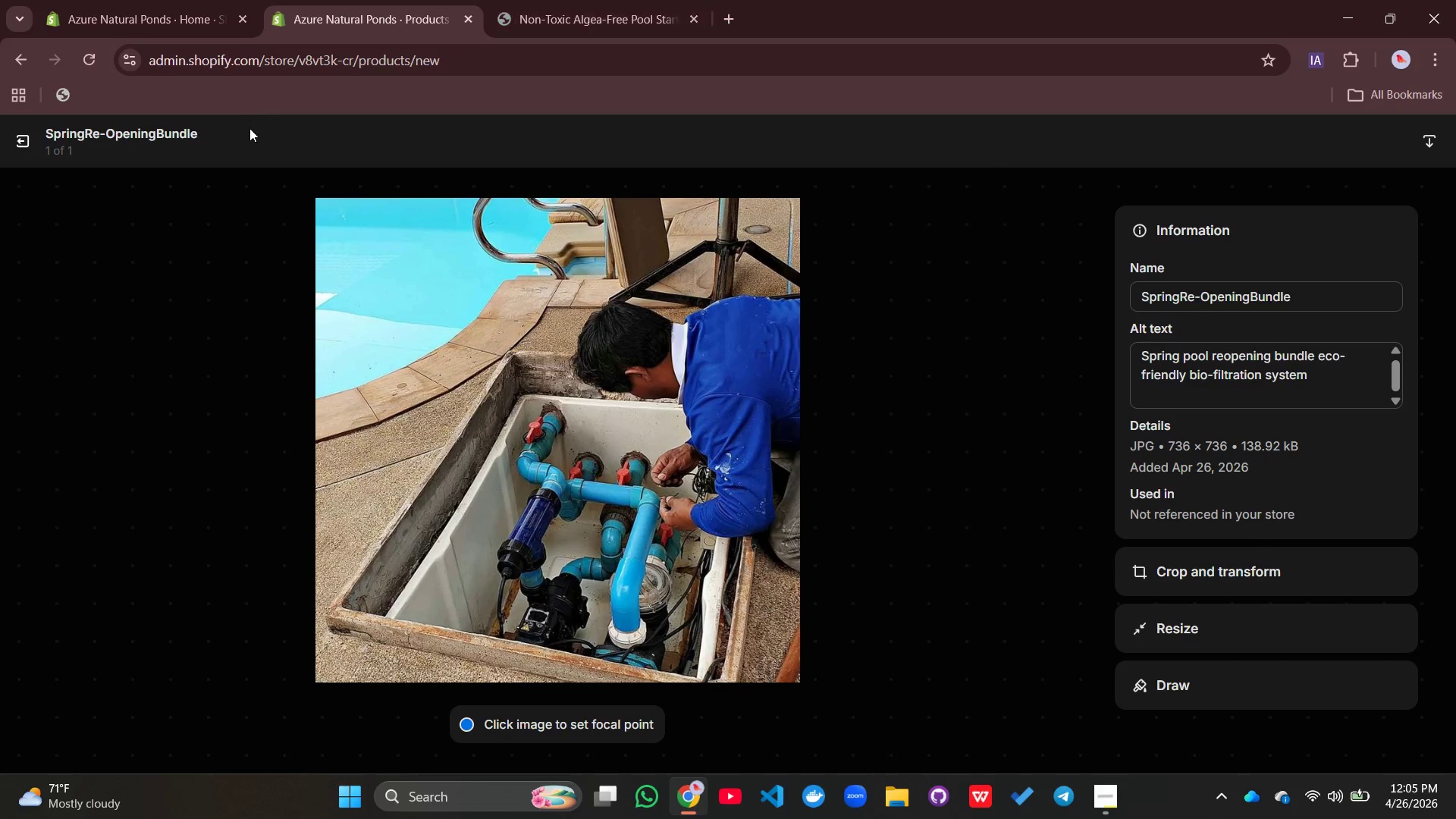 
wait(6.28)
 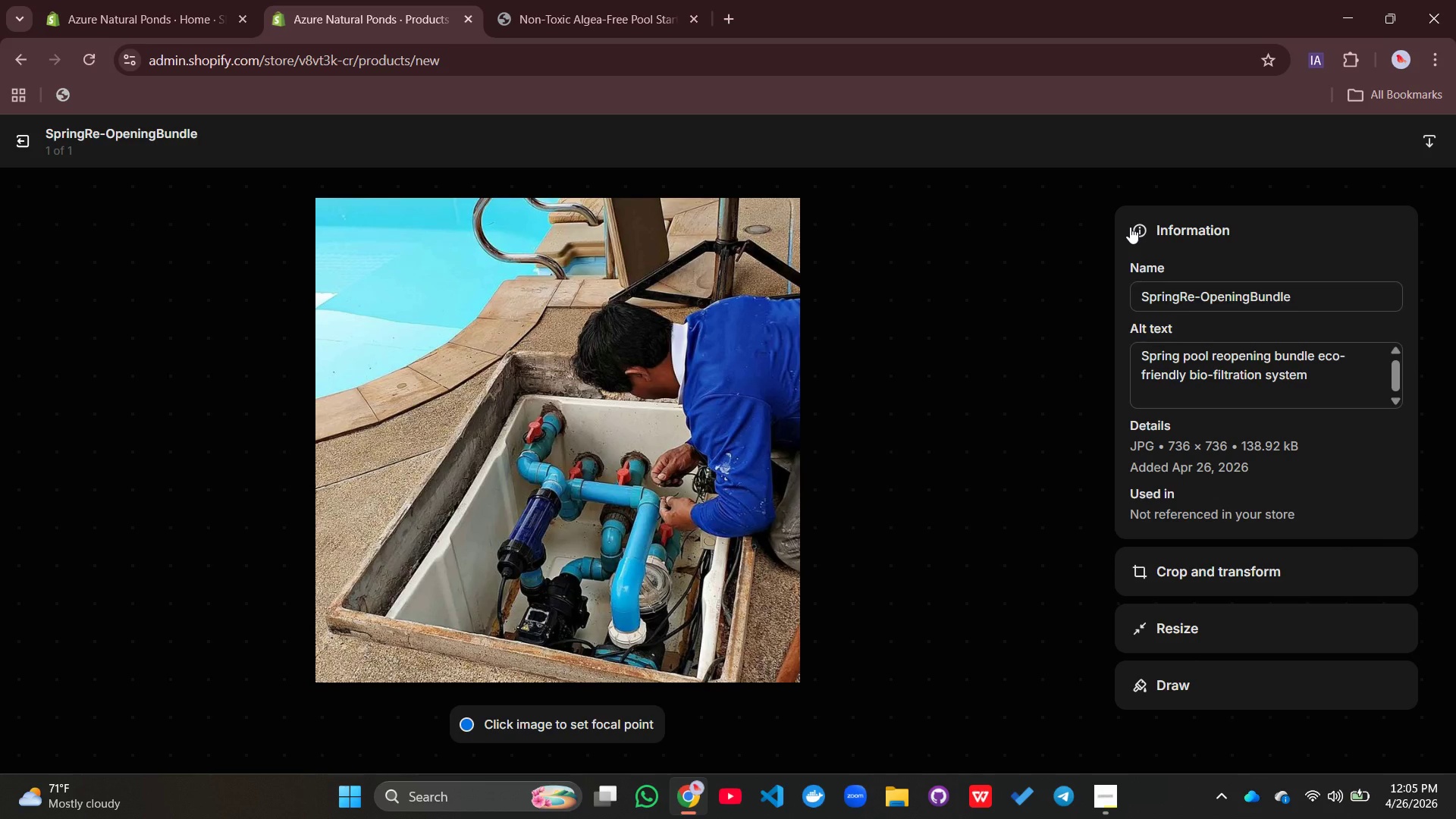 
left_click([11, 140])
 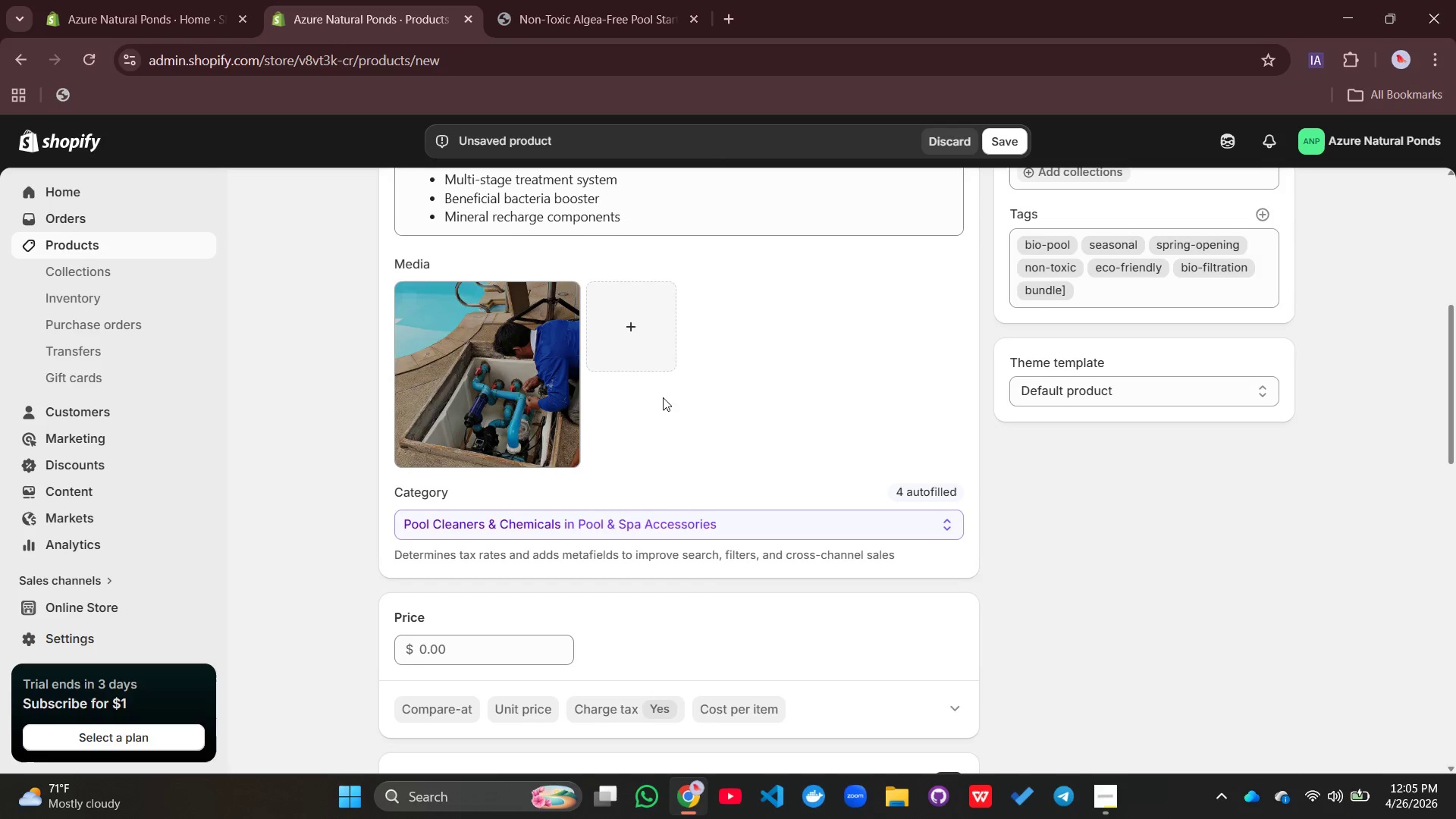 
scroll: coordinate [673, 390], scroll_direction: down, amount: 4.0
 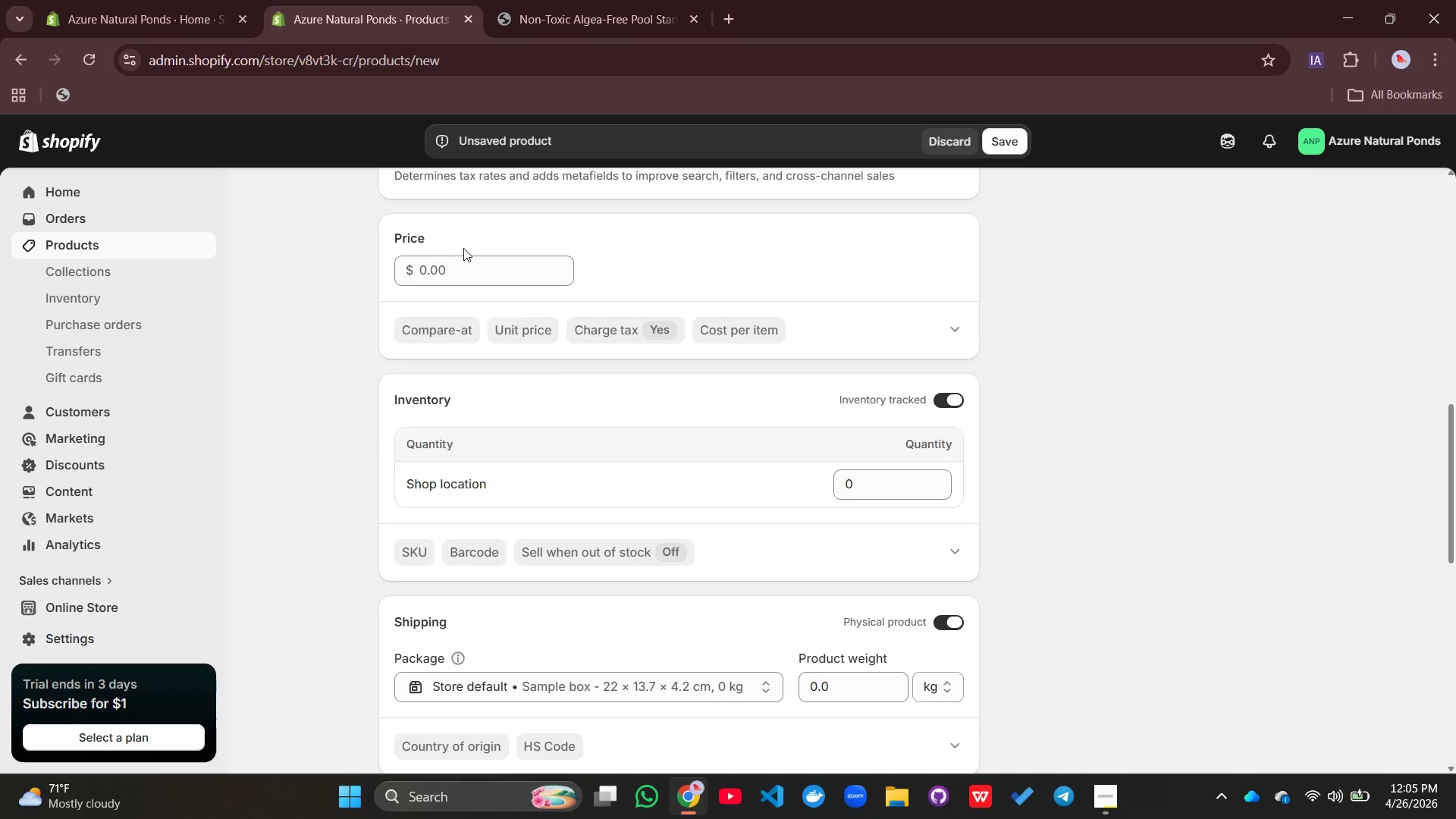 
left_click([441, 273])
 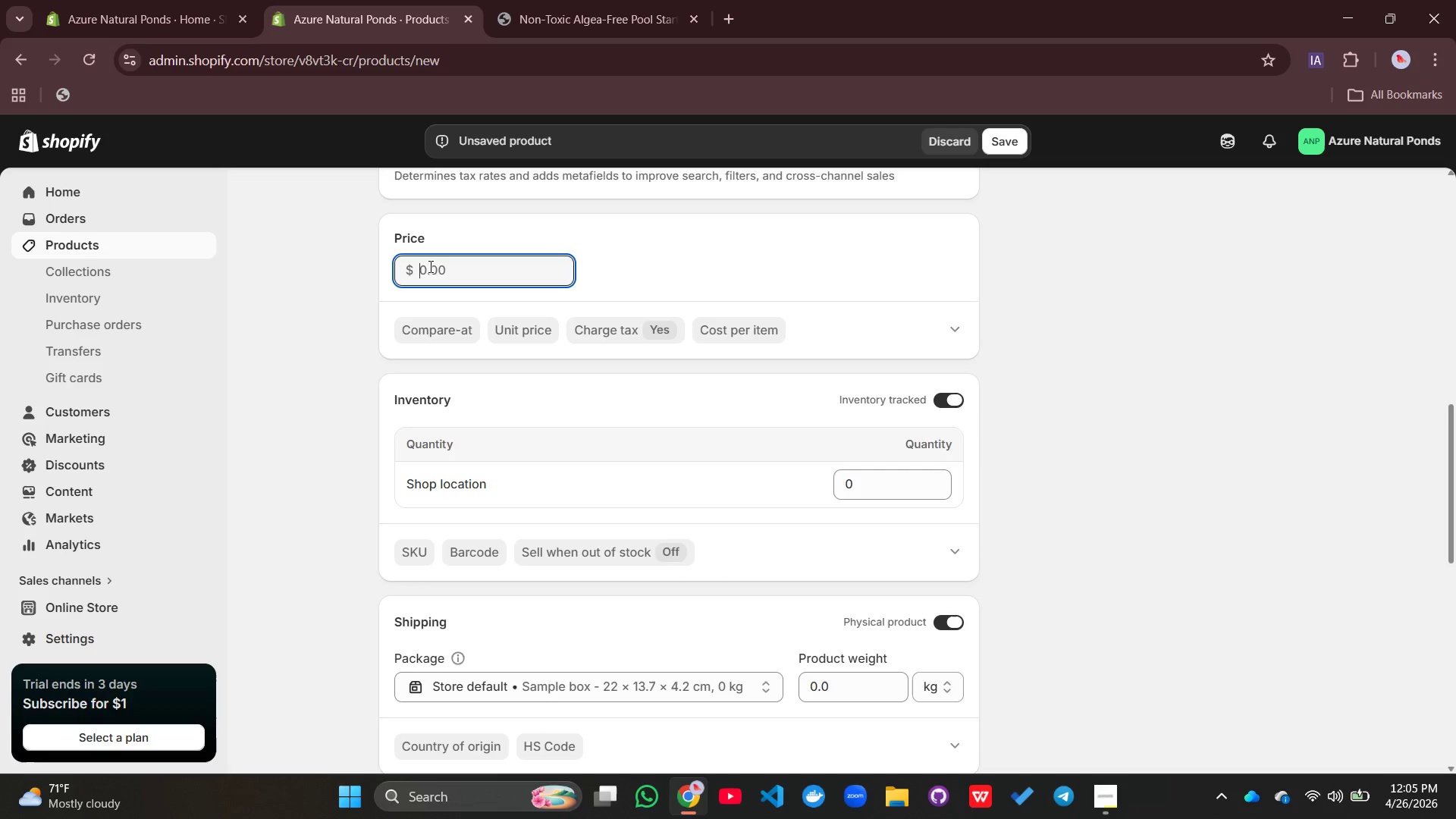 
type(359)
key(Backspace)
type(0)
 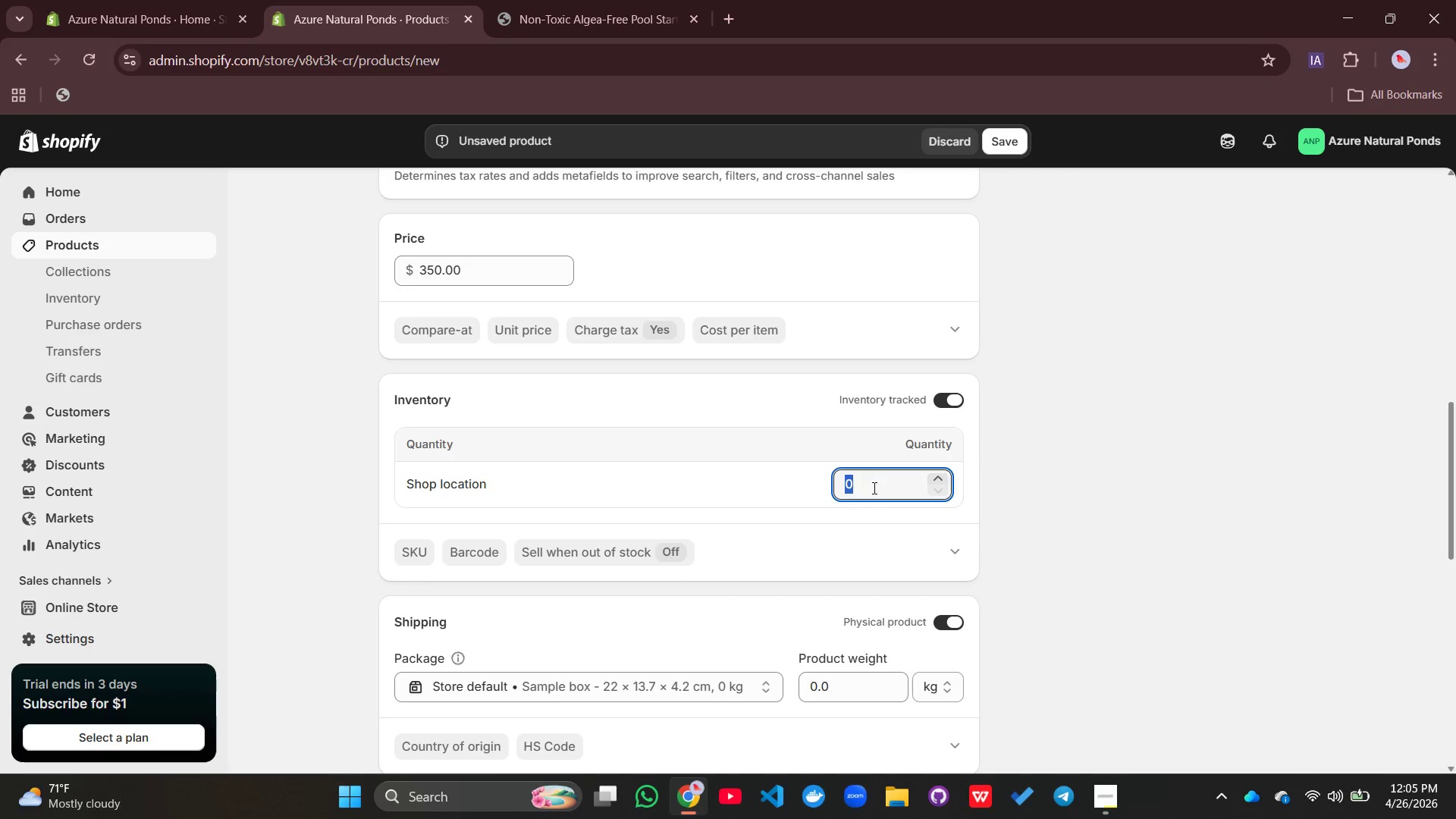 
type(100)
 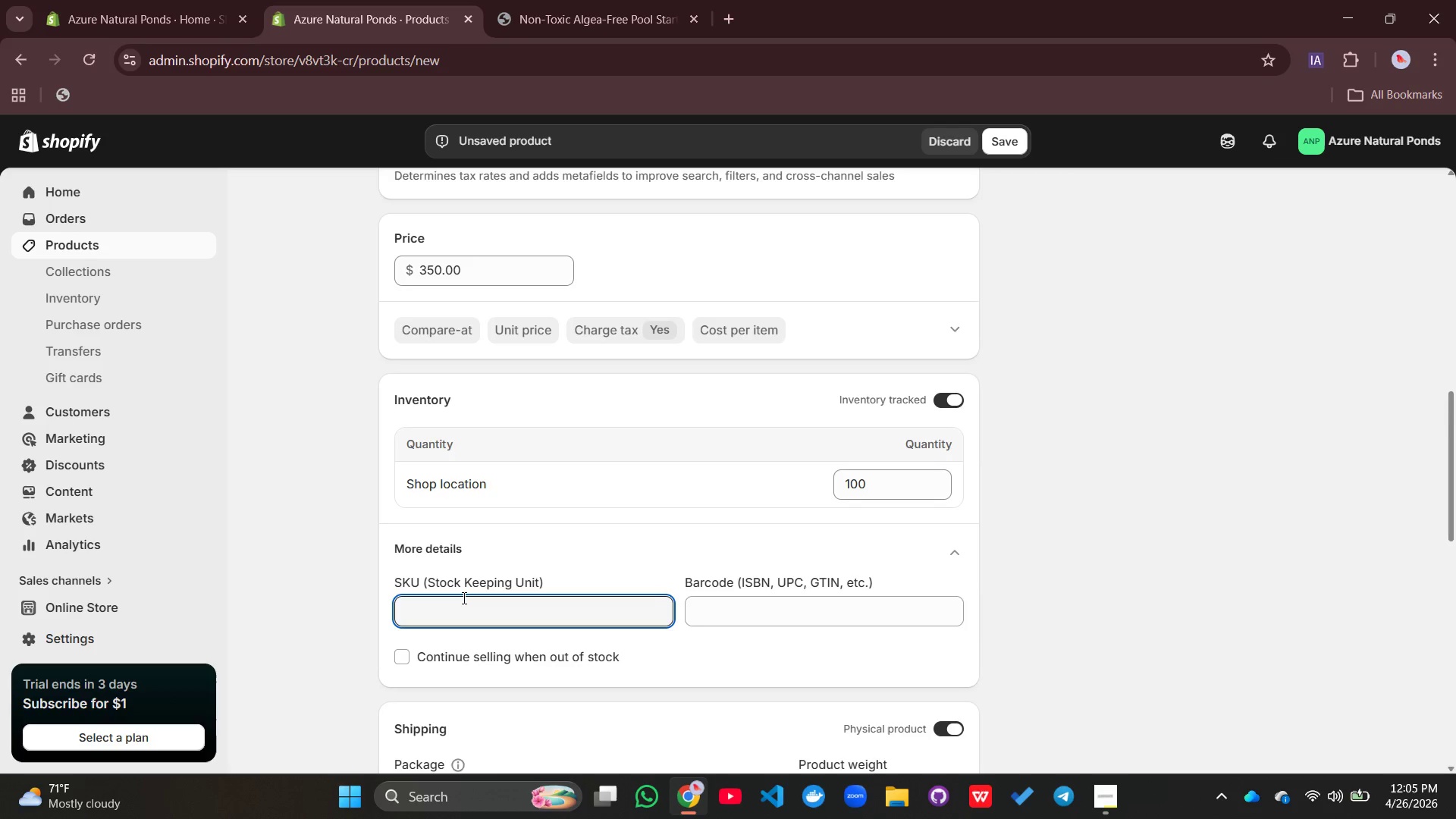 
type(ANP-KIT-05)
 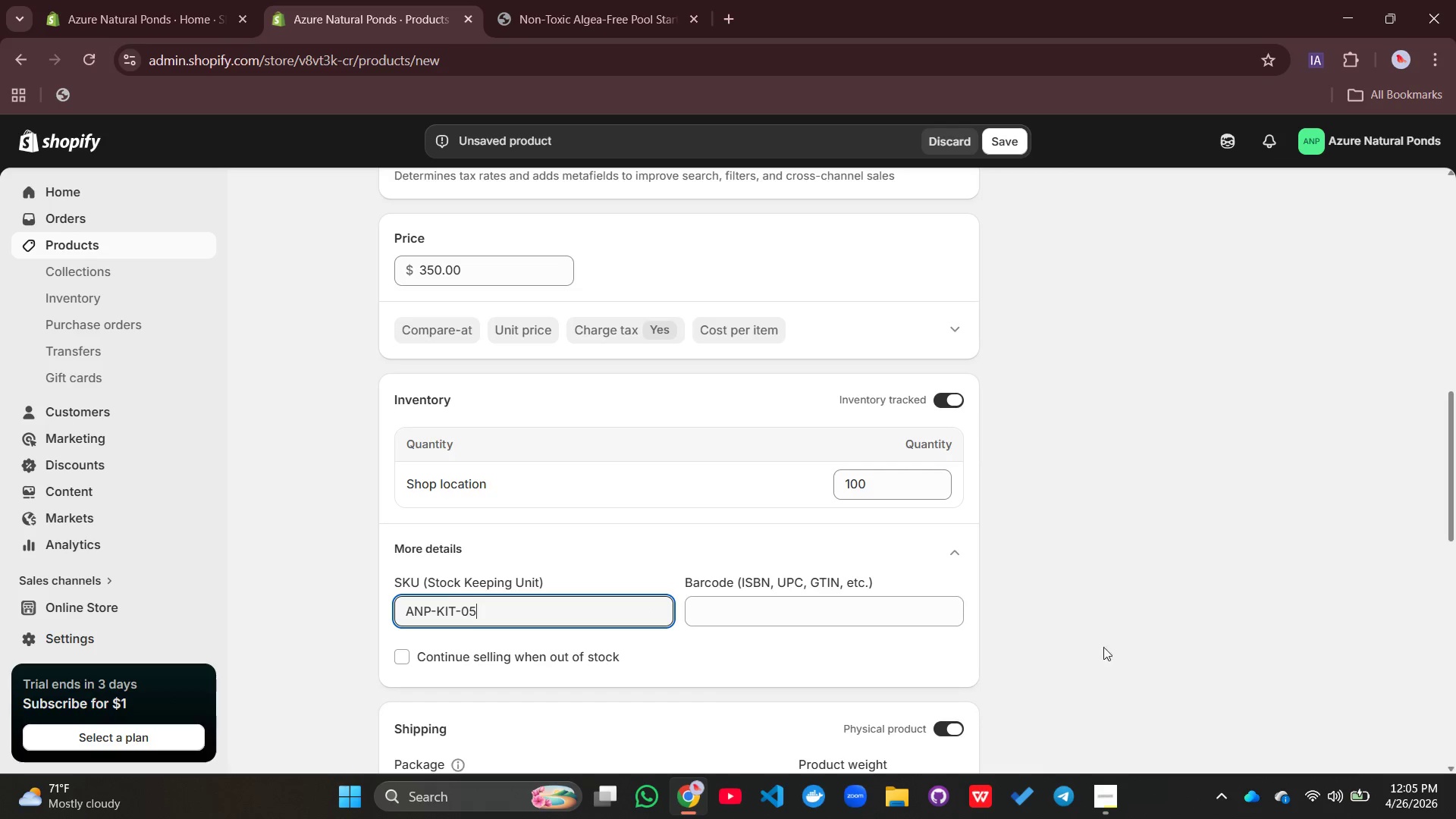 
left_click([1081, 617])
 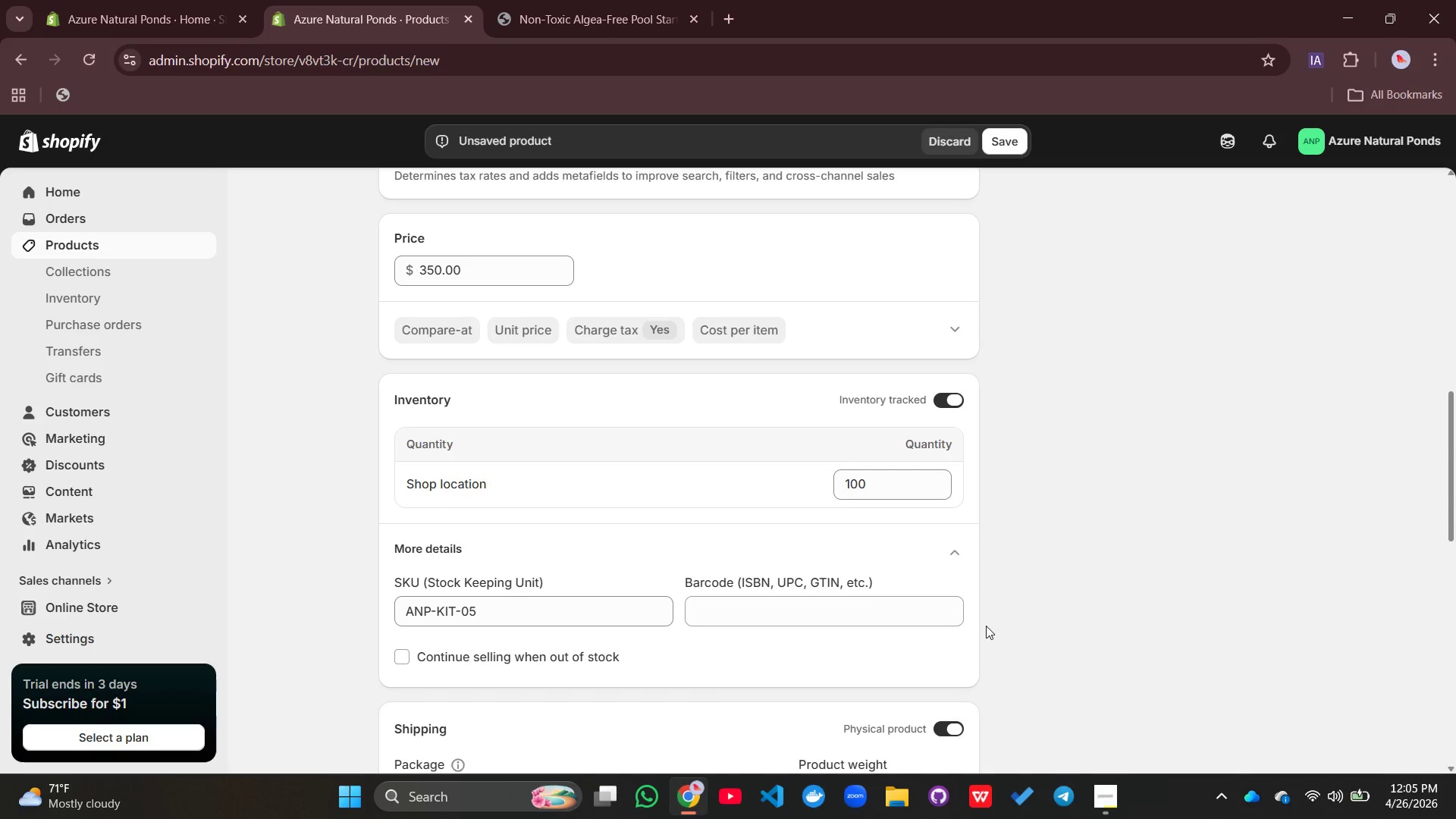 
scroll: coordinate [992, 615], scroll_direction: down, amount: 5.0
 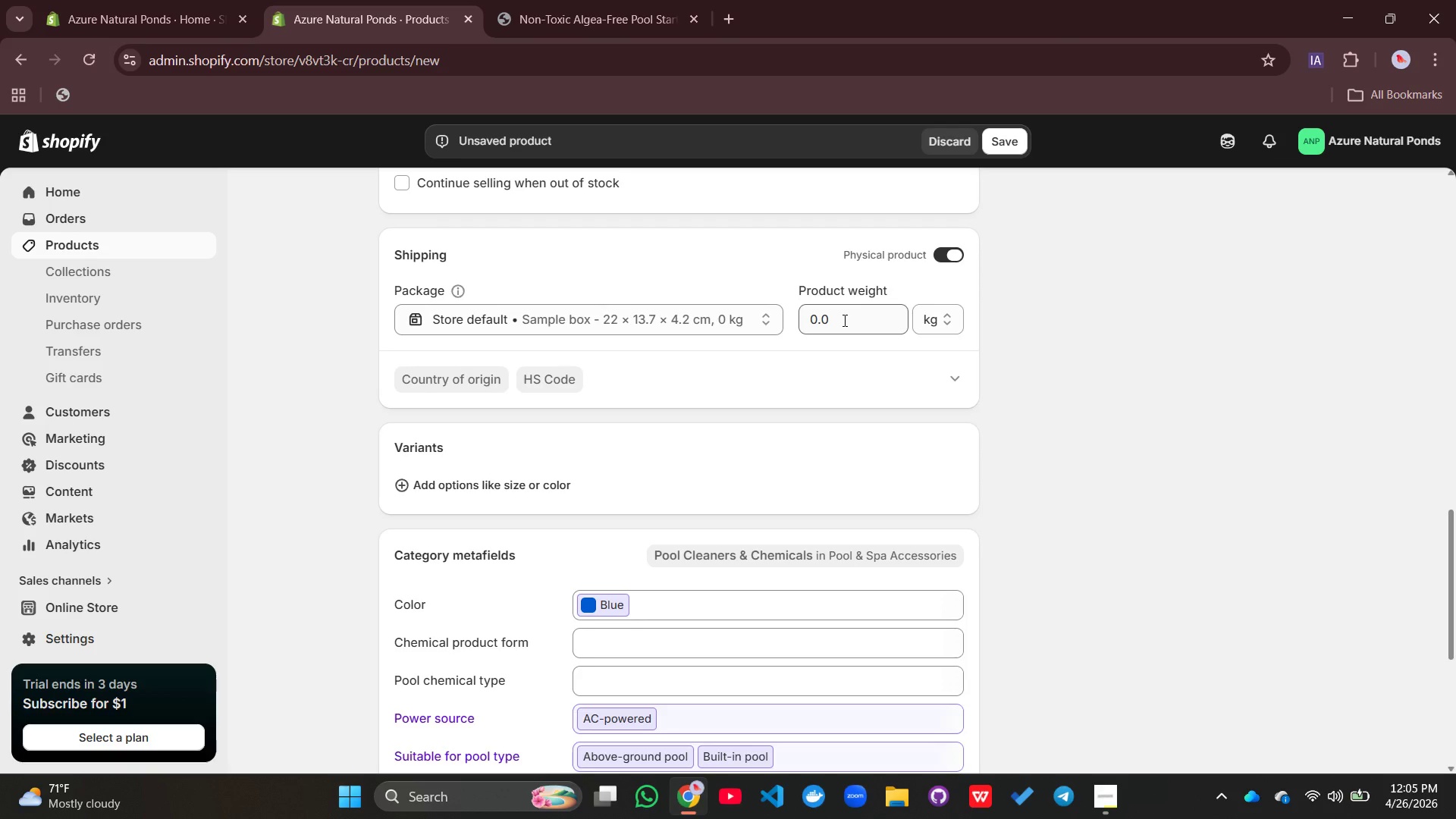 
left_click_drag(start_coordinate=[843, 320], to_coordinate=[758, 319])
 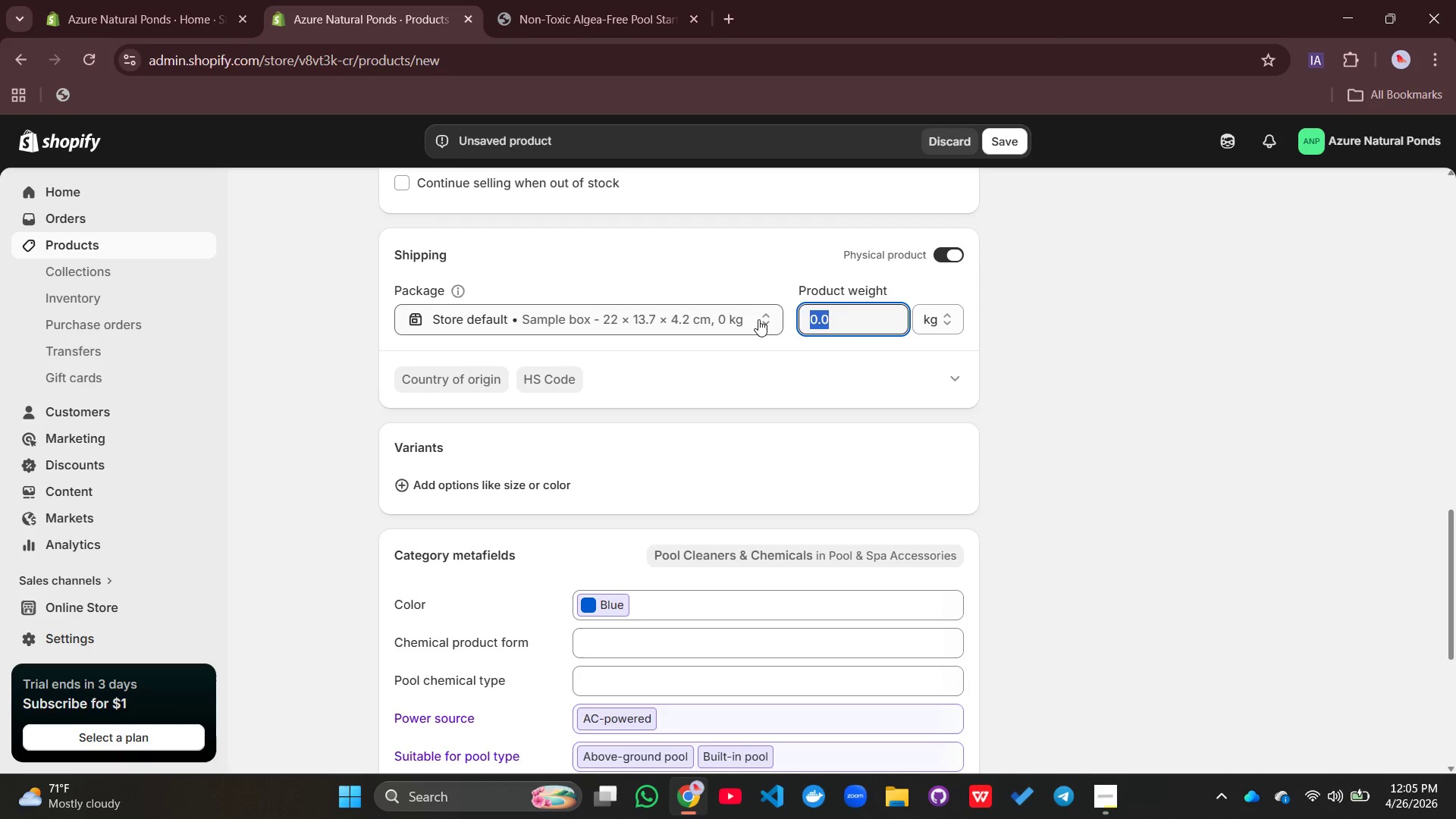 
type(45)
 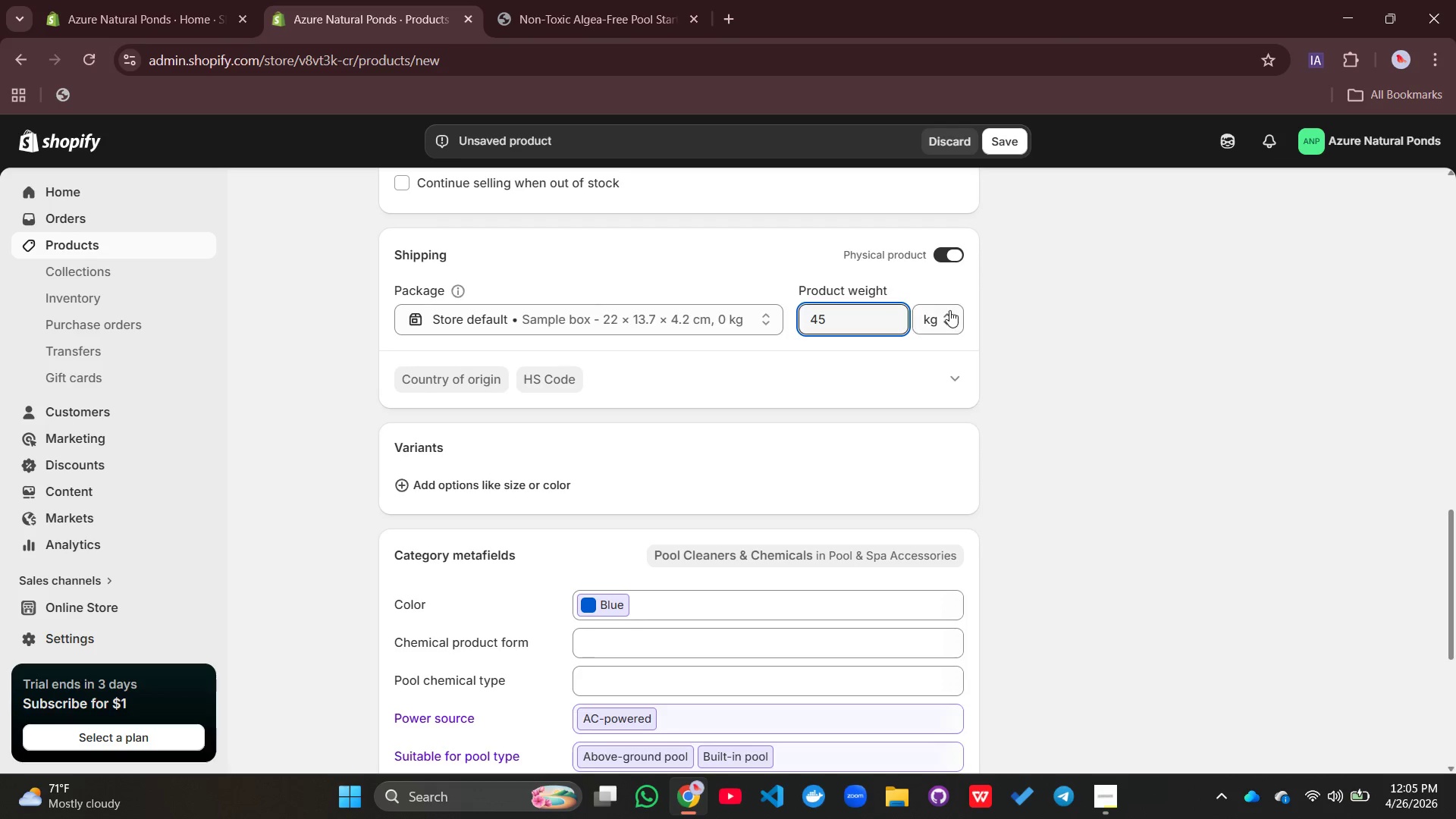 
left_click([946, 310])
 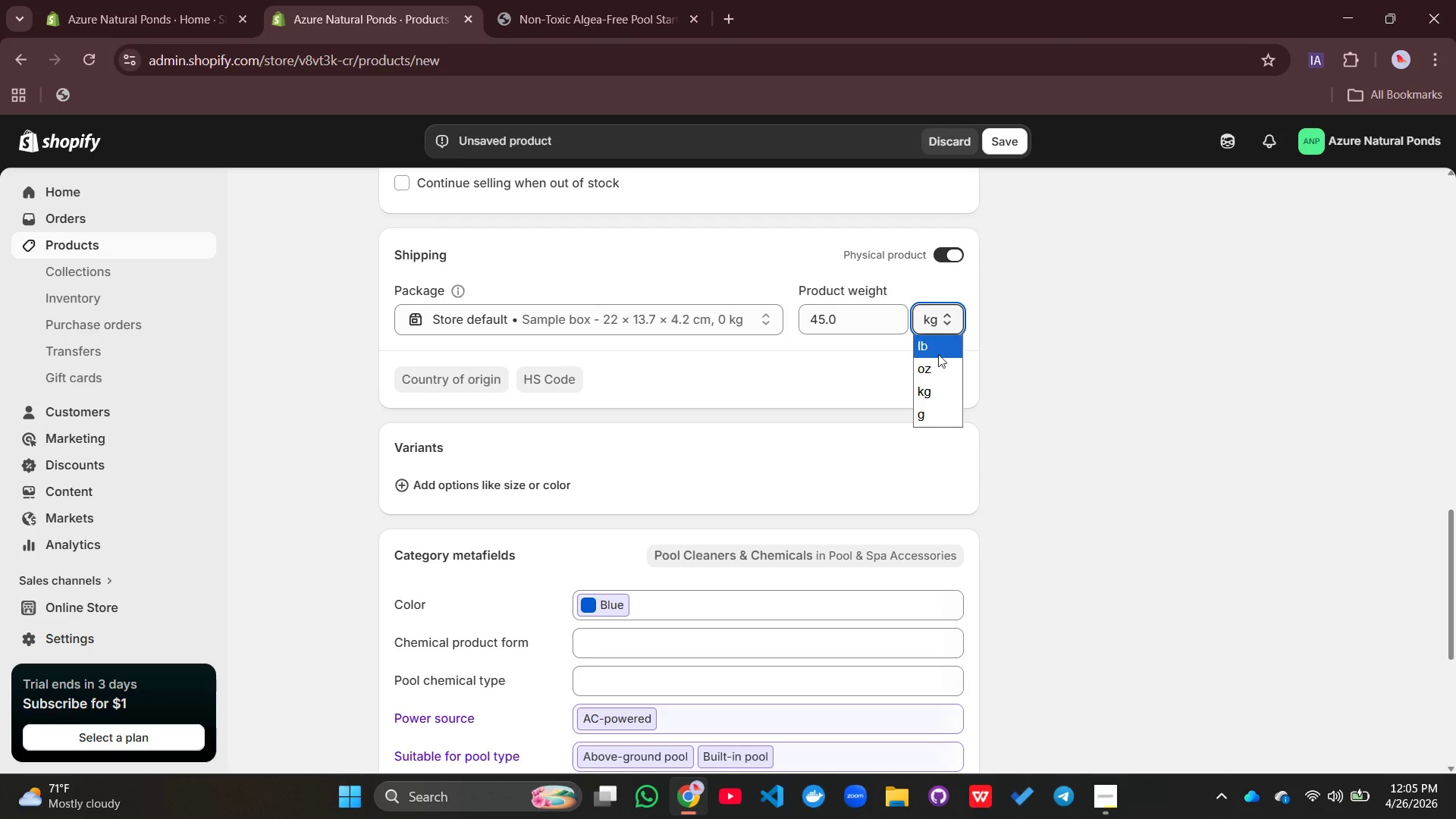 
left_click([938, 354])
 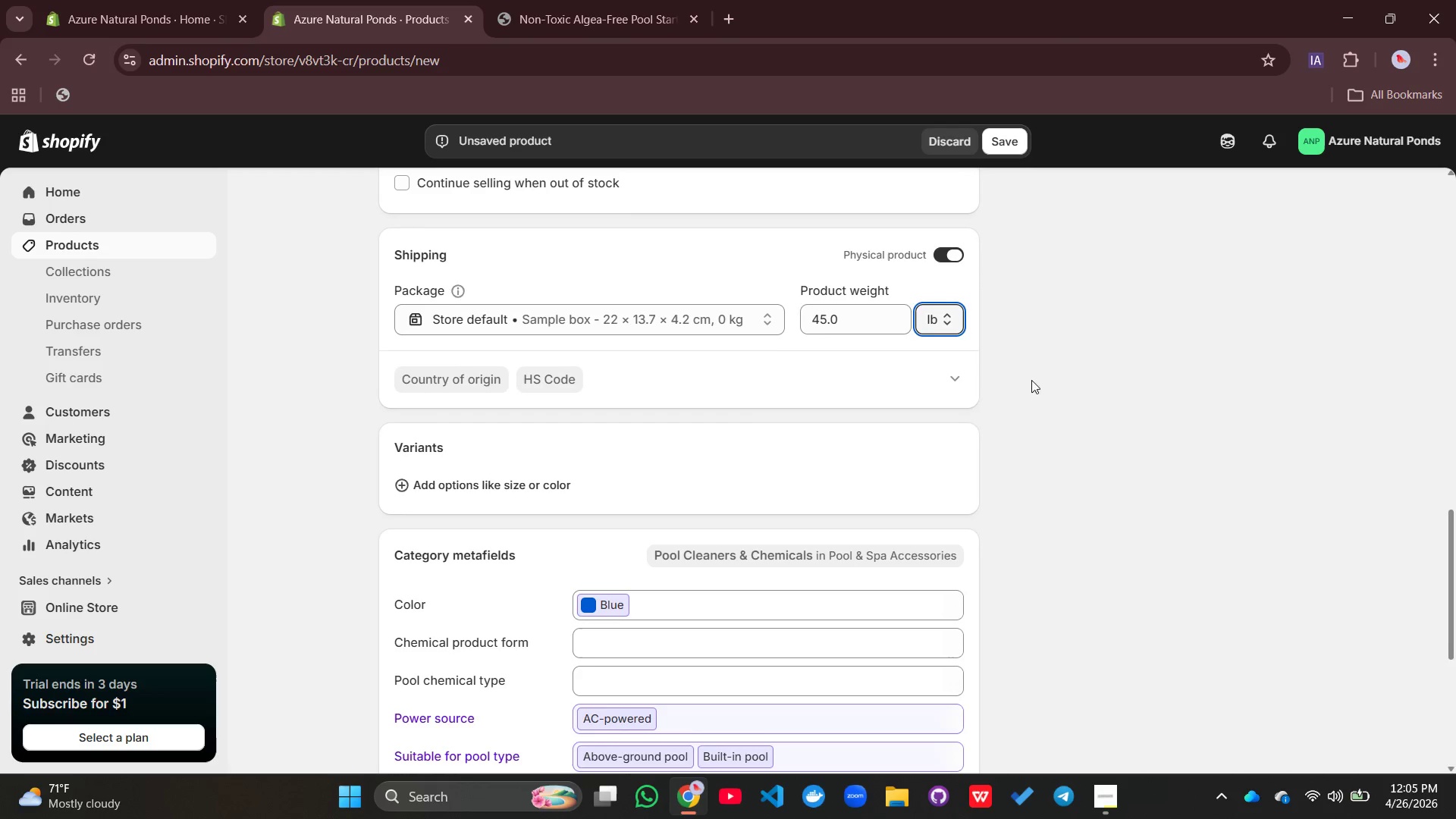 
scroll: coordinate [1004, 391], scroll_direction: down, amount: 7.0
 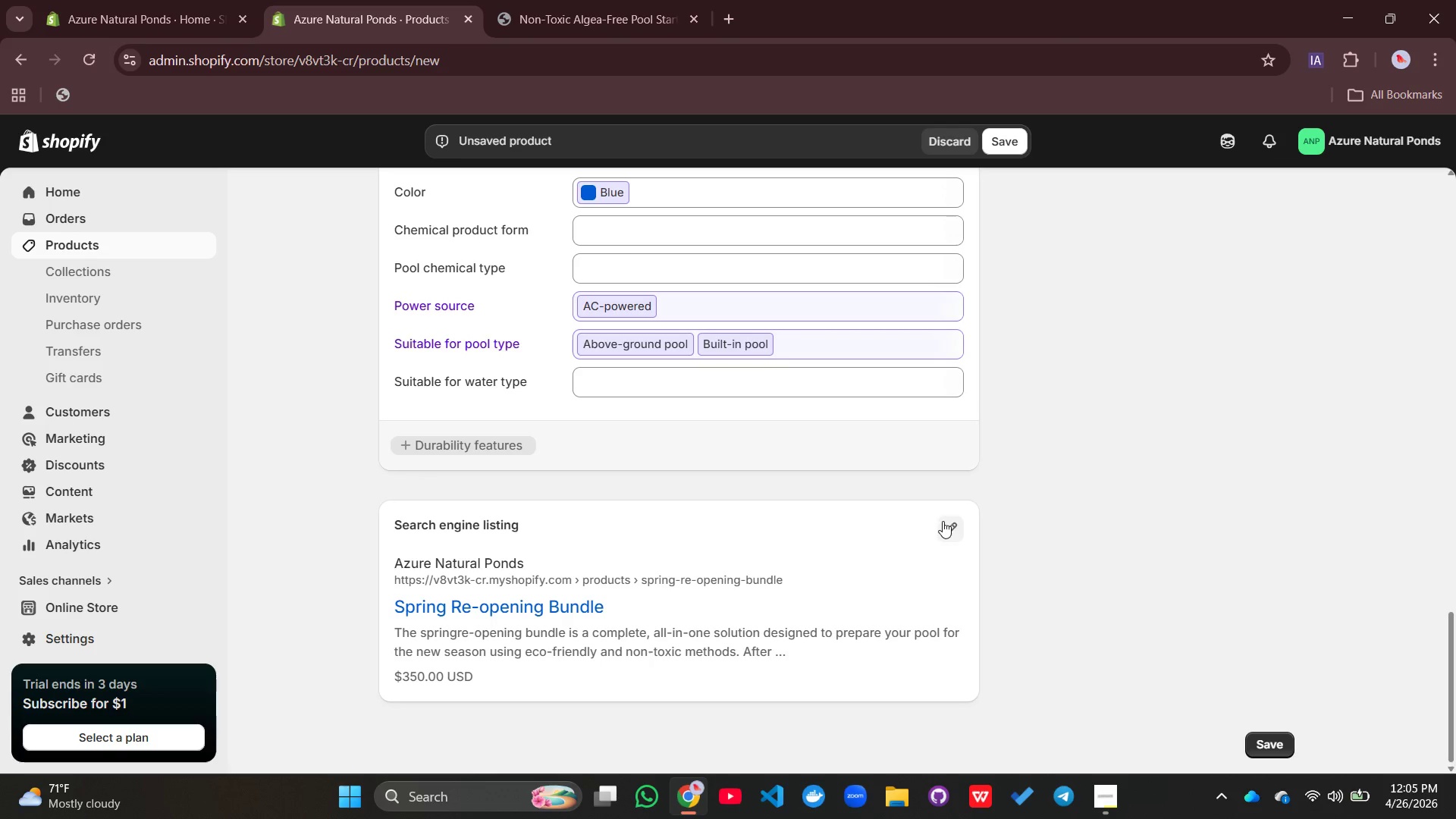 
left_click([943, 525])
 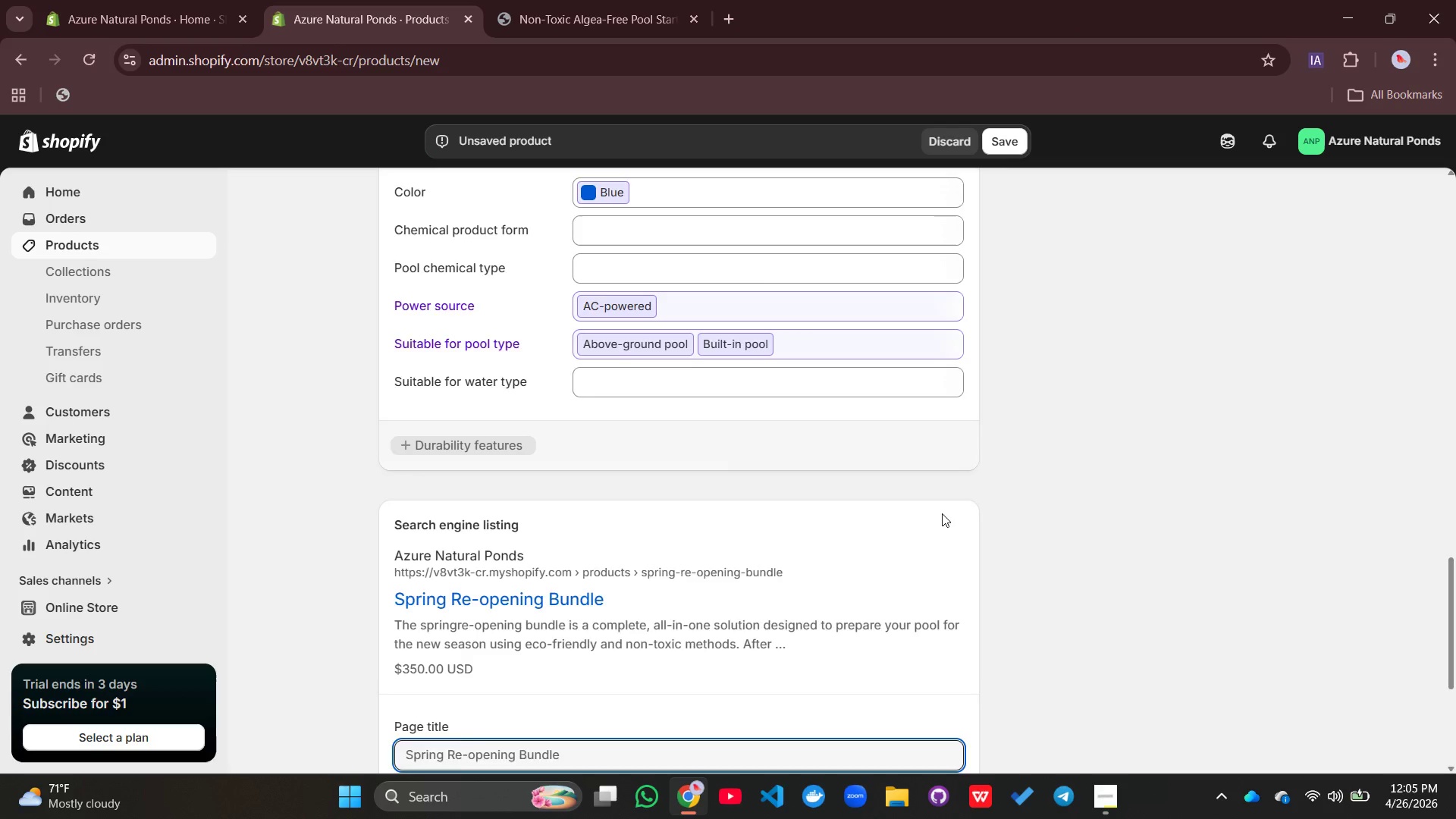 
scroll: coordinate [943, 513], scroll_direction: down, amount: 4.0
 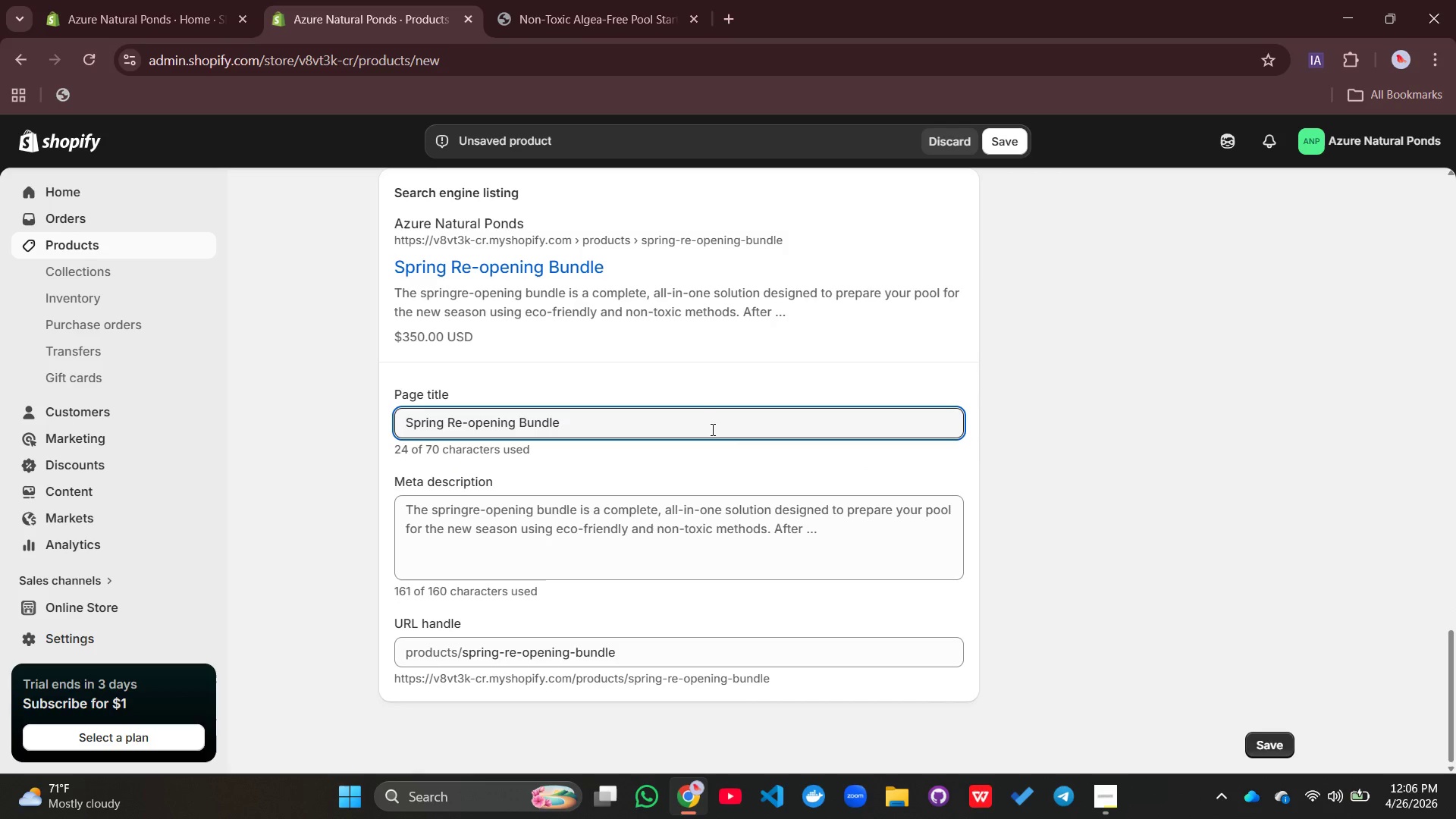 
wait(8.07)
 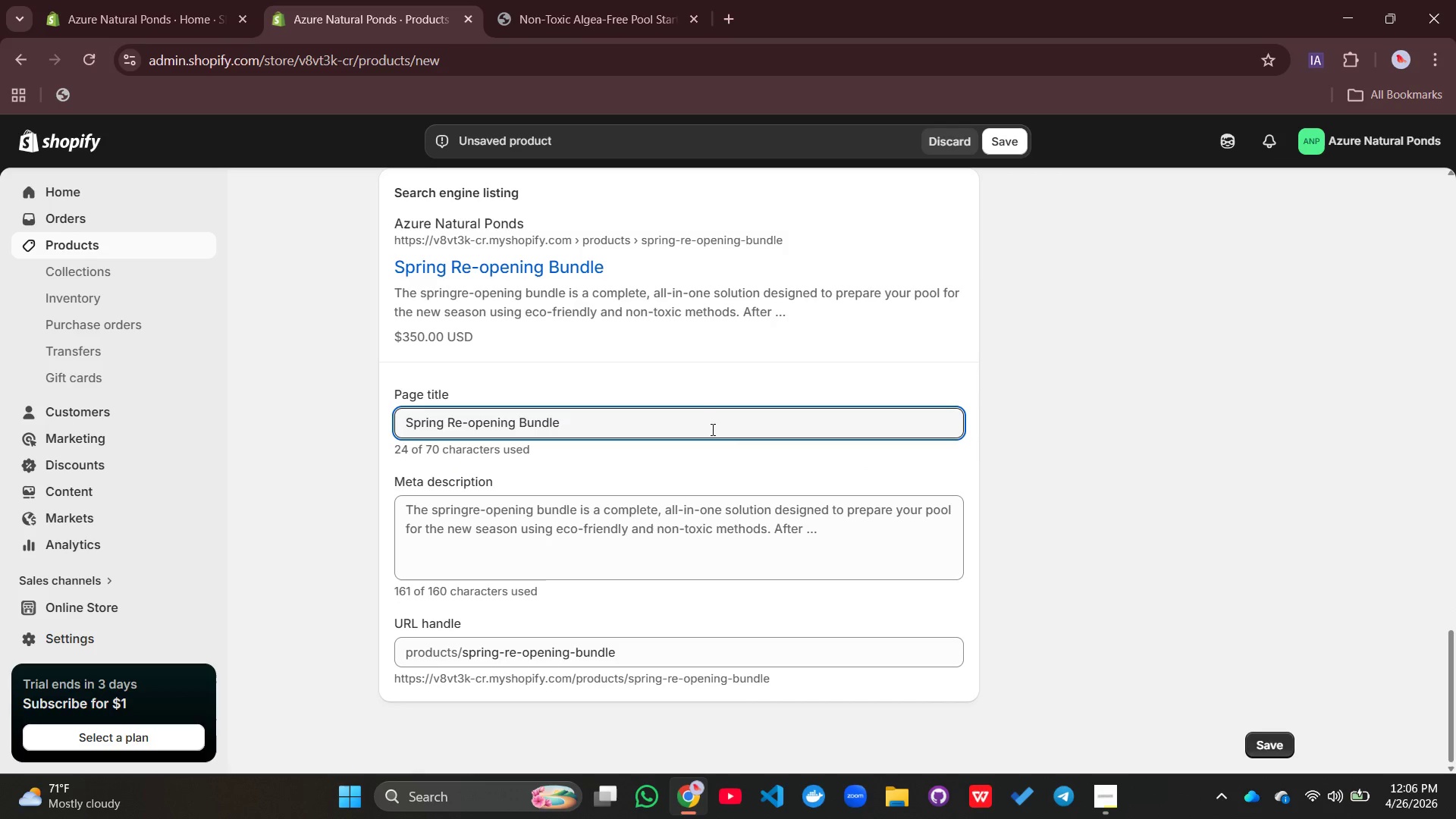 
left_click_drag(start_coordinate=[627, 406], to_coordinate=[347, 375])
 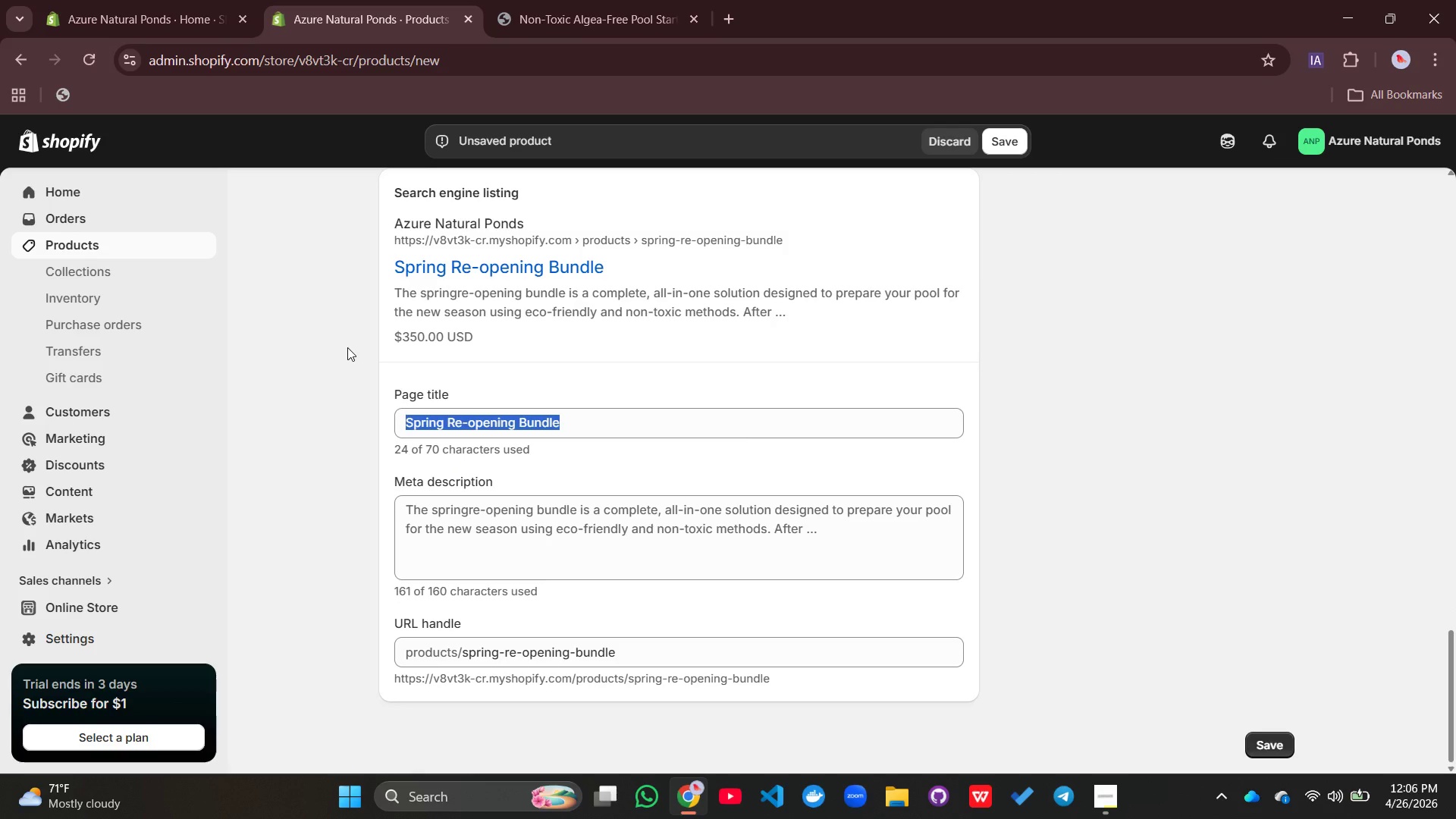 
type(SSS)
 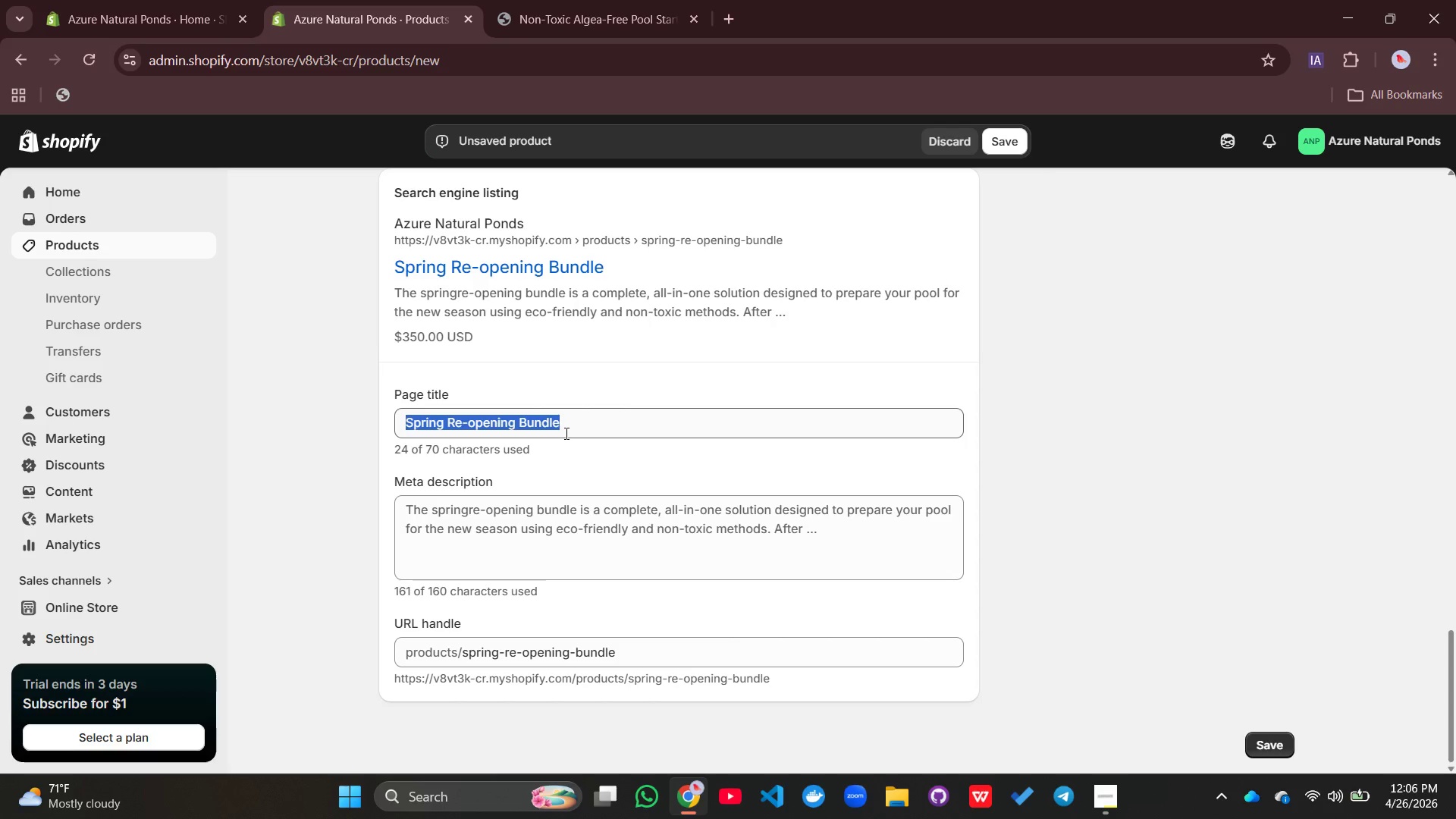 
key(Backspace)
 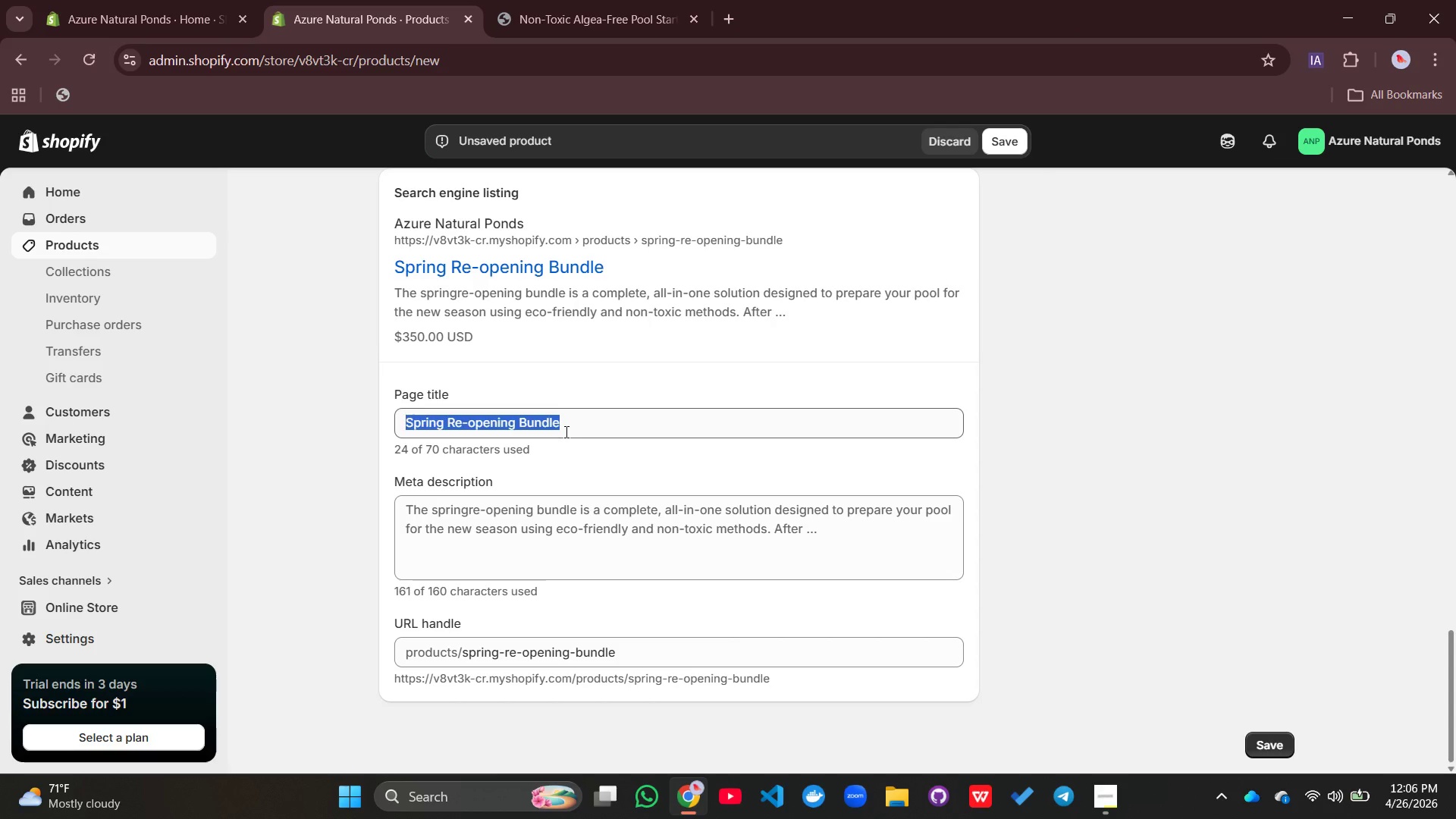 
left_click([565, 431])
 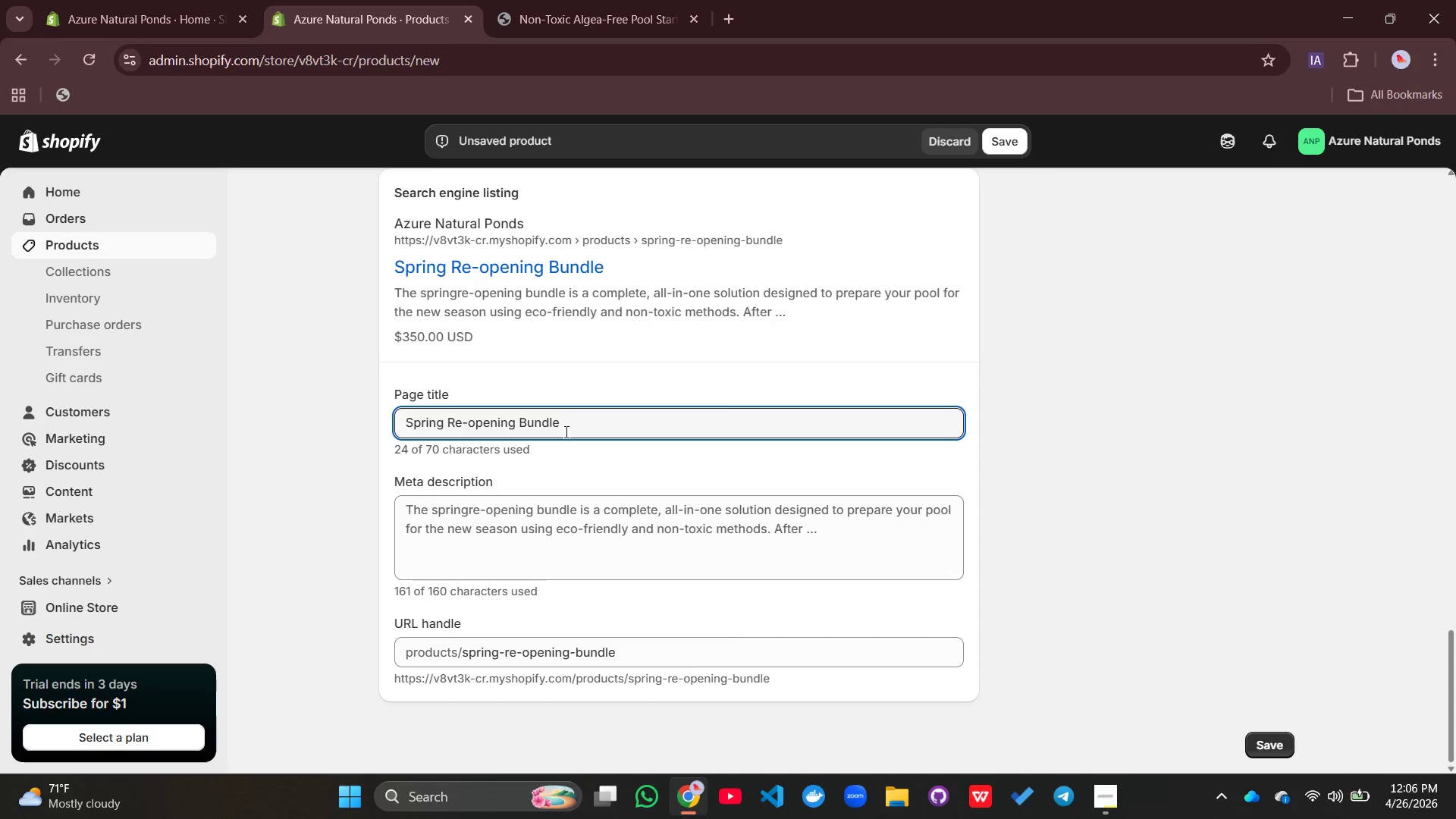 
hold_key(key=Backspace, duration=1.52)
 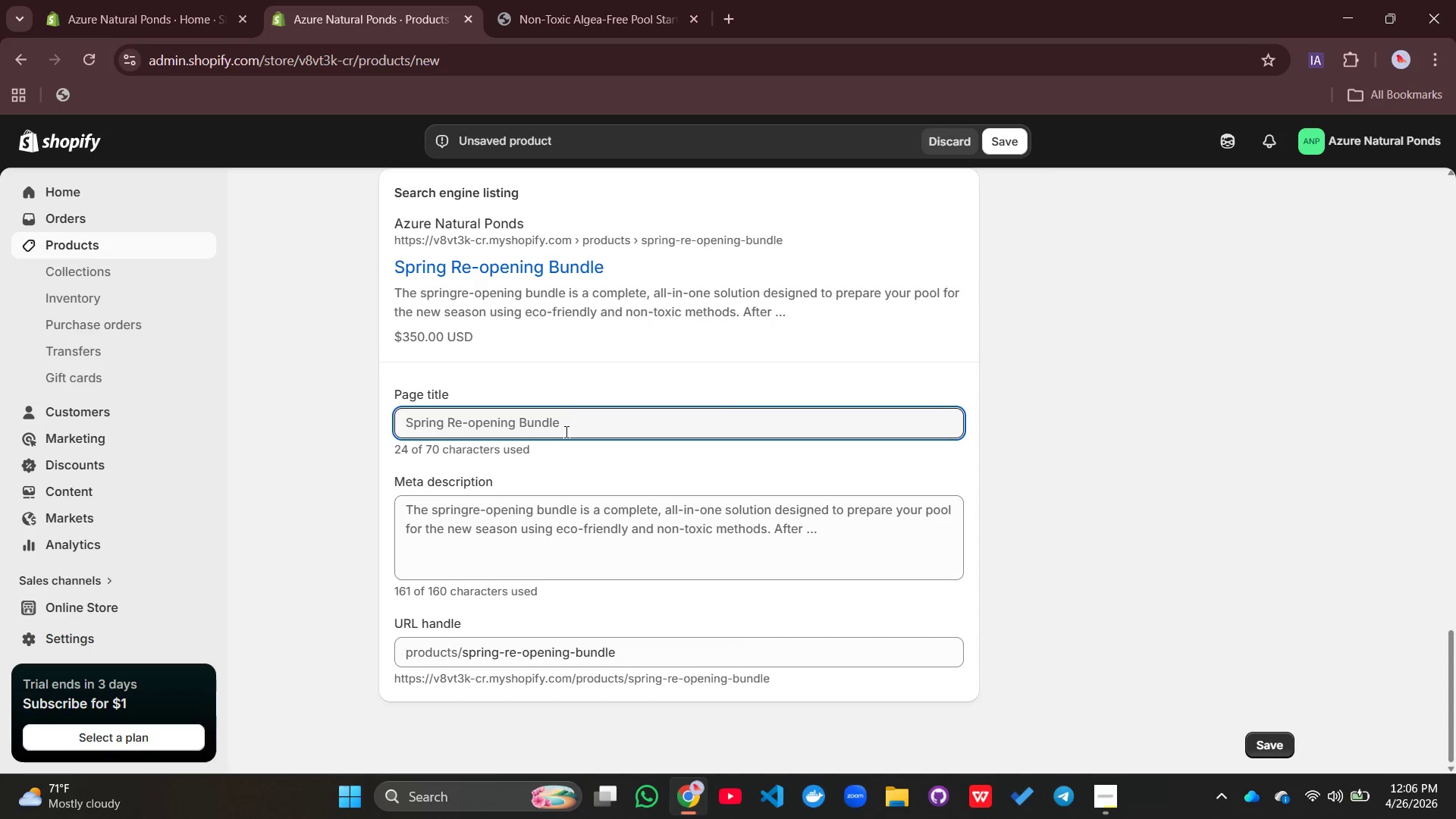 
key(Backspace)
key(Backspace)
key(Backspace)
key(Backspace)
type(Sprign)
key(Backspace)
key(Backspace)
type(ing)
key(Backspace)
key(Backspace)
key(Backspace)
key(Backspace)
type(o)
key(Backspace)
type(ing )
 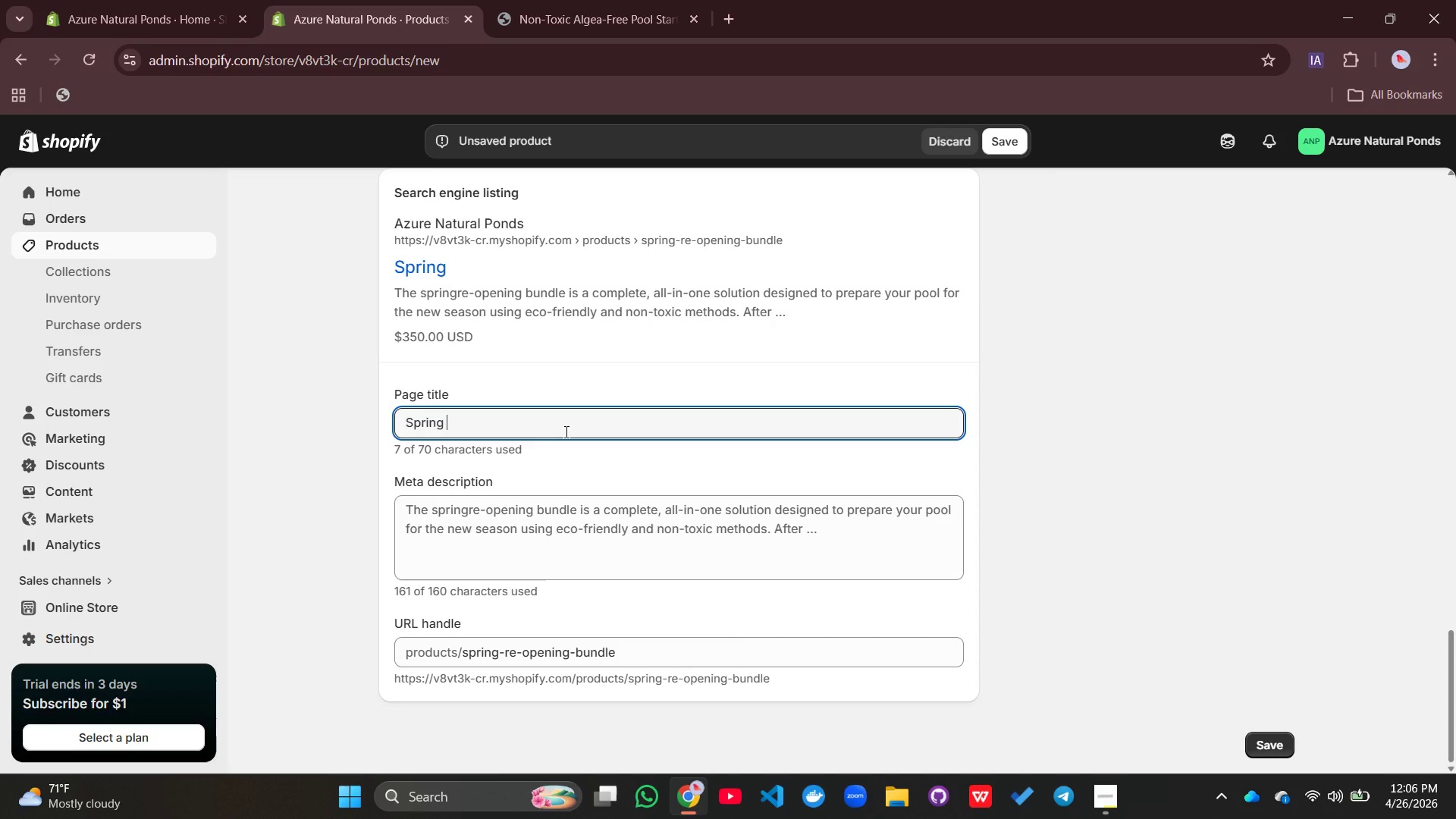 
type(Pool Reopening Kit | Non-Toxoc)
key(Backspace)
key(Backspace)
type(ic b)
key(Backspace)
type(NIo)
key(Backspace)
key(Backspace)
key(Backspace)
type(BIo-)
 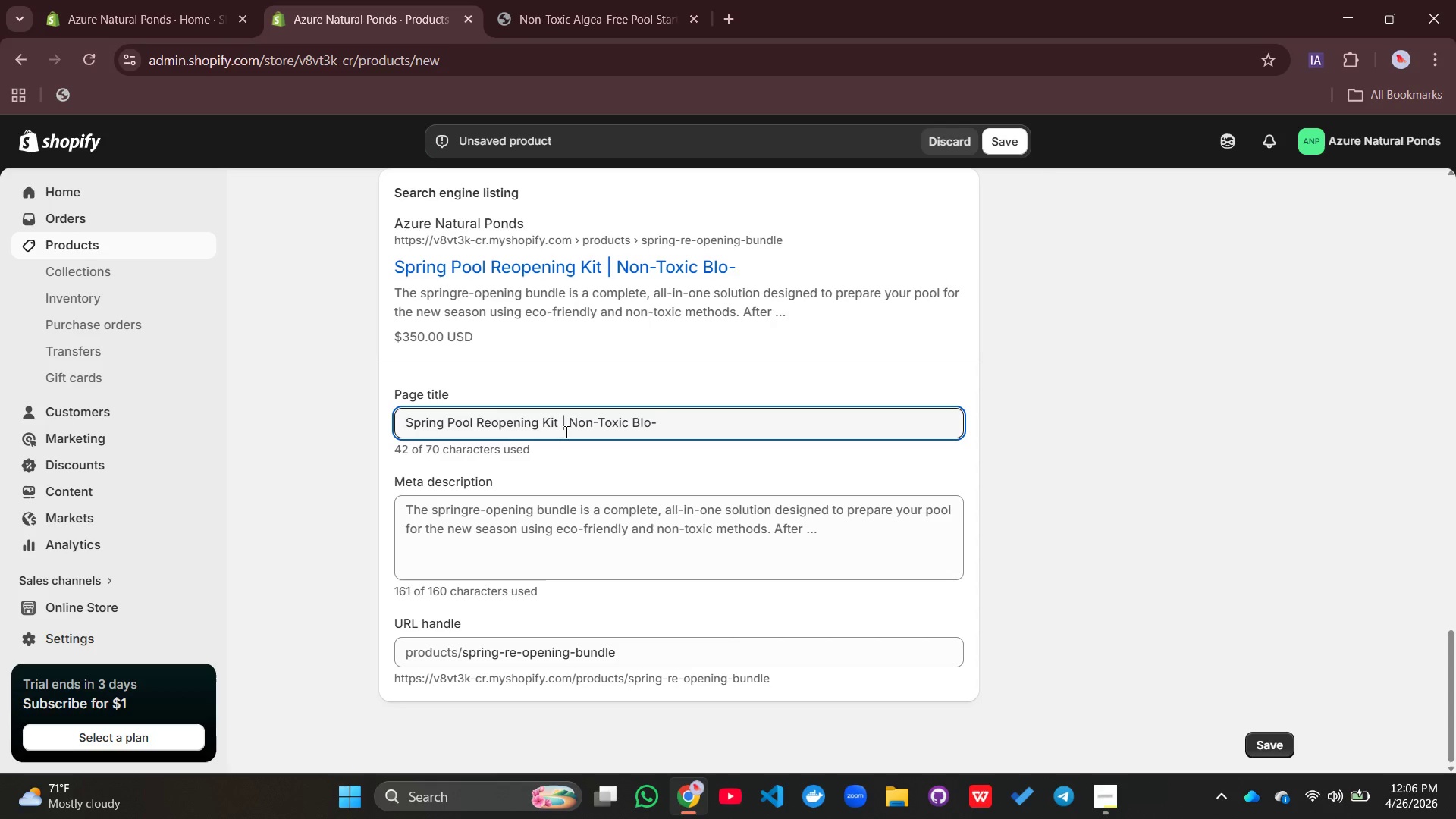 
type(Filtration BUndle)
key(Backspace)
key(Backspace)
key(Backspace)
key(Backspace)
key(Backspace)
type(undle)
 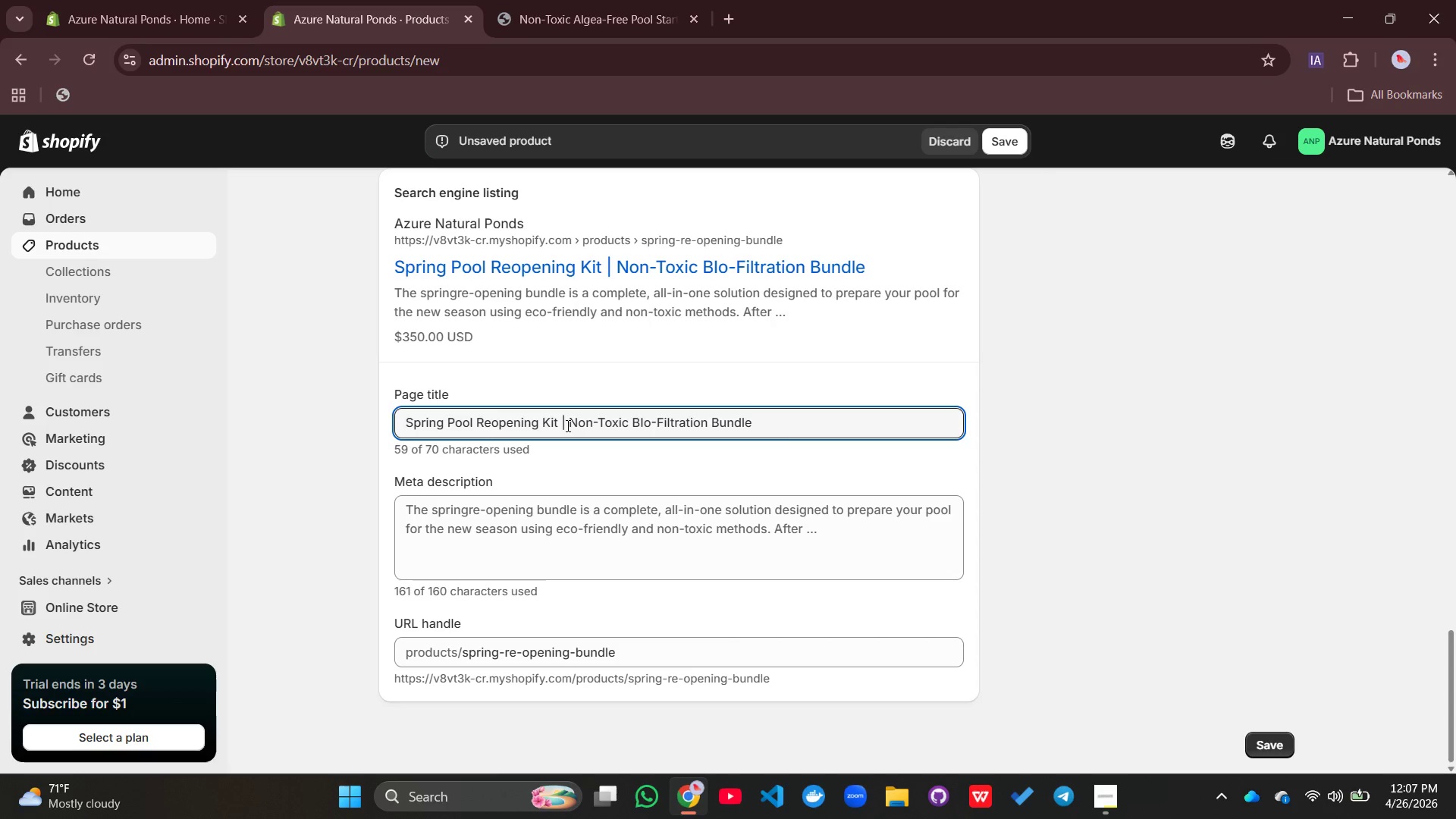 
key(Control+A)
 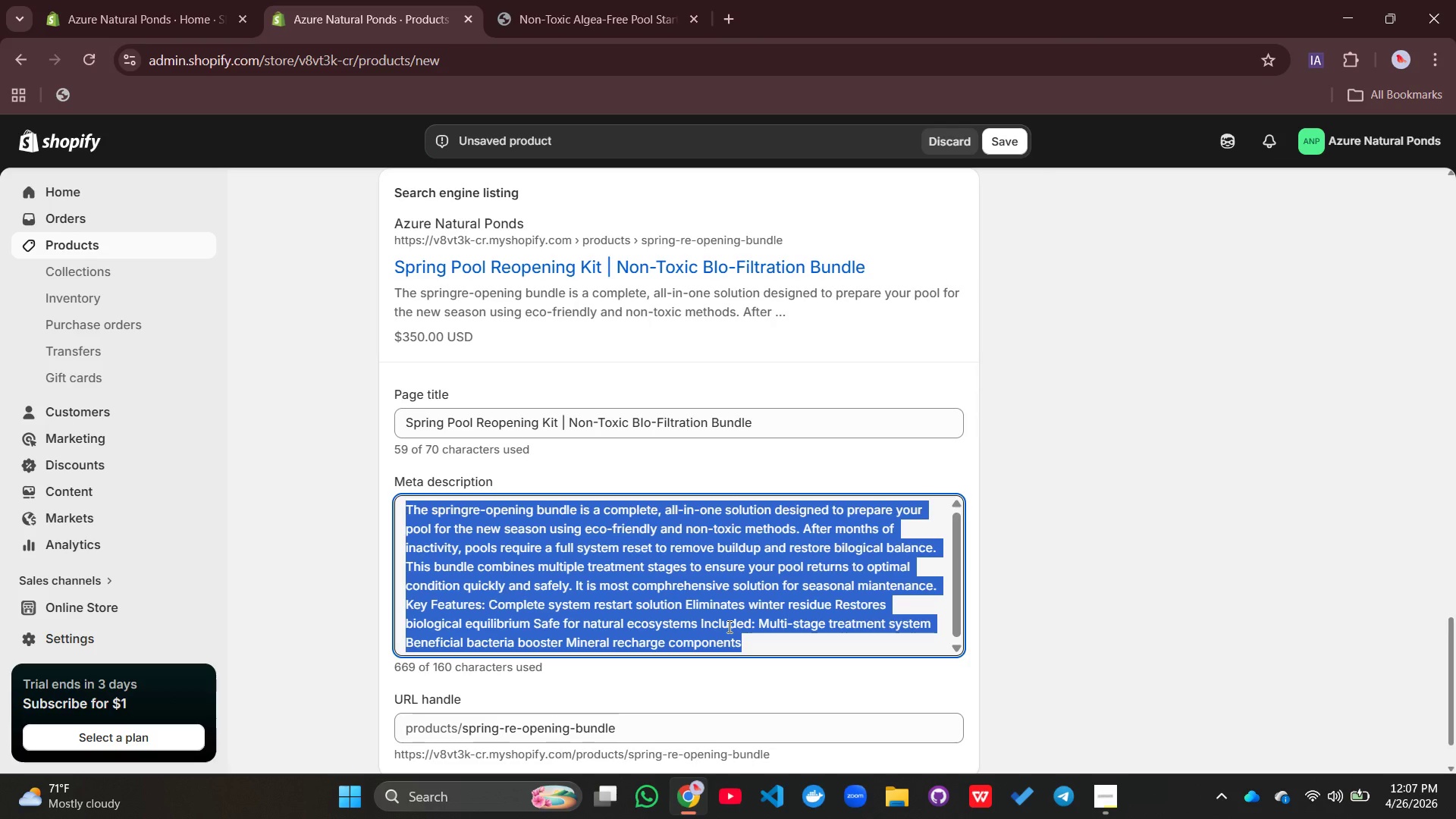 
type(Reopen your pool with a non-toxic maintenance bundle designed for bio-filtration and eco-friendly care.)
 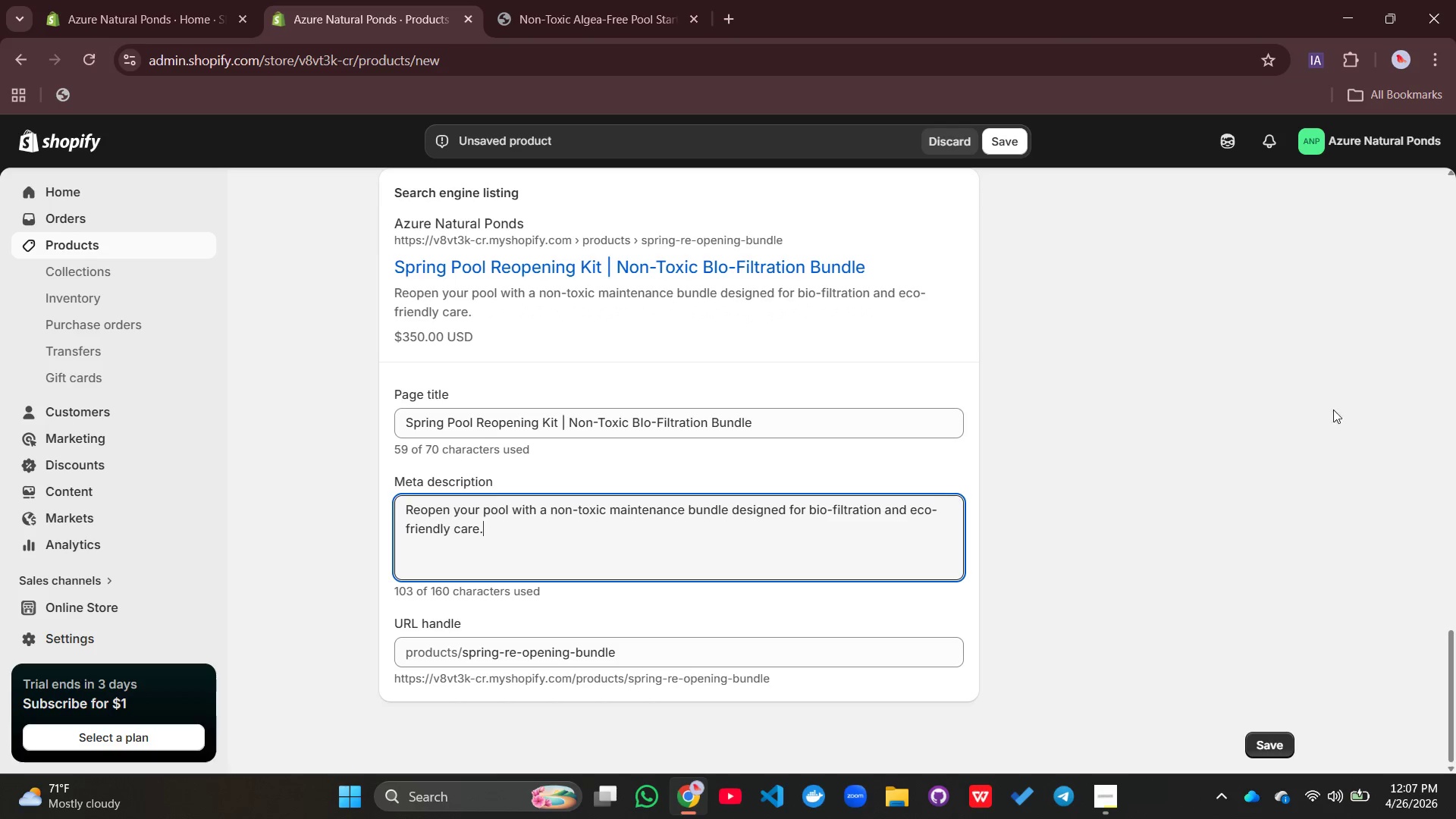 
scroll: coordinate [1087, 486], scroll_direction: up, amount: 18.0
 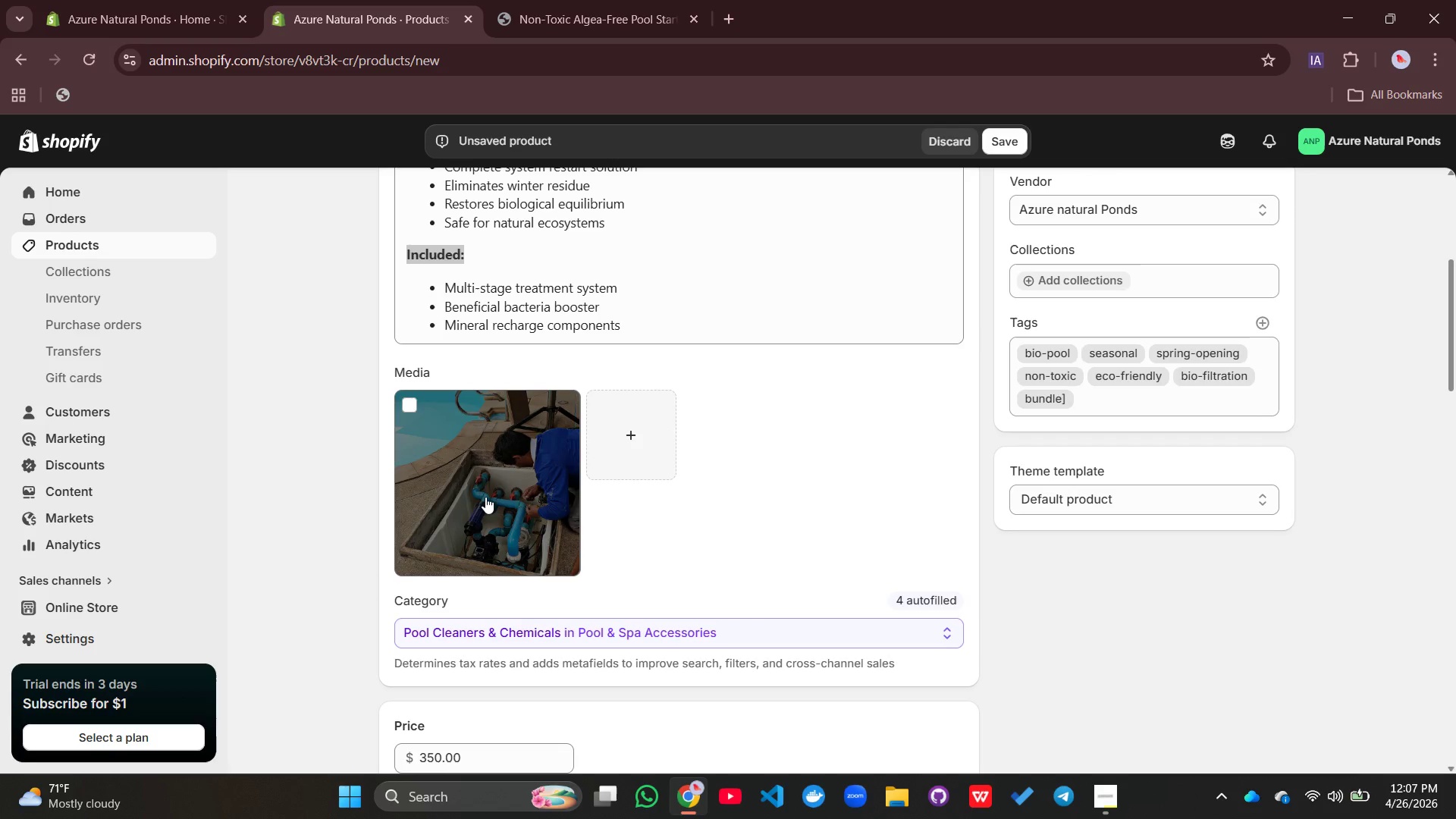 
double_click([485, 497])
 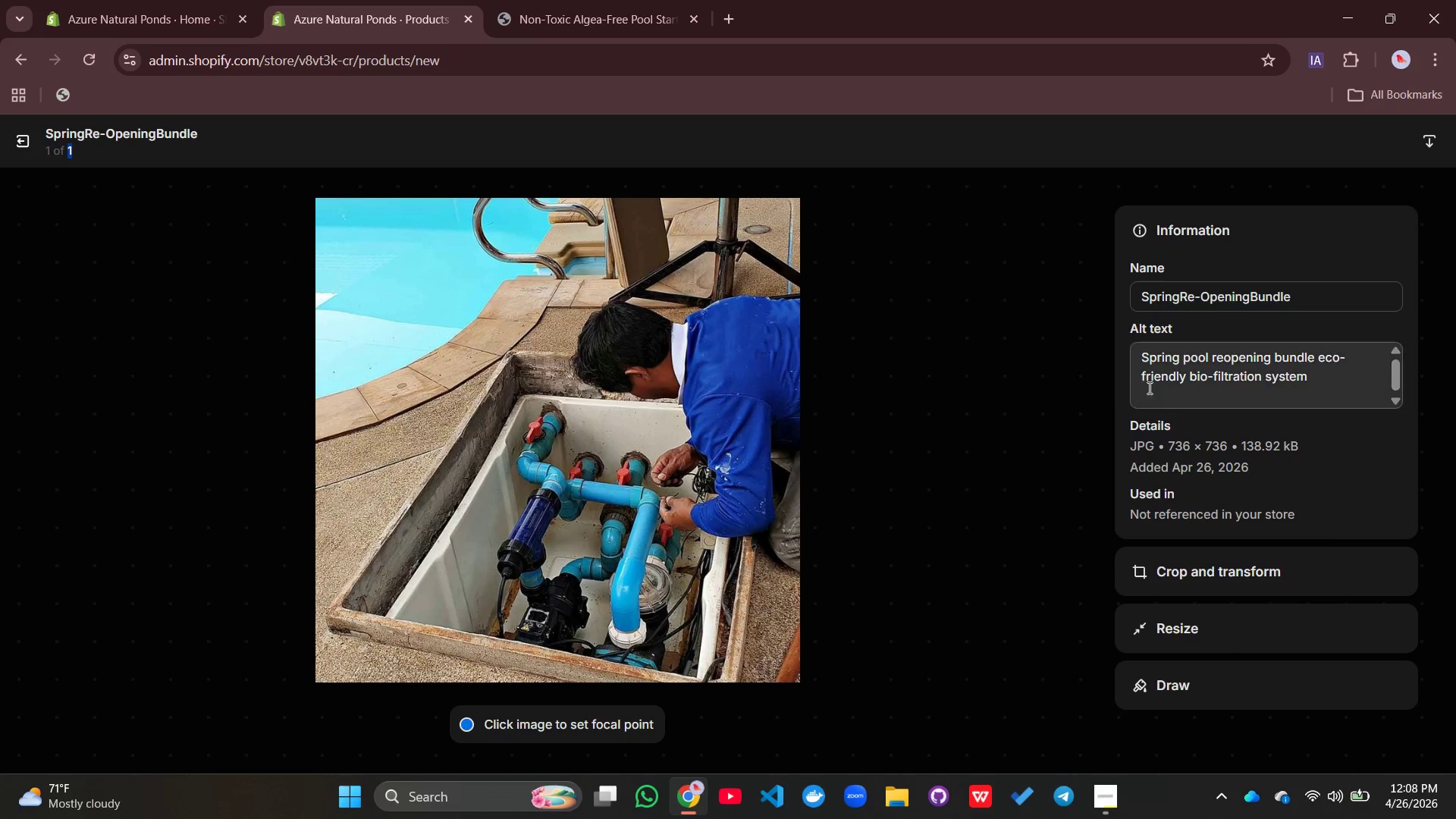 
wait(6.39)
 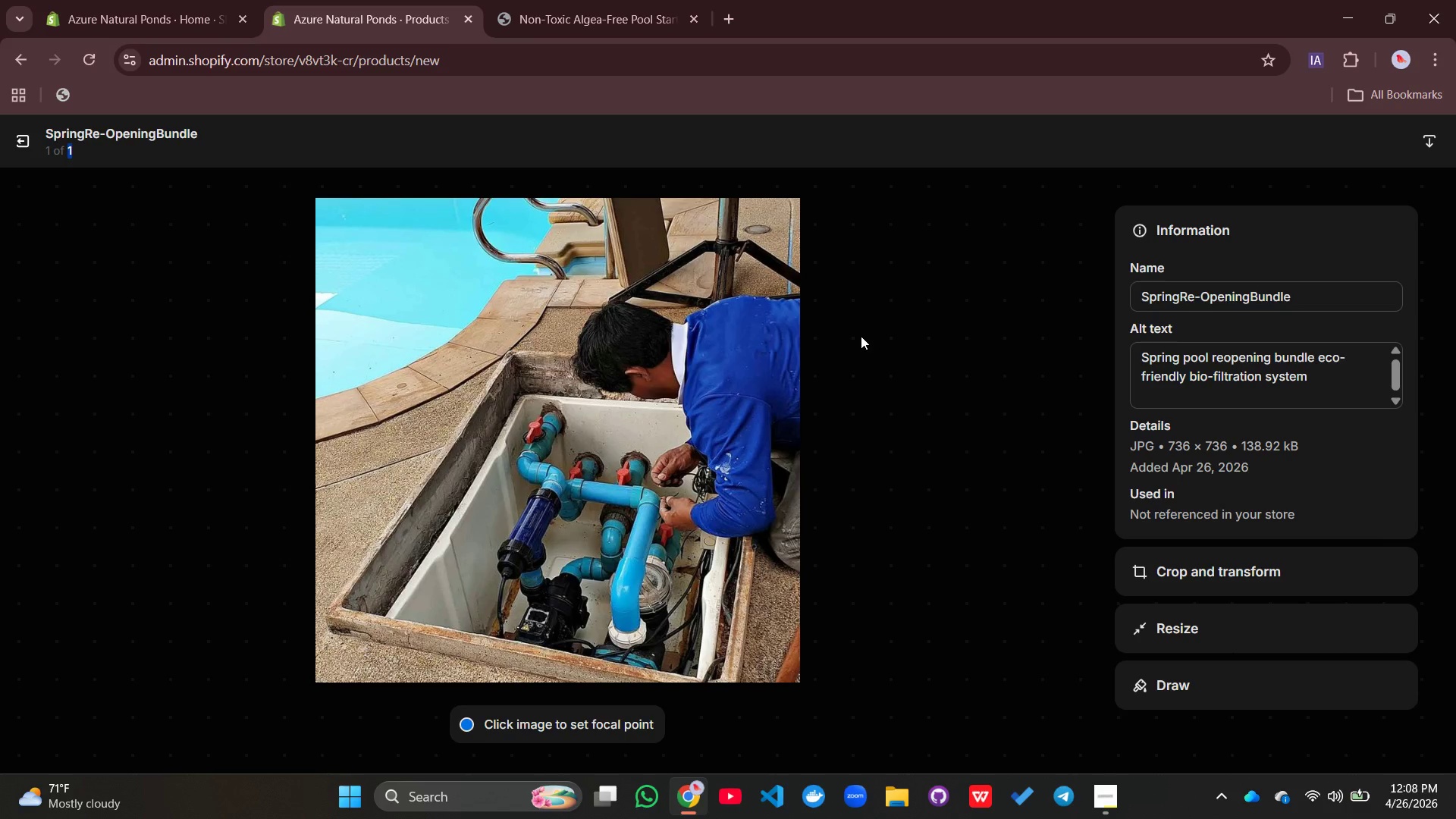 
left_click([11, 140])
 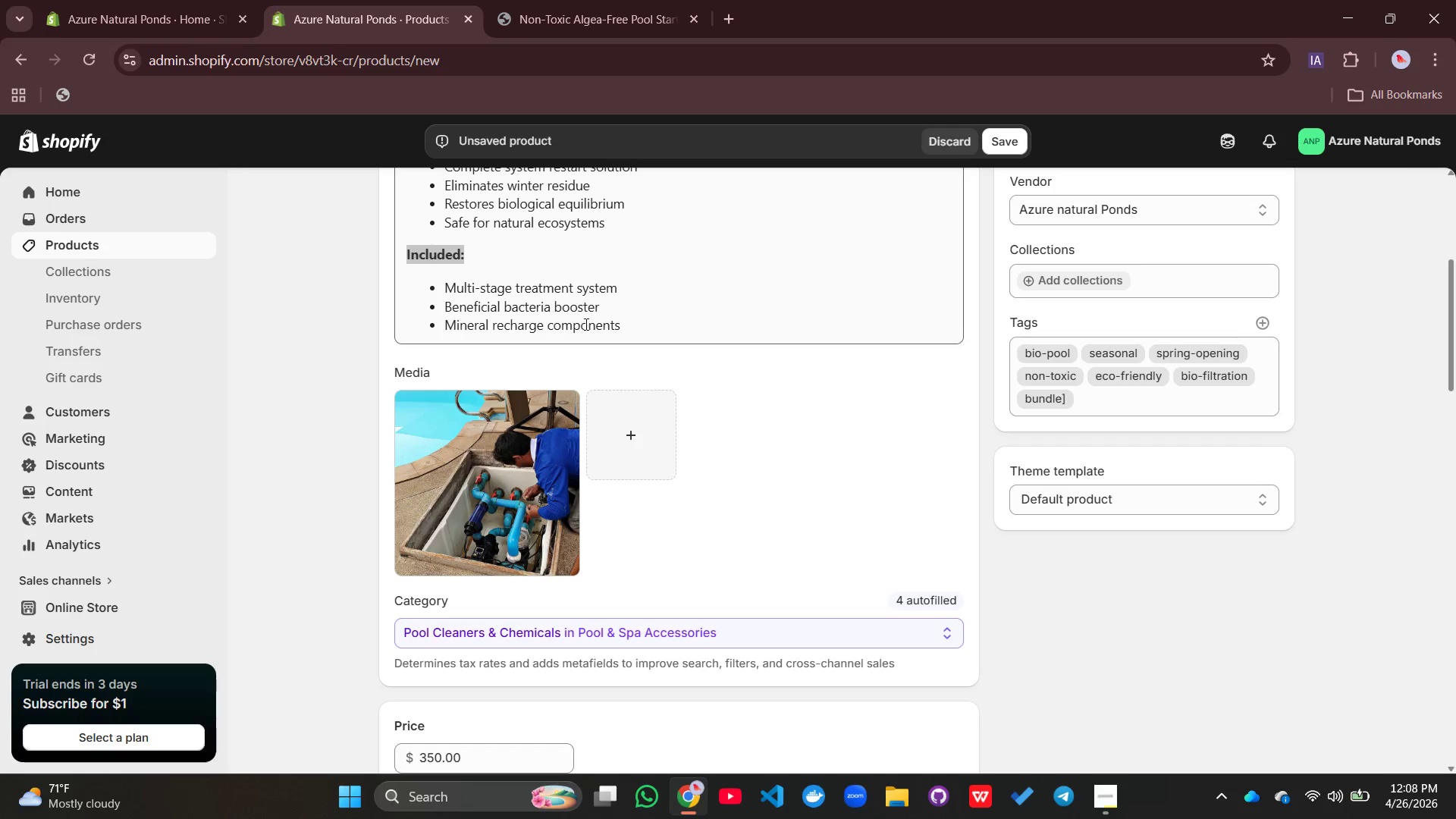 
scroll: coordinate [586, 322], scroll_direction: down, amount: 5.0
 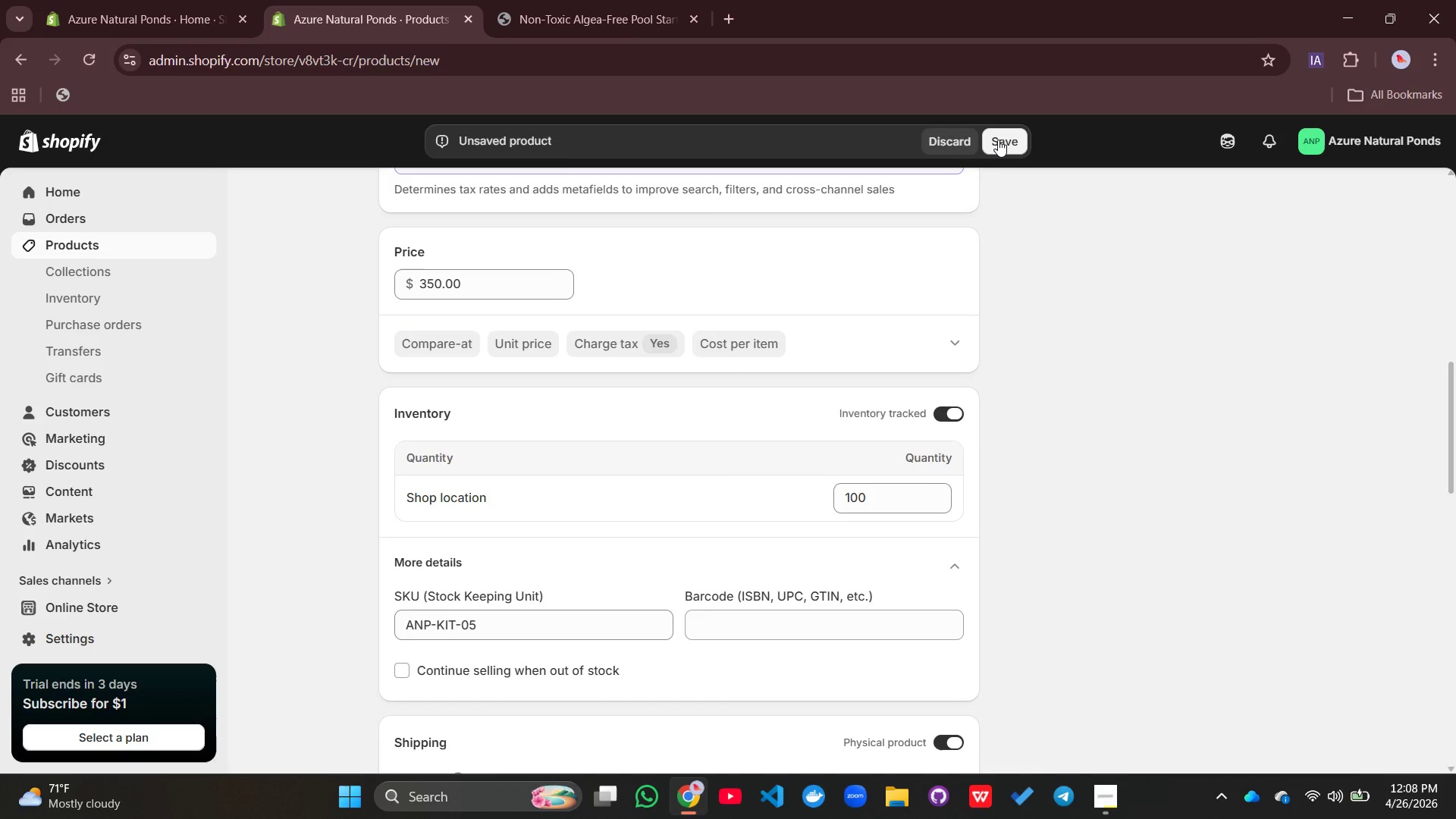 
left_click([998, 140])
 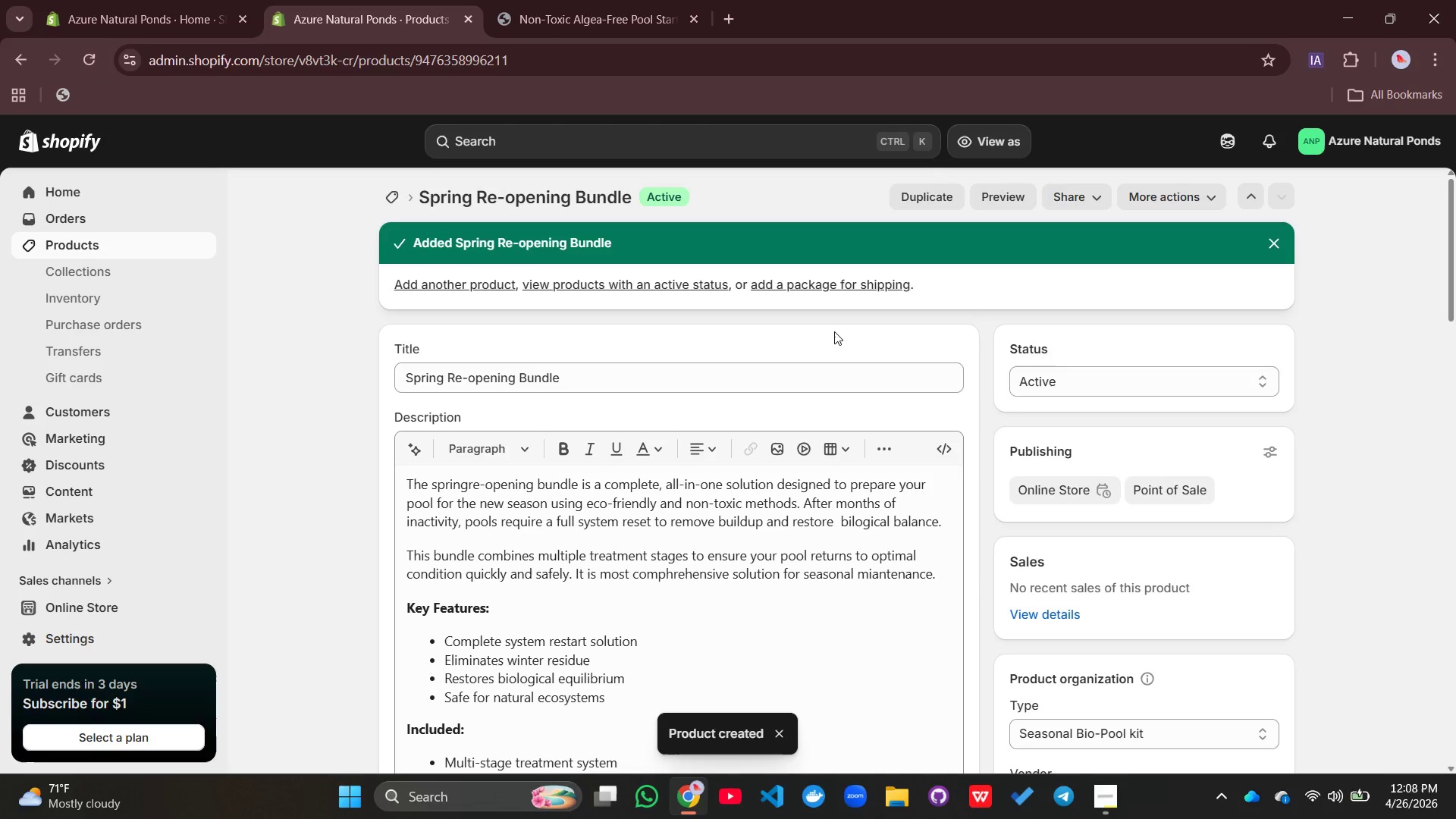 
wait(14.29)
 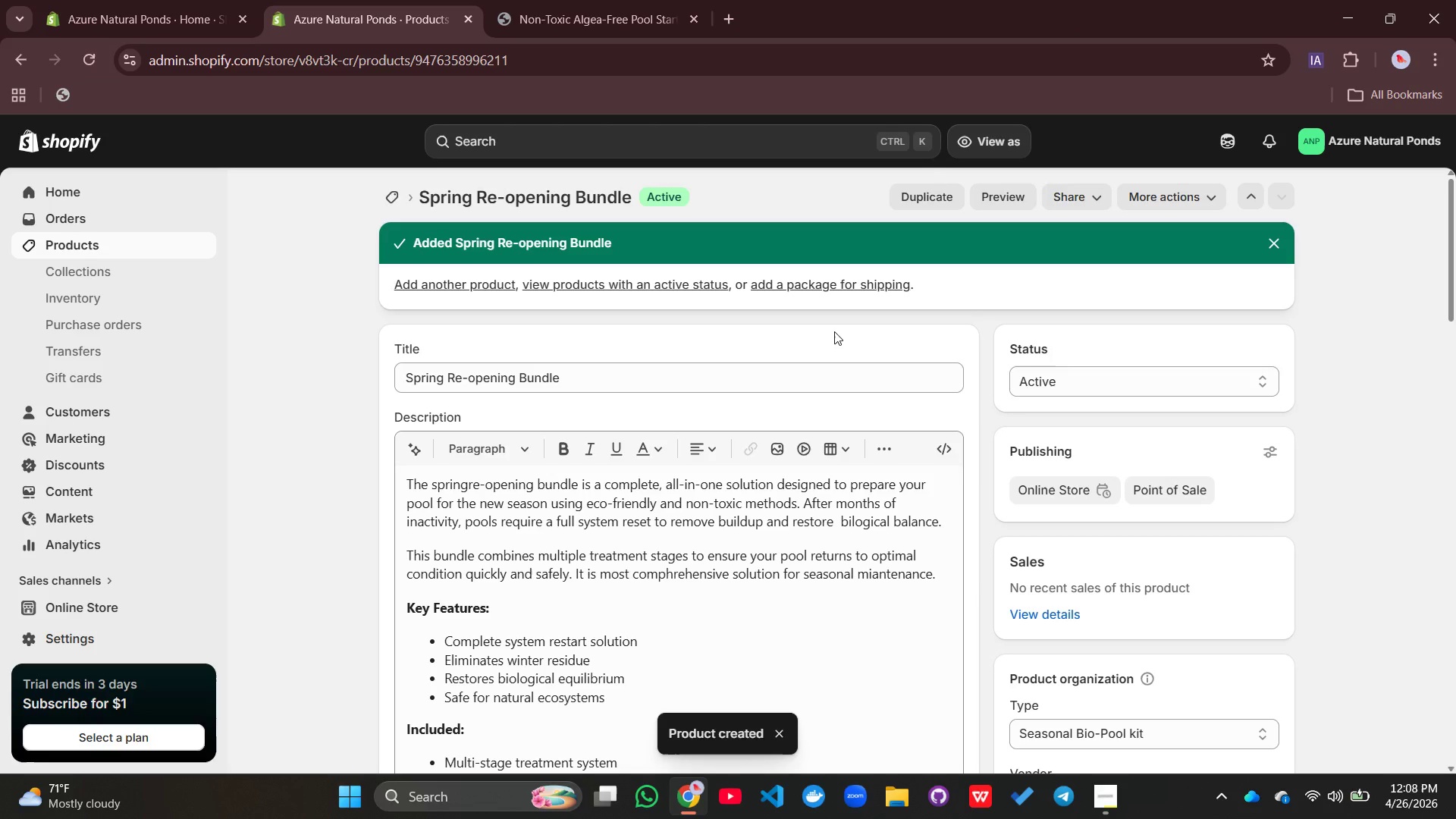 
mouse_move([1068, 805])
 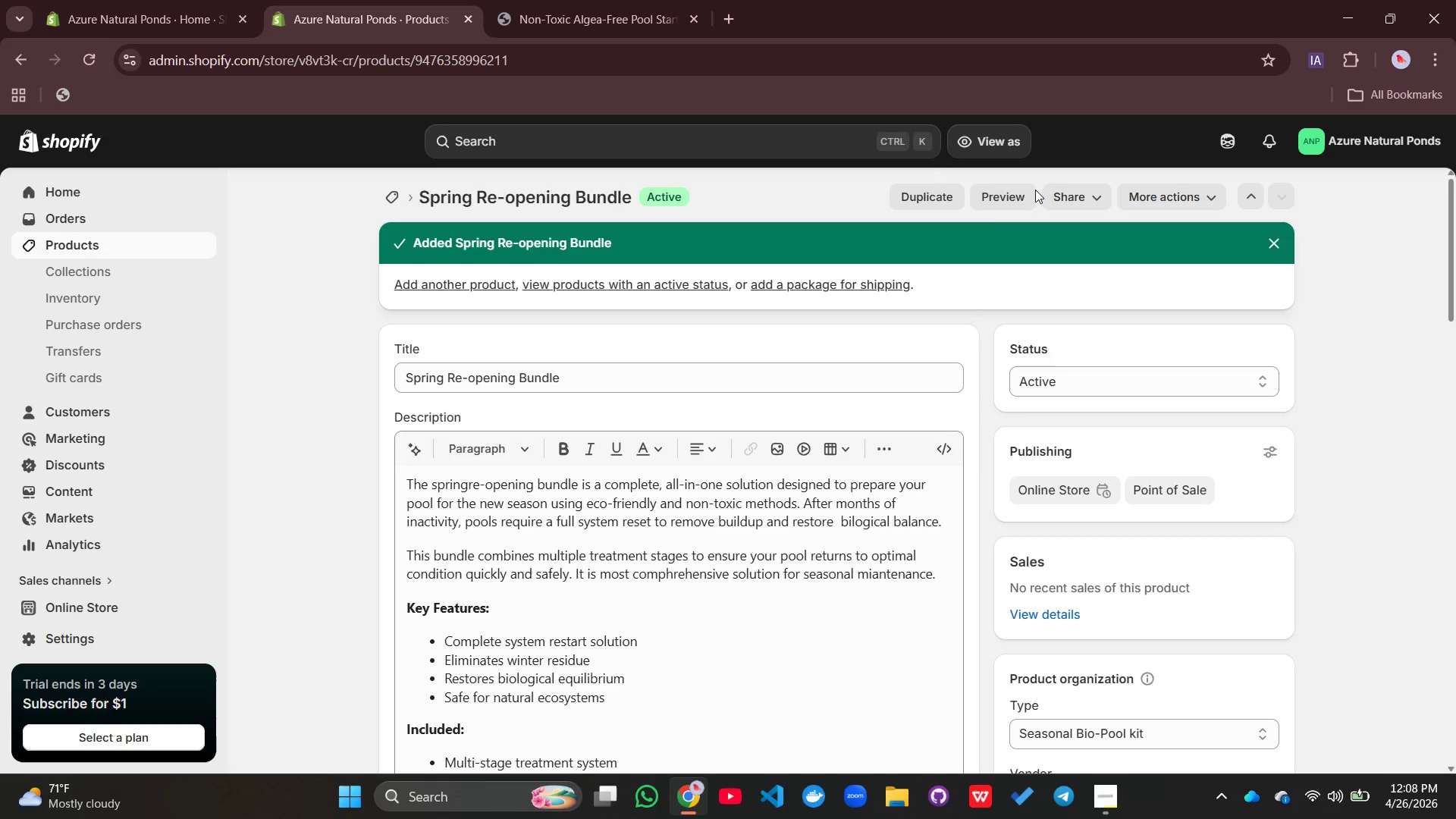 
left_click([993, 208])
 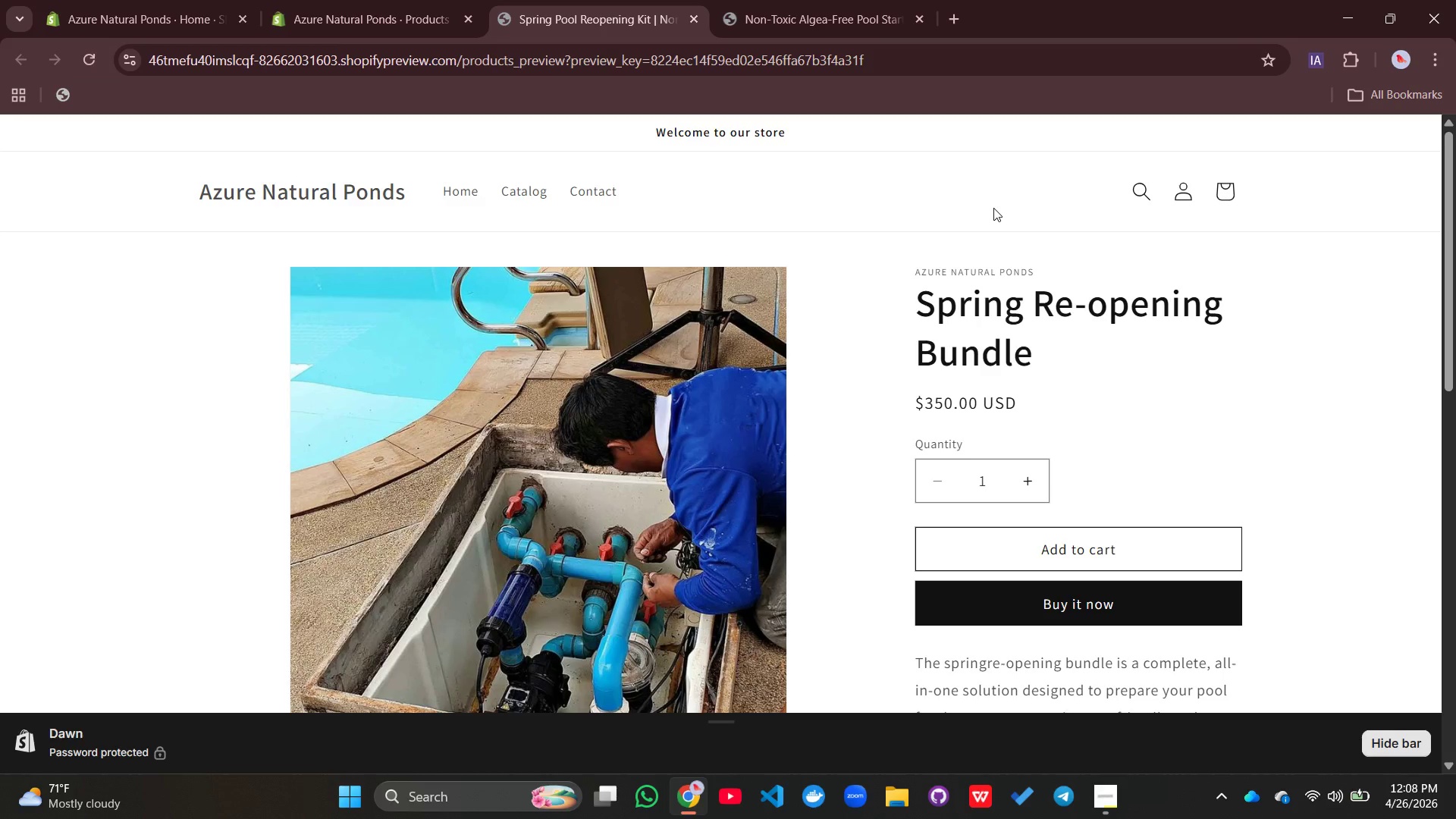 
wait(12.97)
 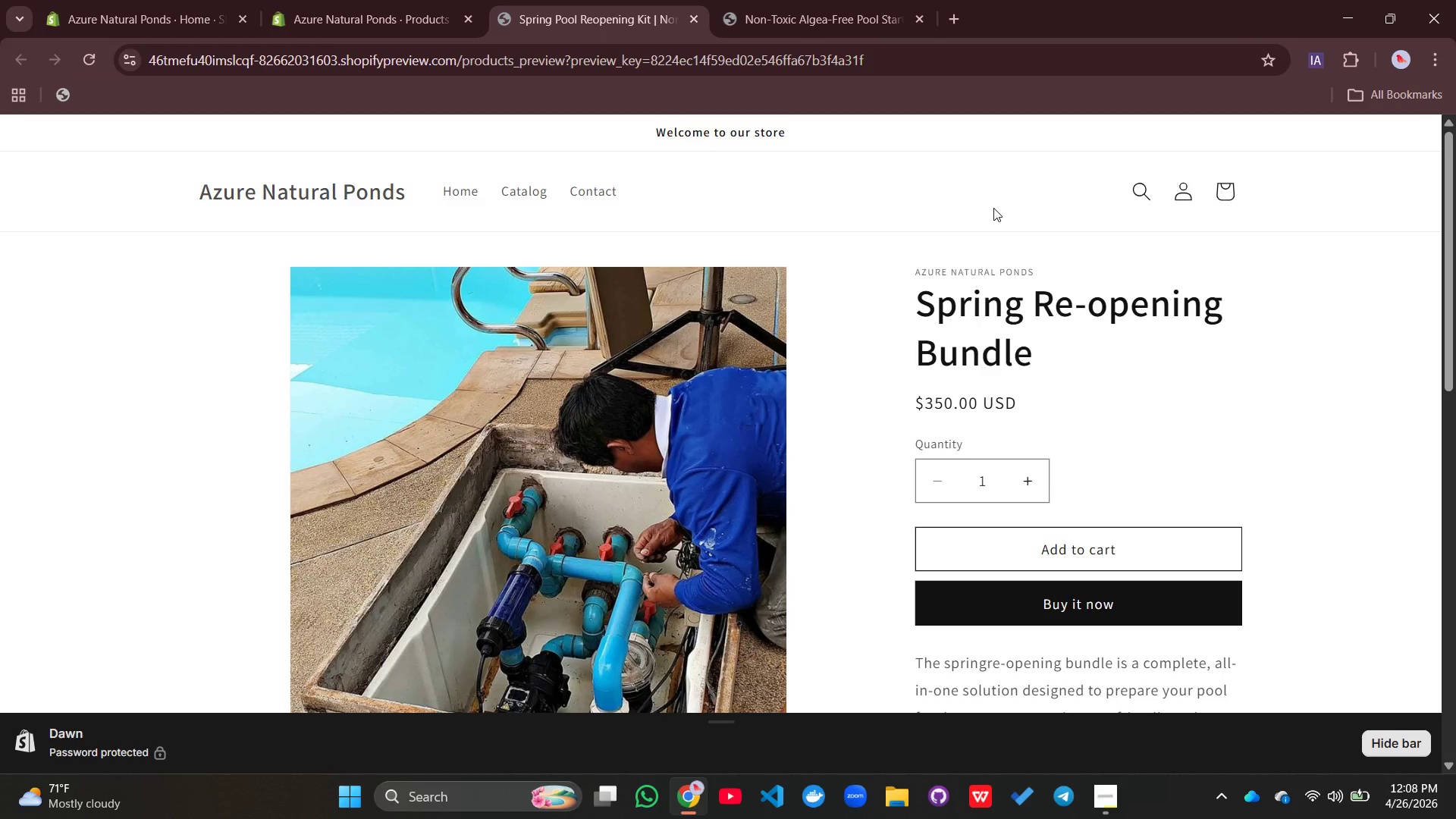 
scroll: coordinate [824, 325], scroll_direction: down, amount: 13.0
 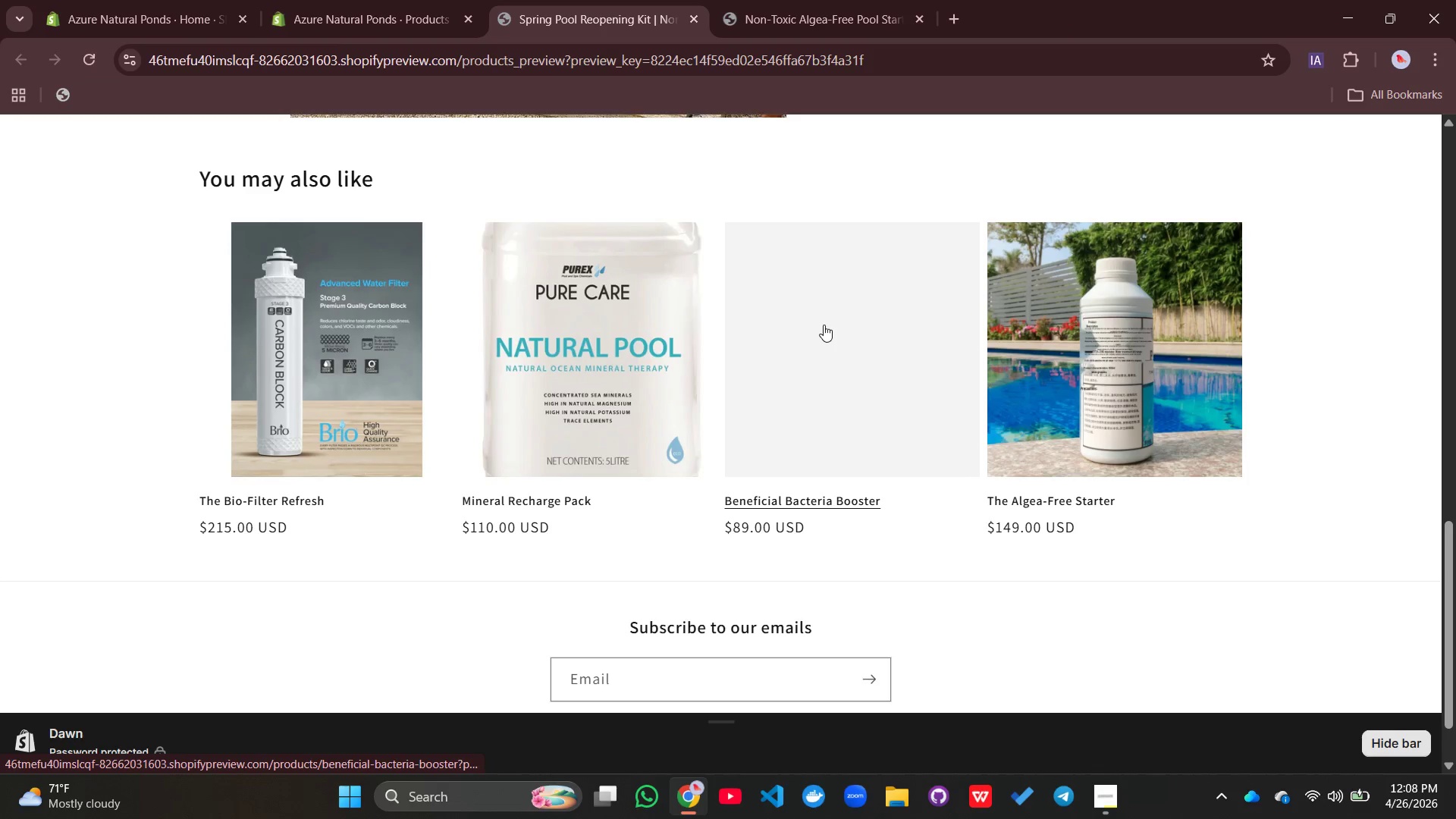 
scroll: coordinate [824, 325], scroll_direction: up, amount: 9.0
 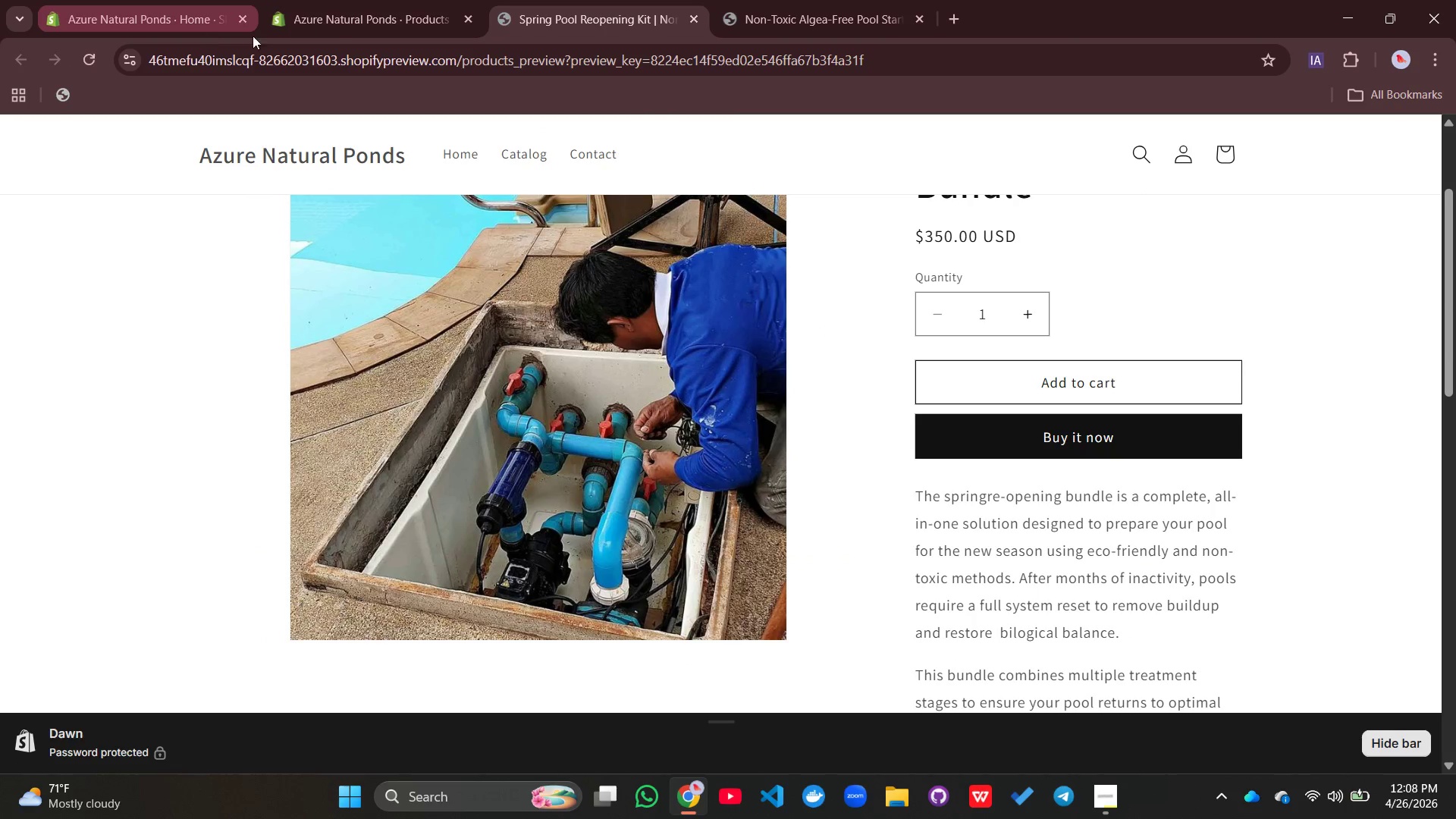 
left_click([327, 20])
 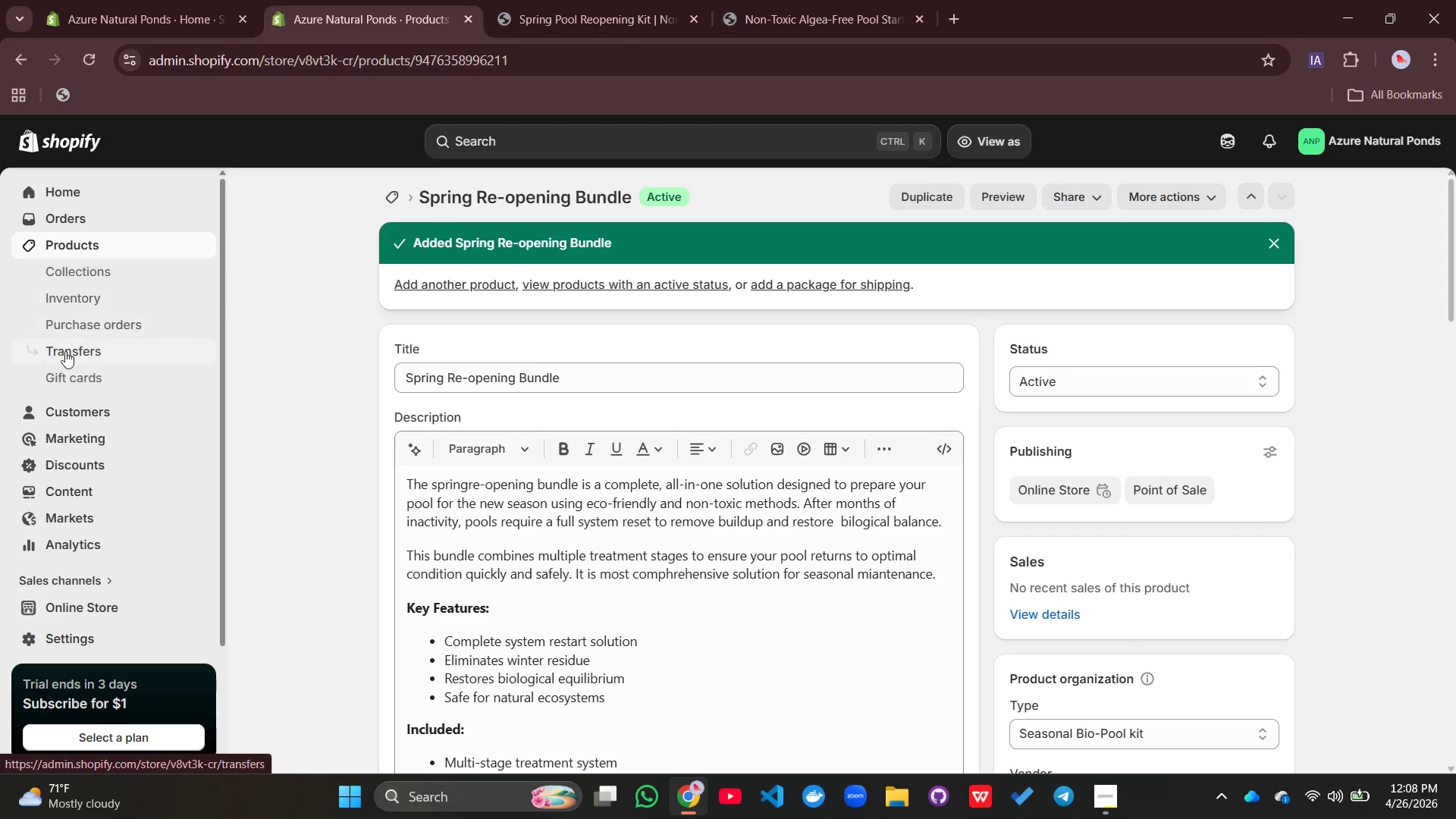 
wait(8.45)
 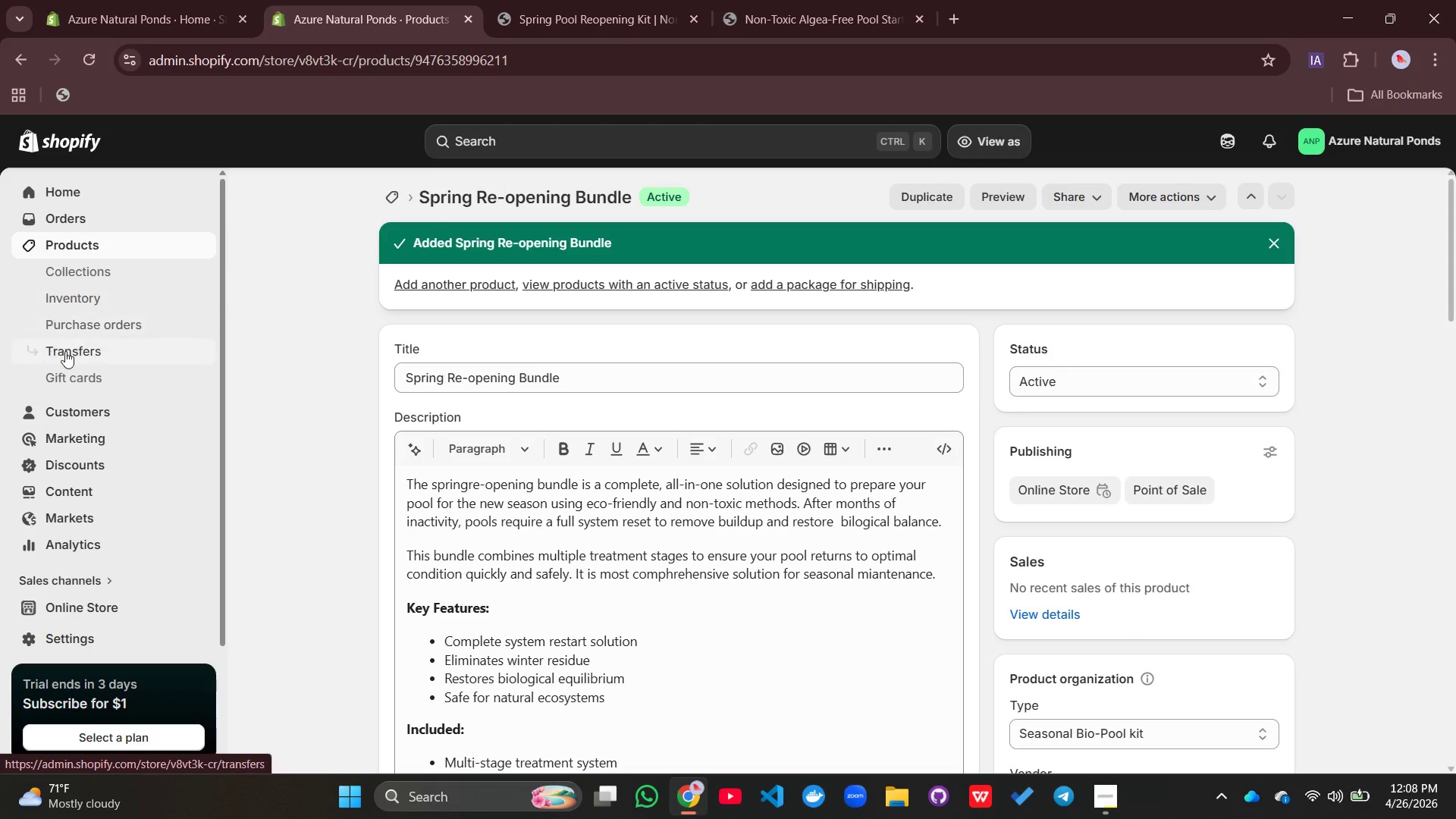 
left_click([1386, 189])
 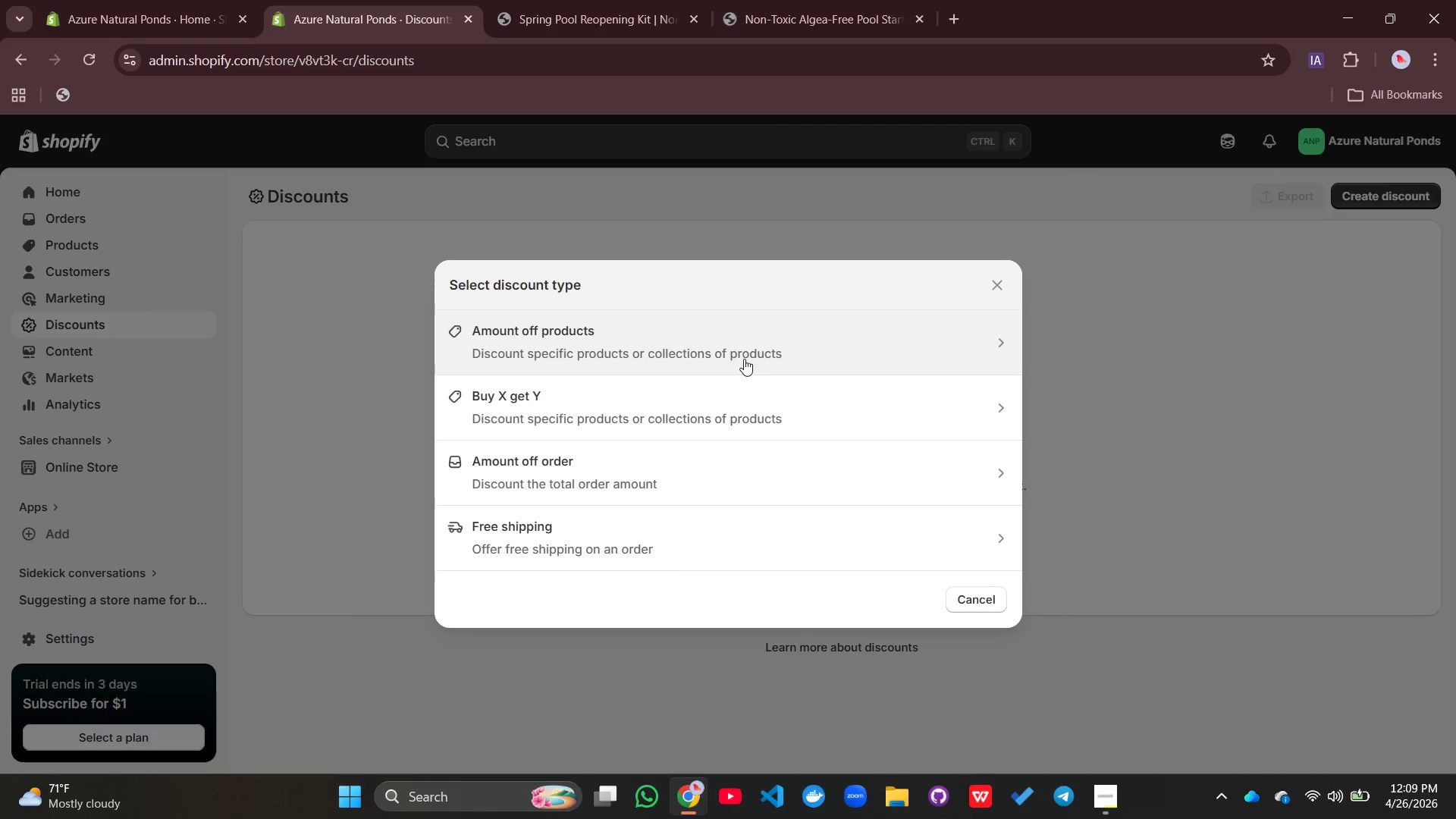 
left_click([742, 349])
 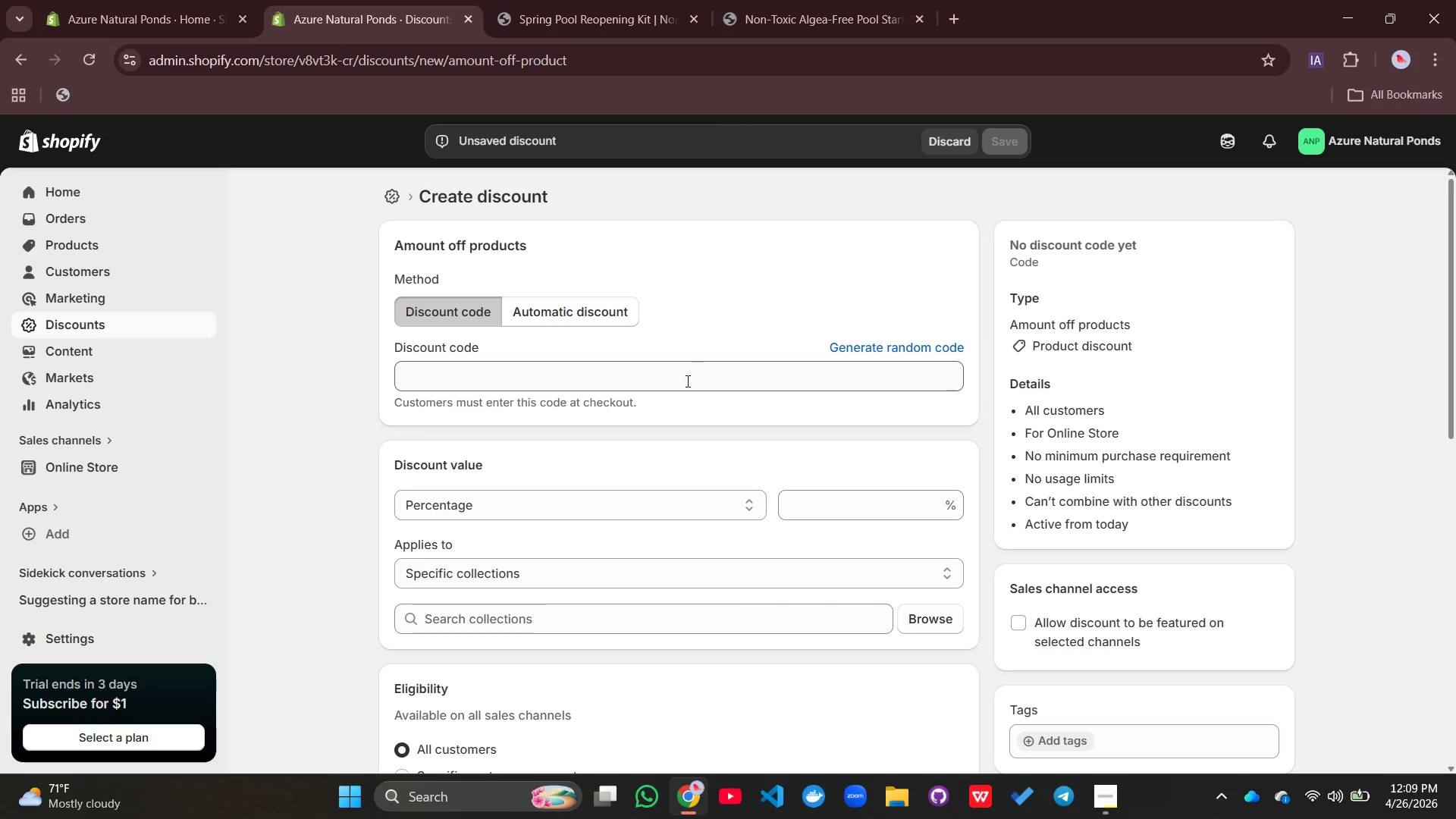 
left_click([661, 383])
 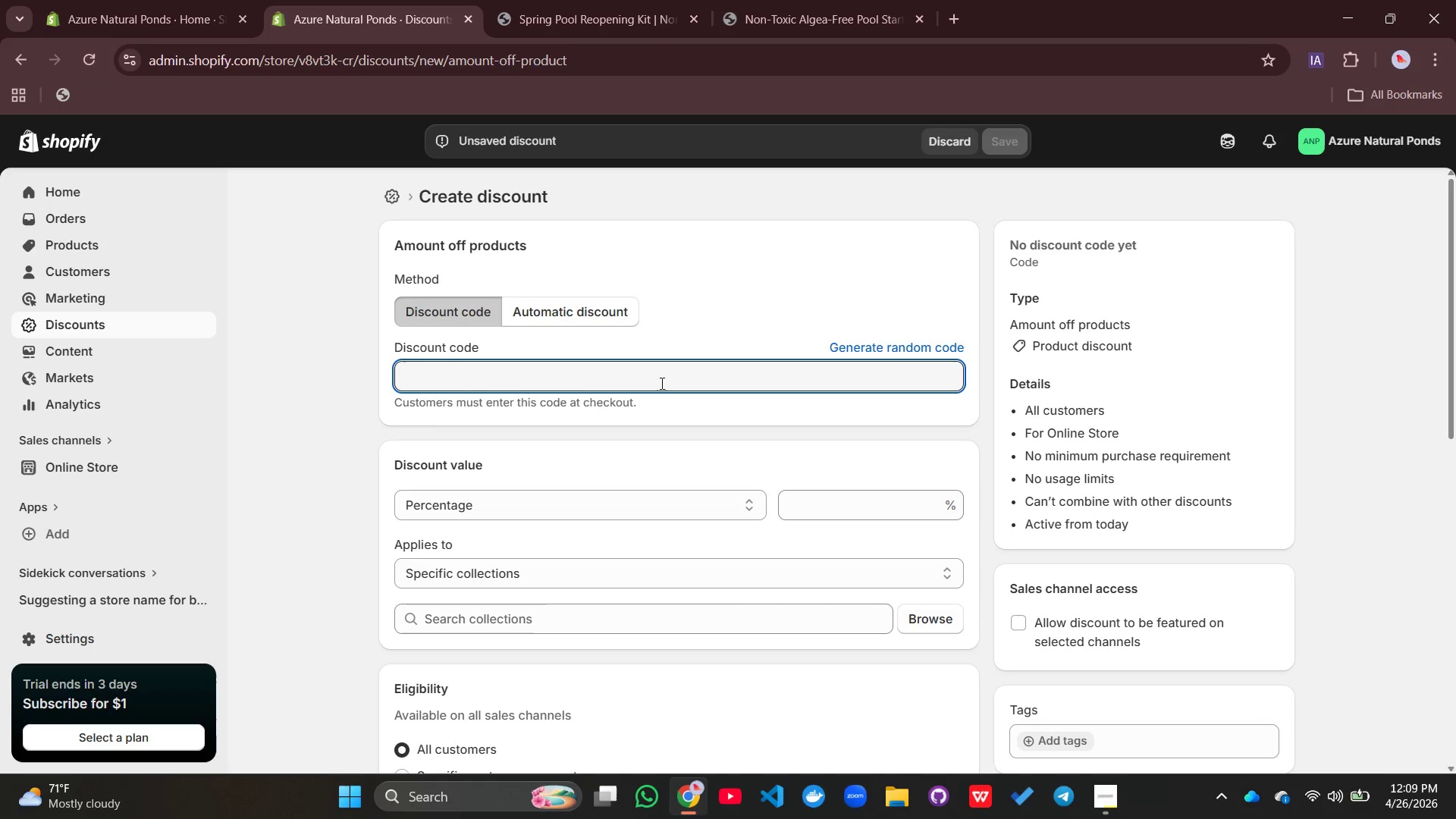 
wait(23.44)
 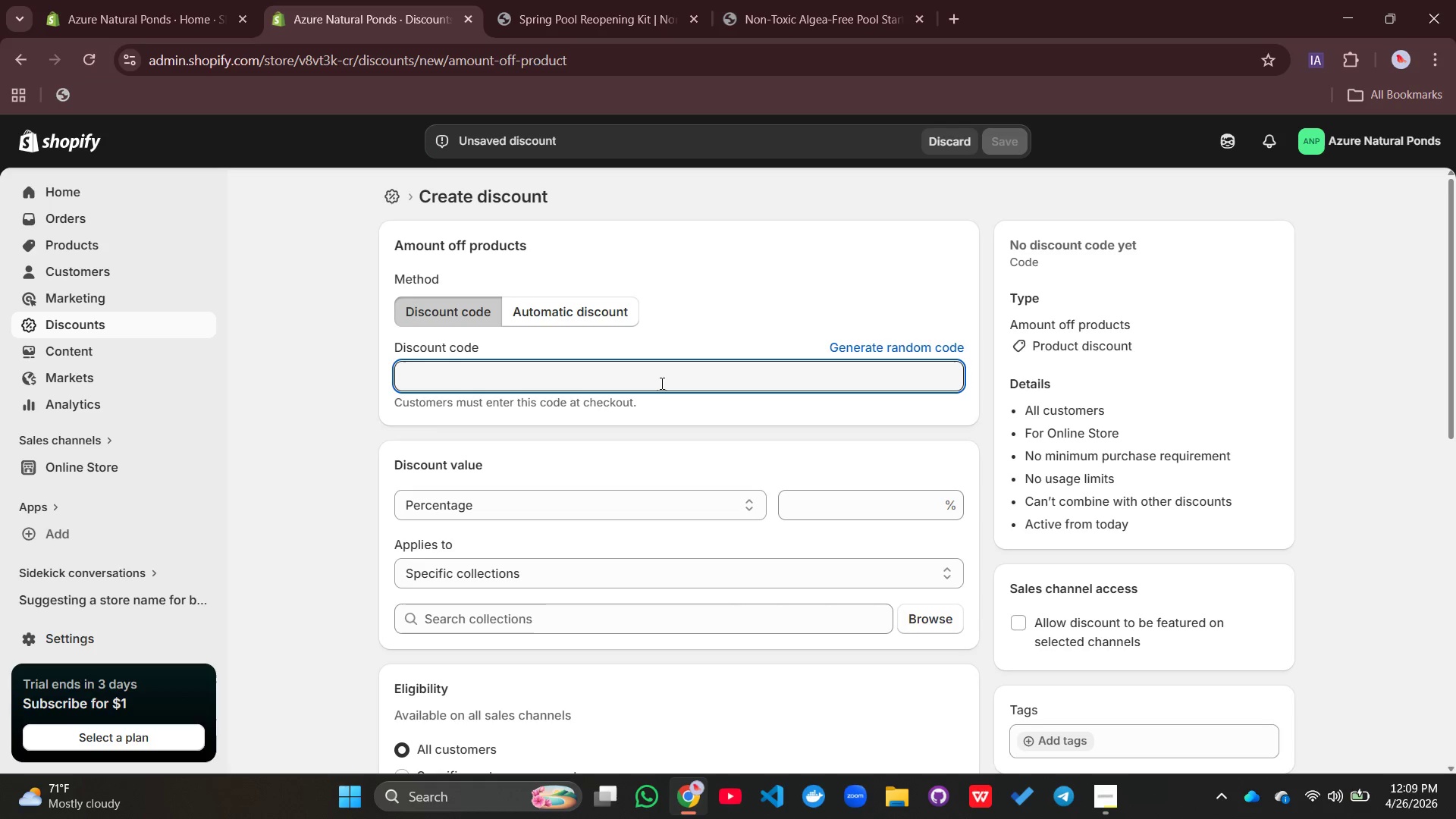 
scroll: coordinate [661, 383], scroll_direction: up, amount: 1.0
 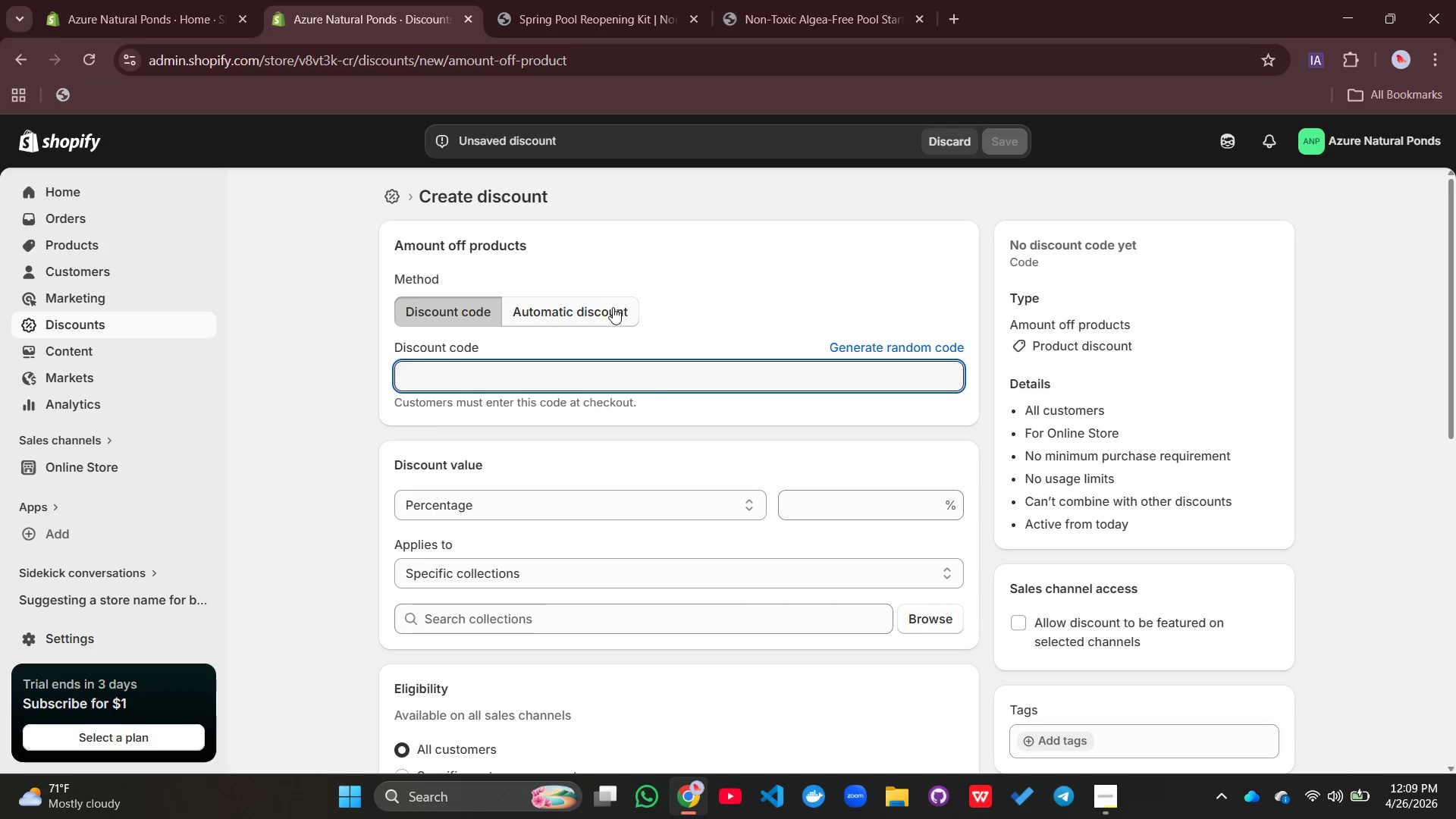 
left_click([604, 301])
 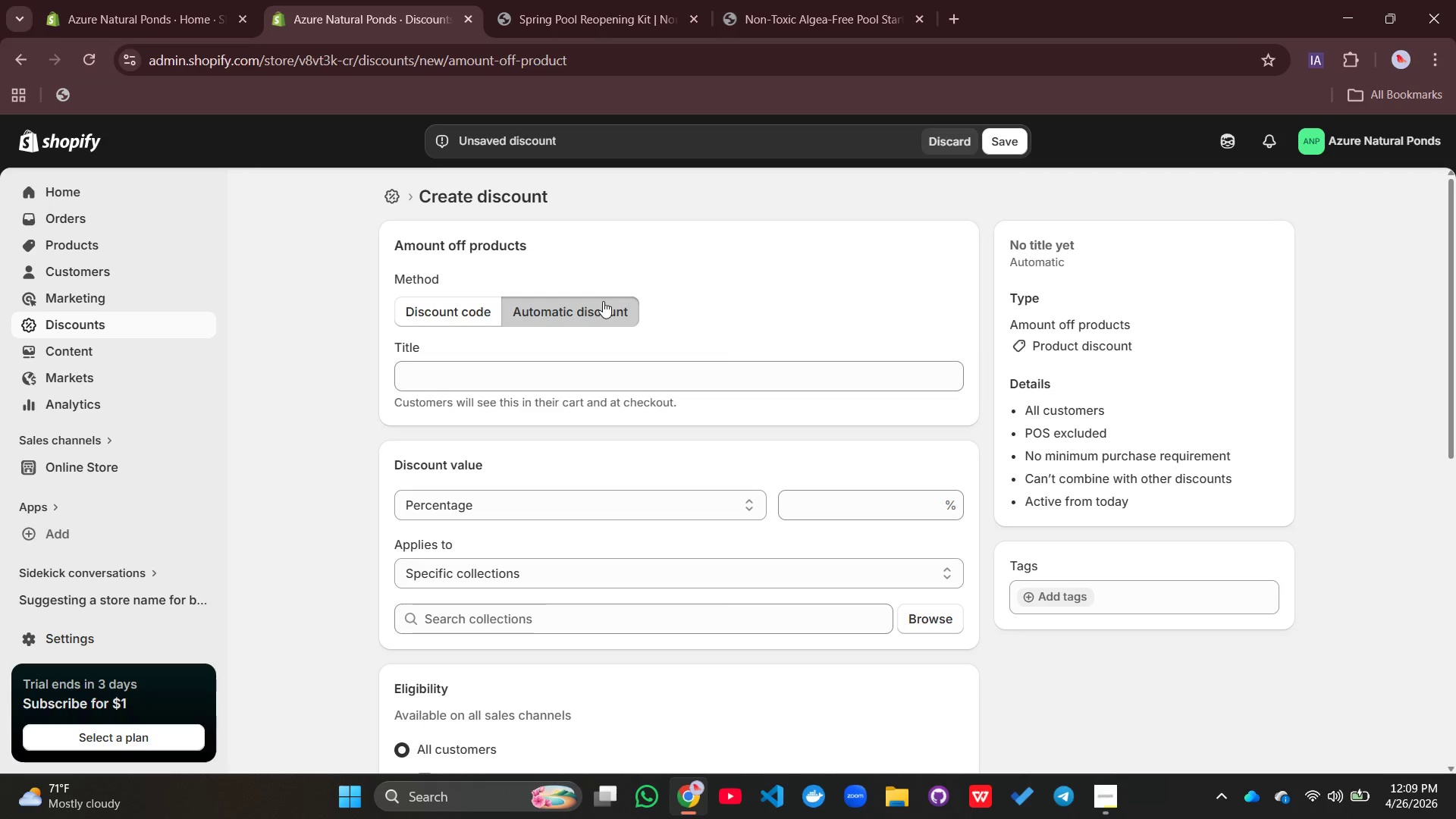 
left_click([519, 375])
 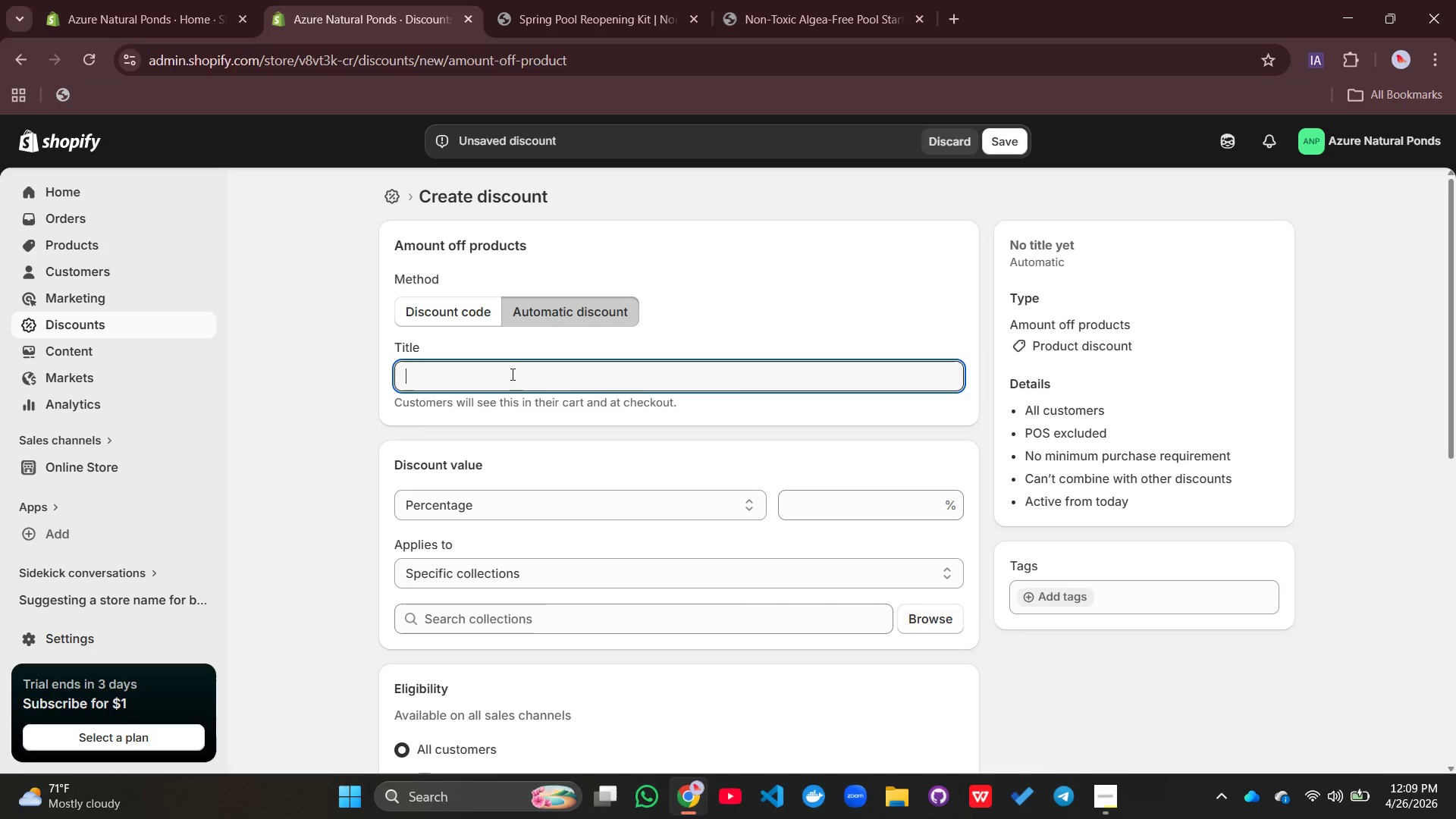 
type(Bulk %)
key(Backspace)
type(5%)
 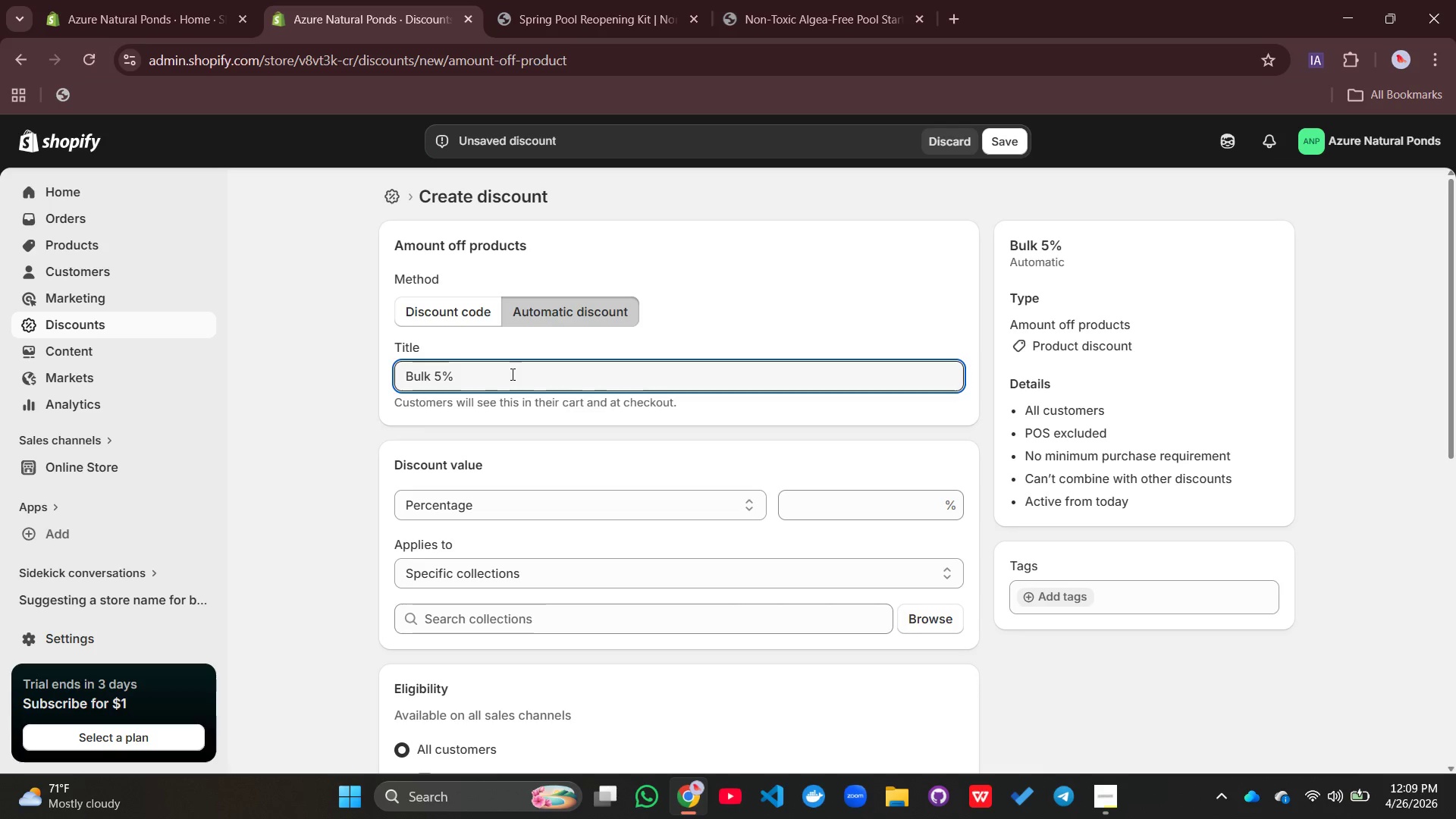 
type( (305)
key(Backspace)
key(Backspace)
type(-5 Units))
 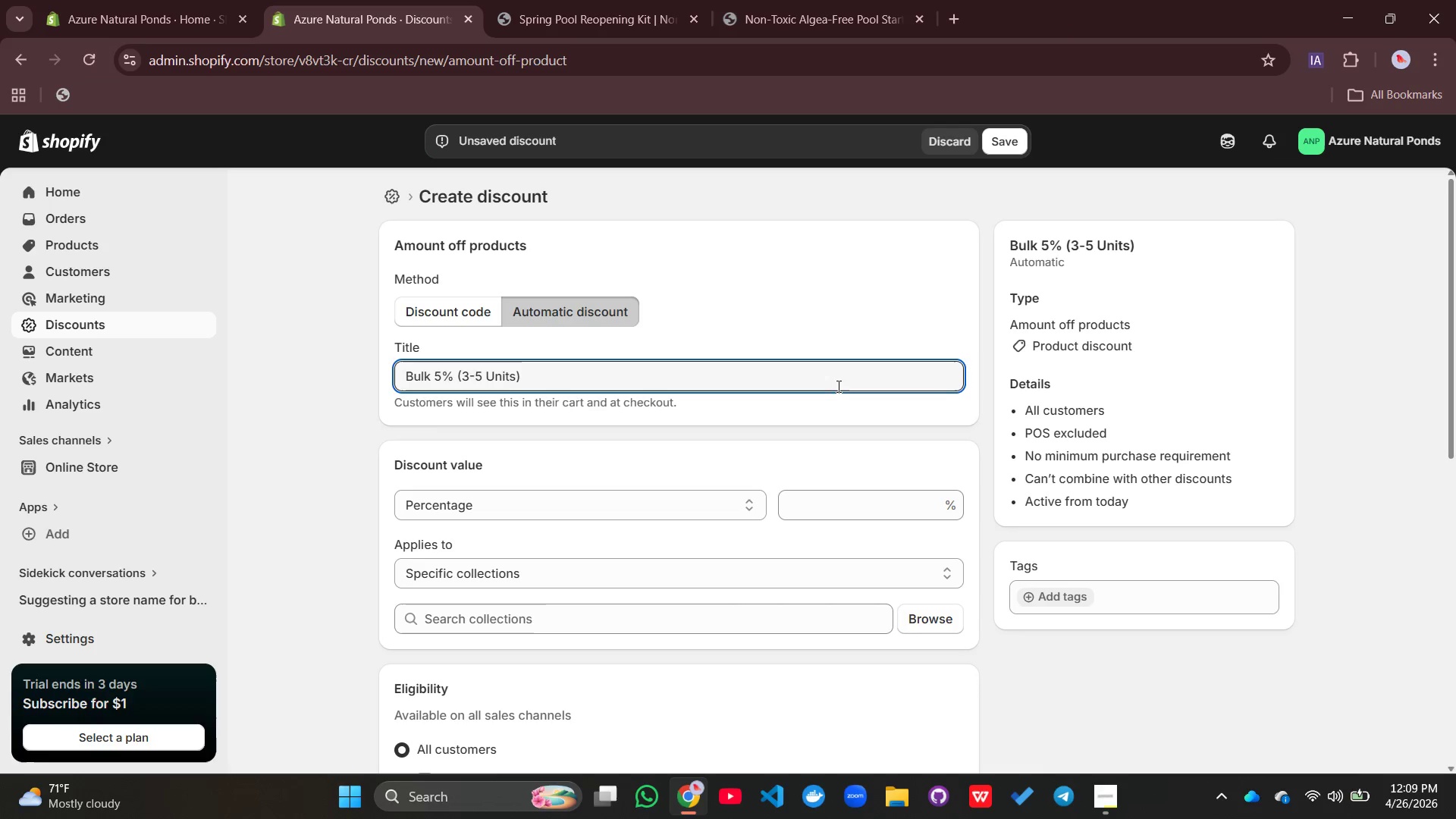 
left_click([855, 500])
 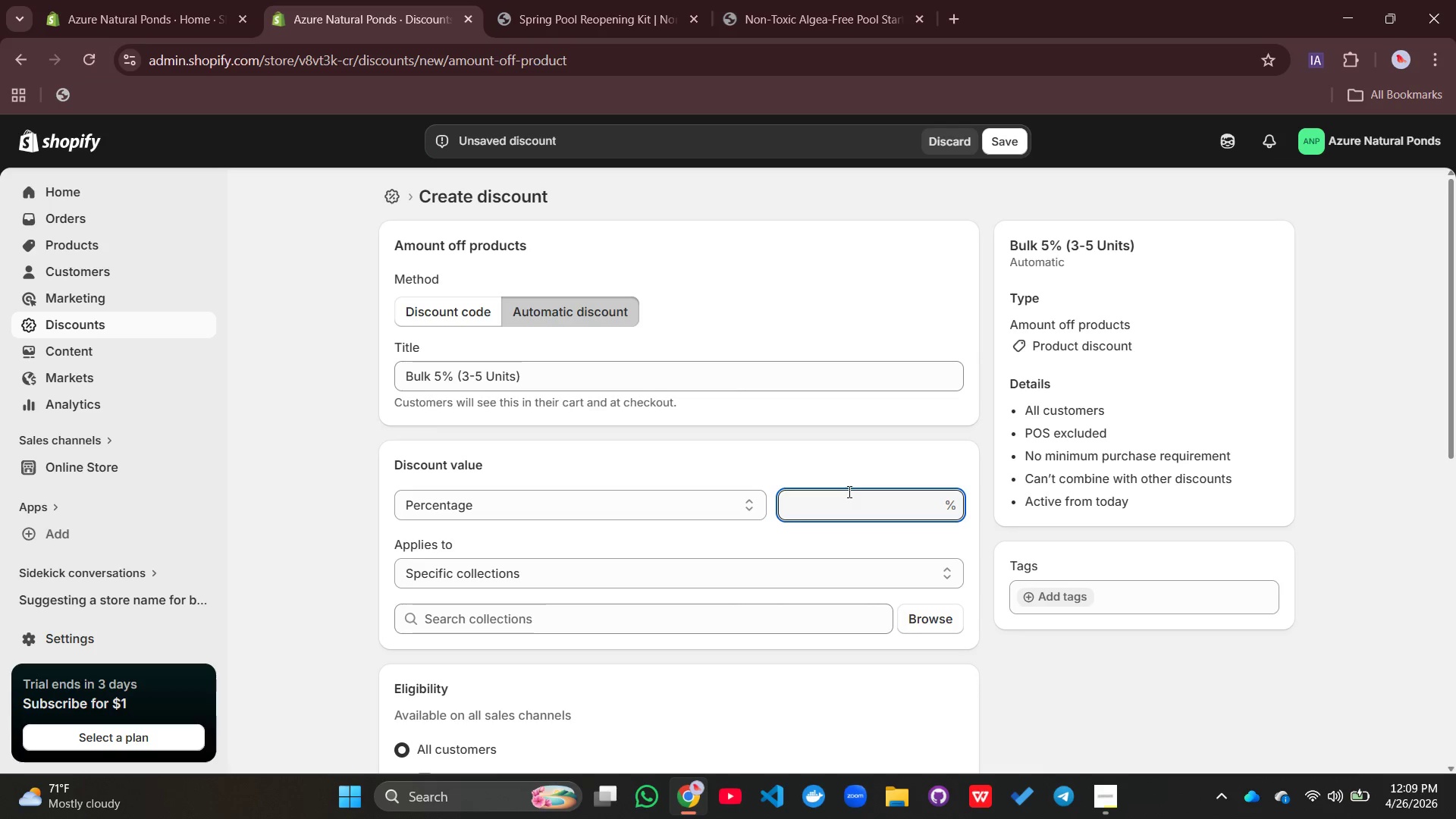 
key(5)
 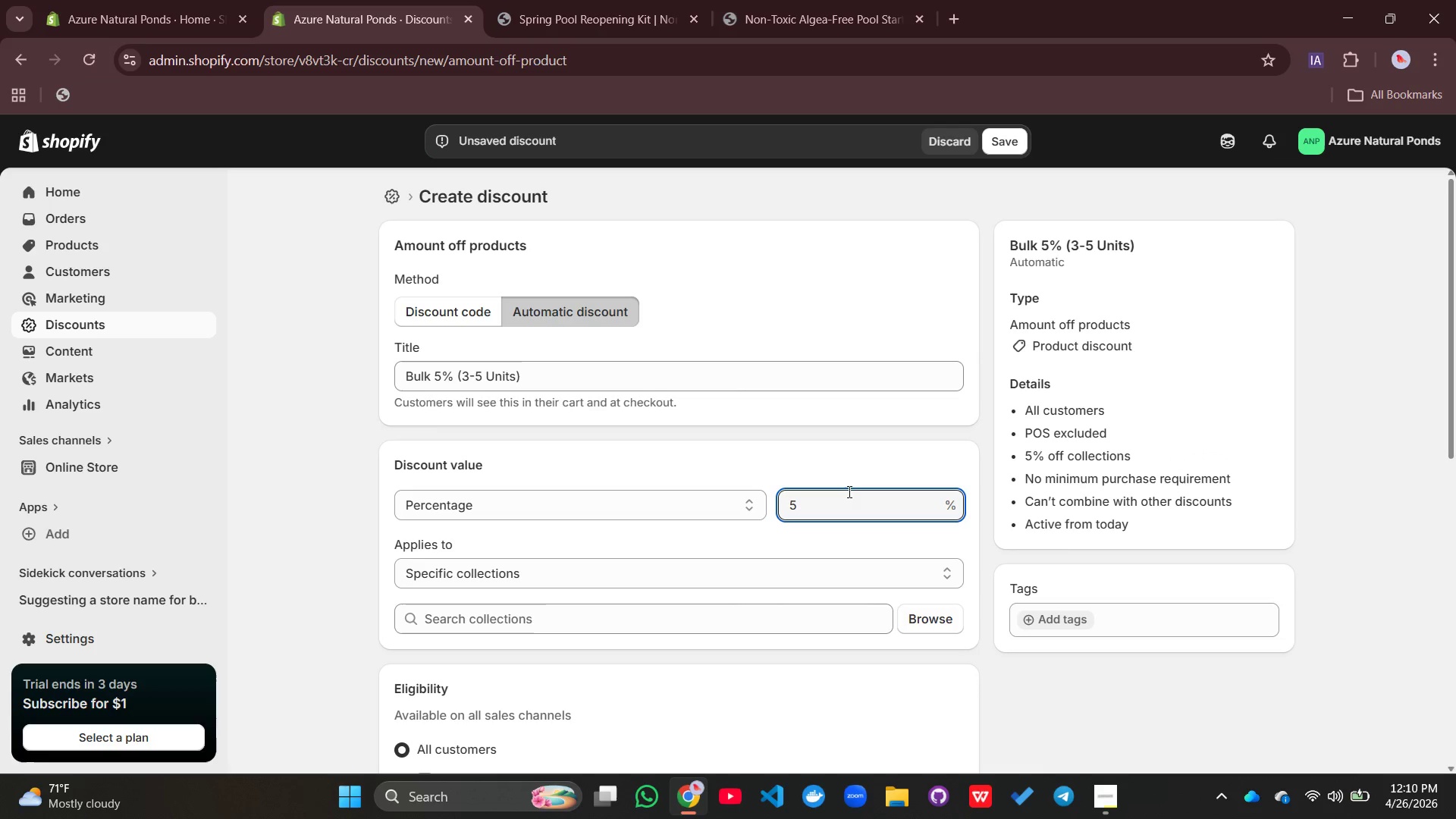 
hold_key(key=ShiftLeft, duration=0.47)
 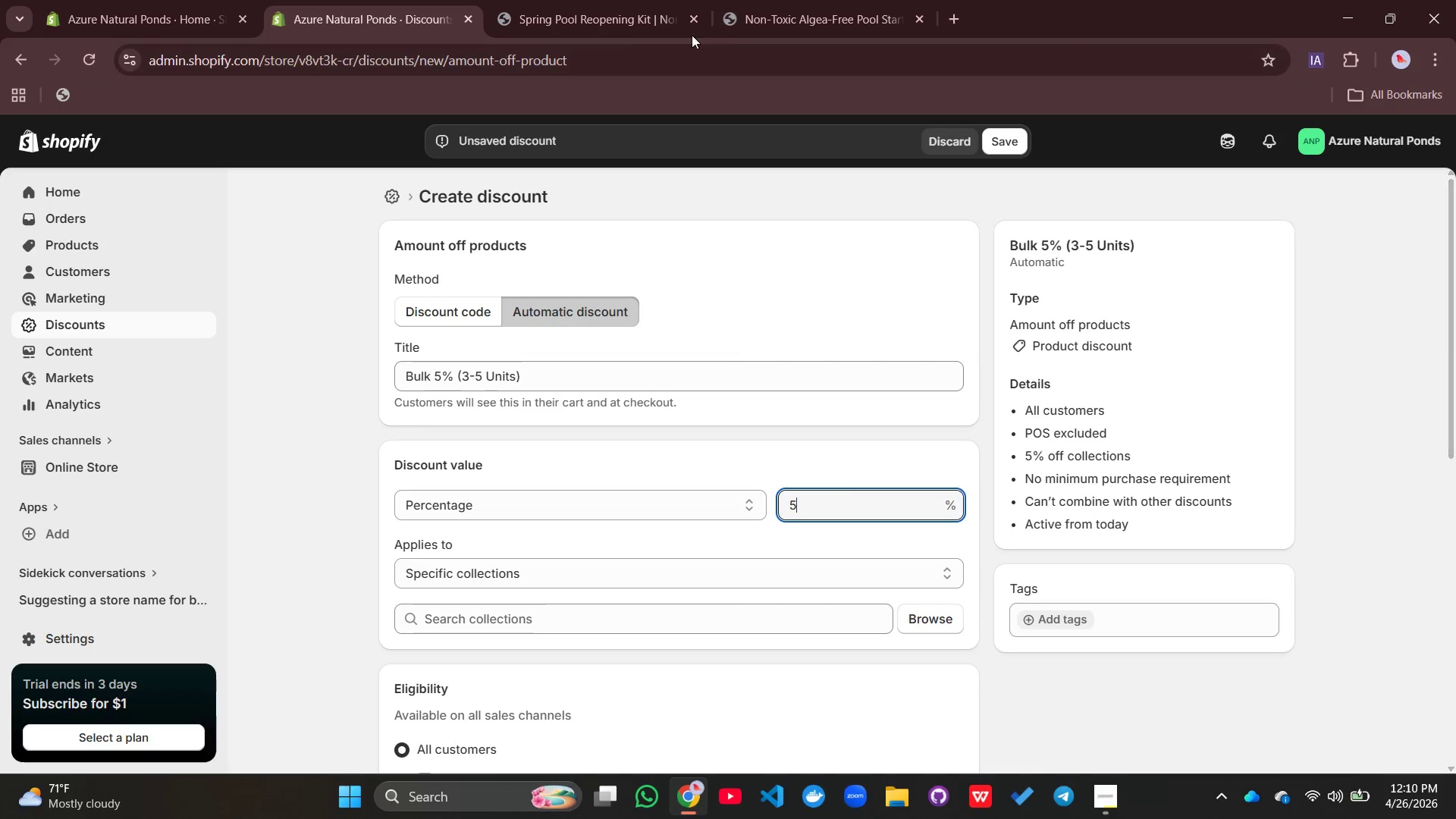 
wait(5.38)
 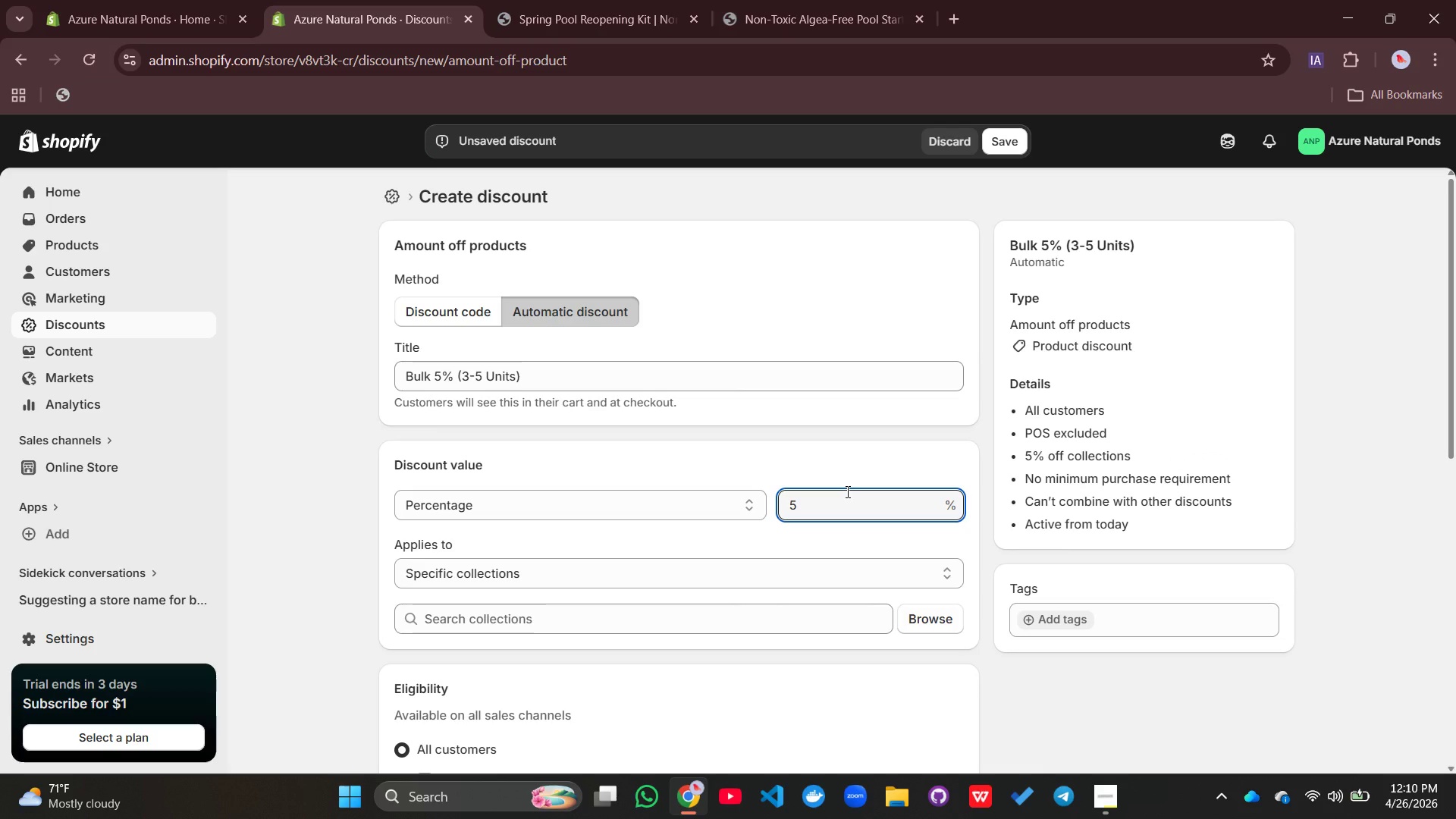 
left_click([695, 628])
 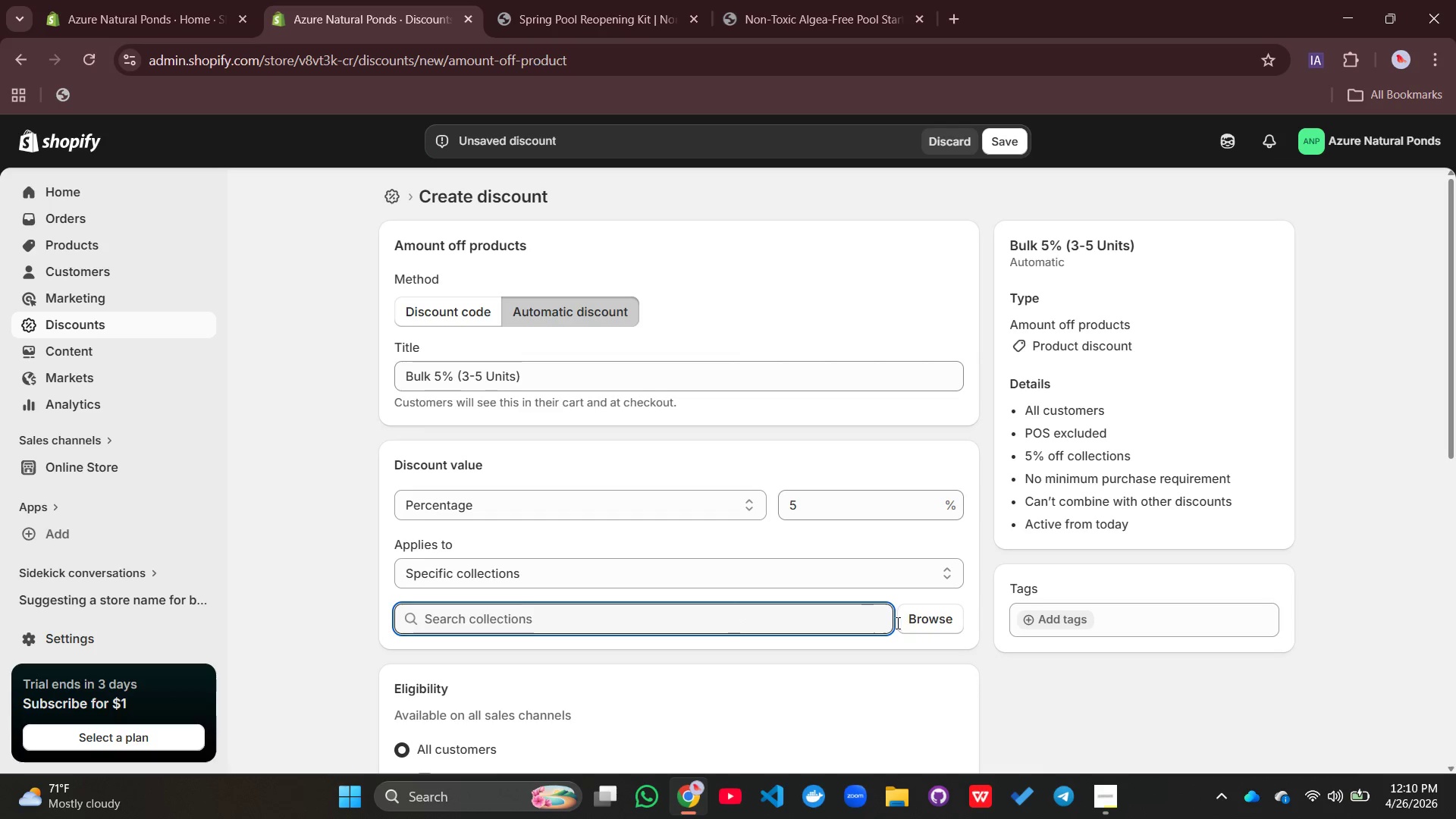 
left_click([924, 623])
 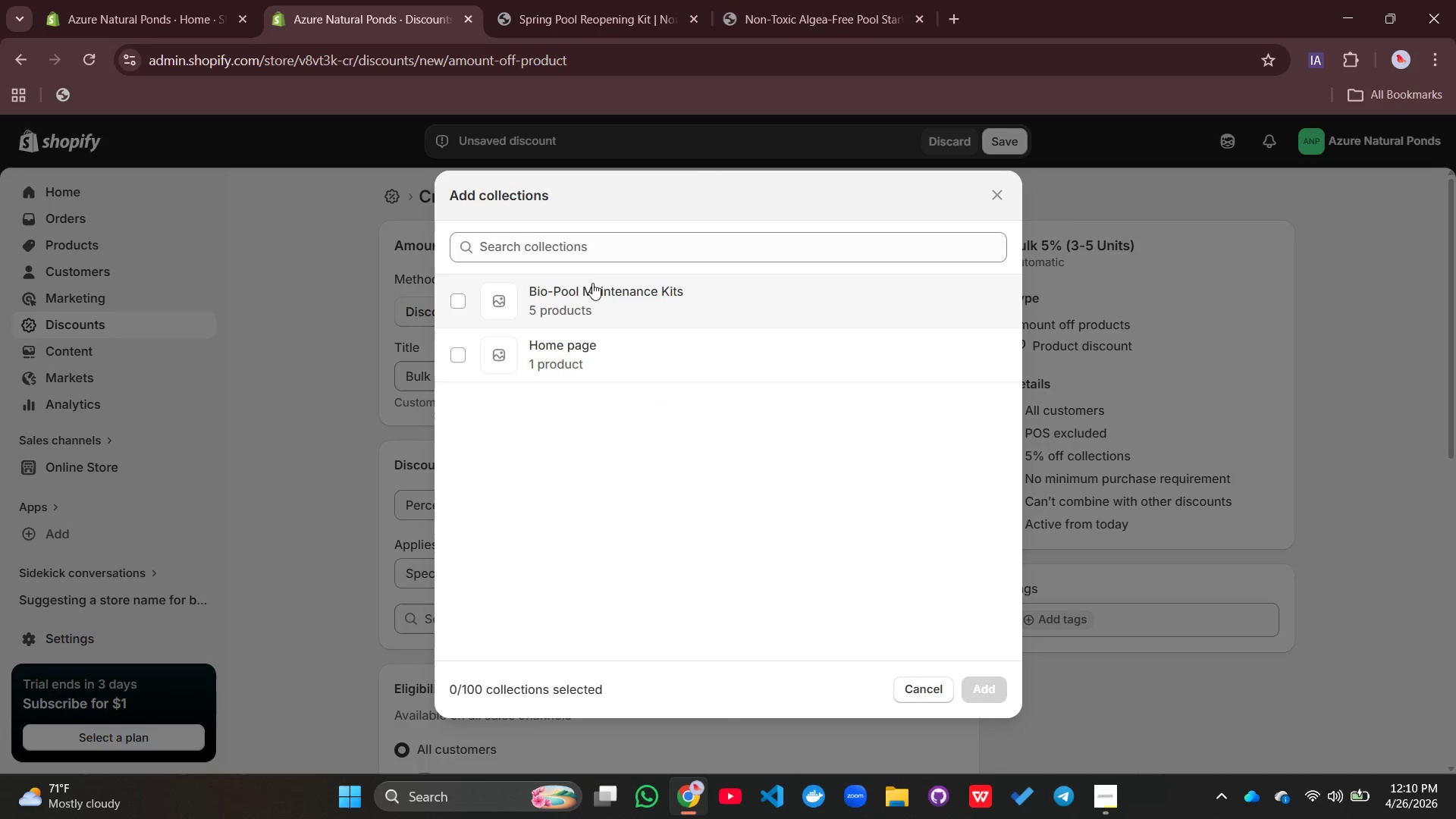 
left_click([595, 301])
 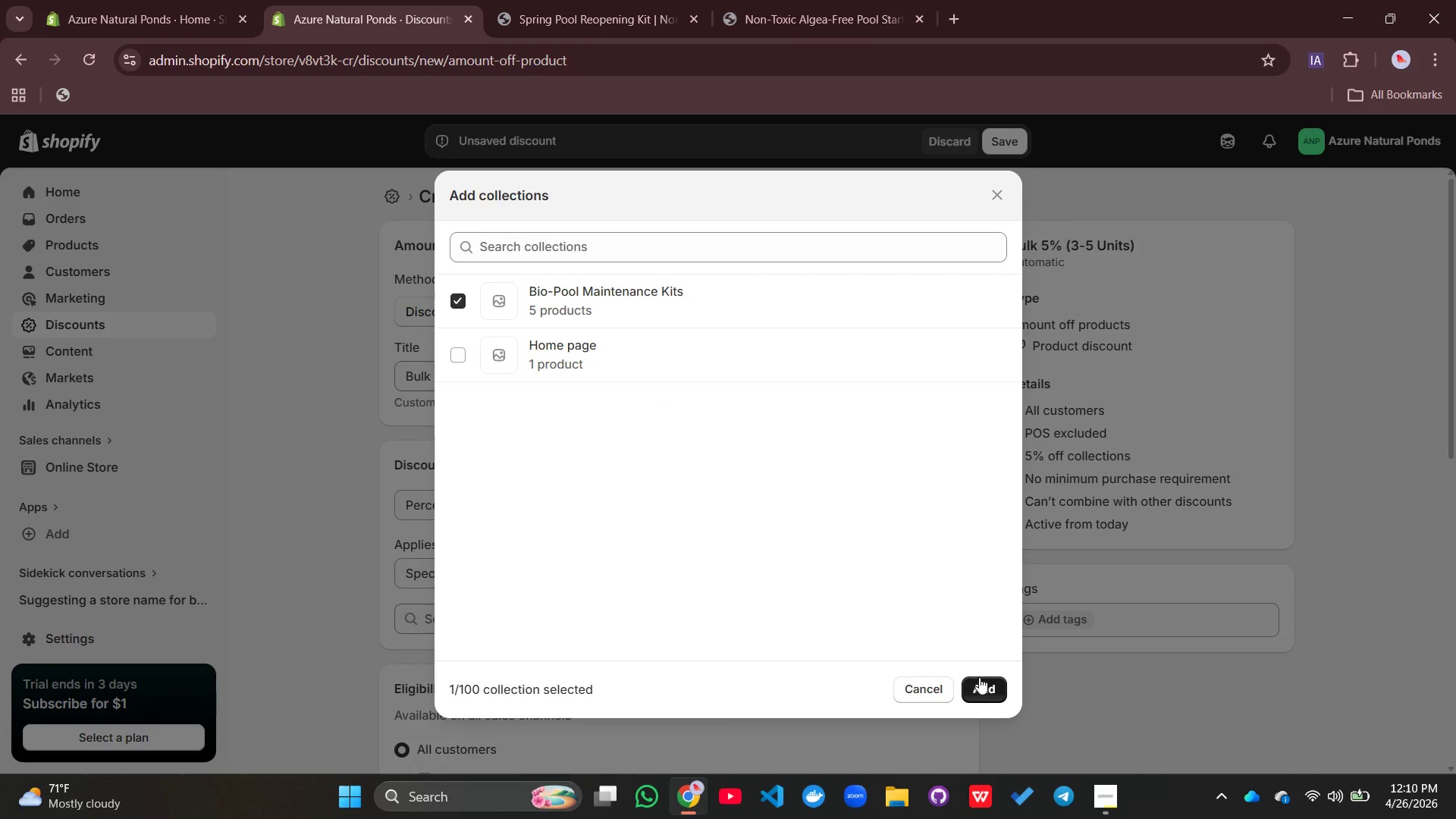 
left_click([982, 679])
 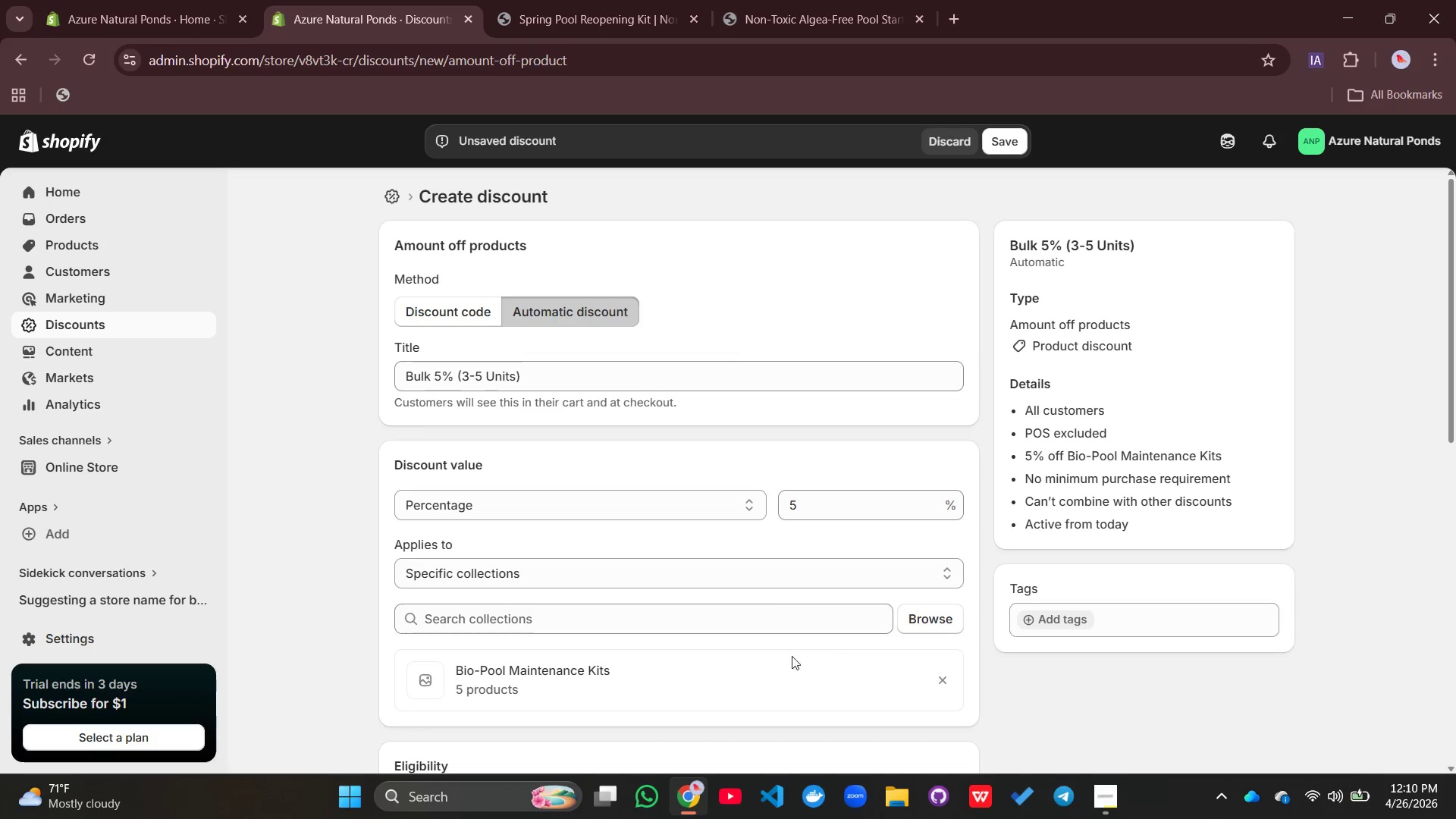 
scroll: coordinate [704, 484], scroll_direction: down, amount: 5.0
 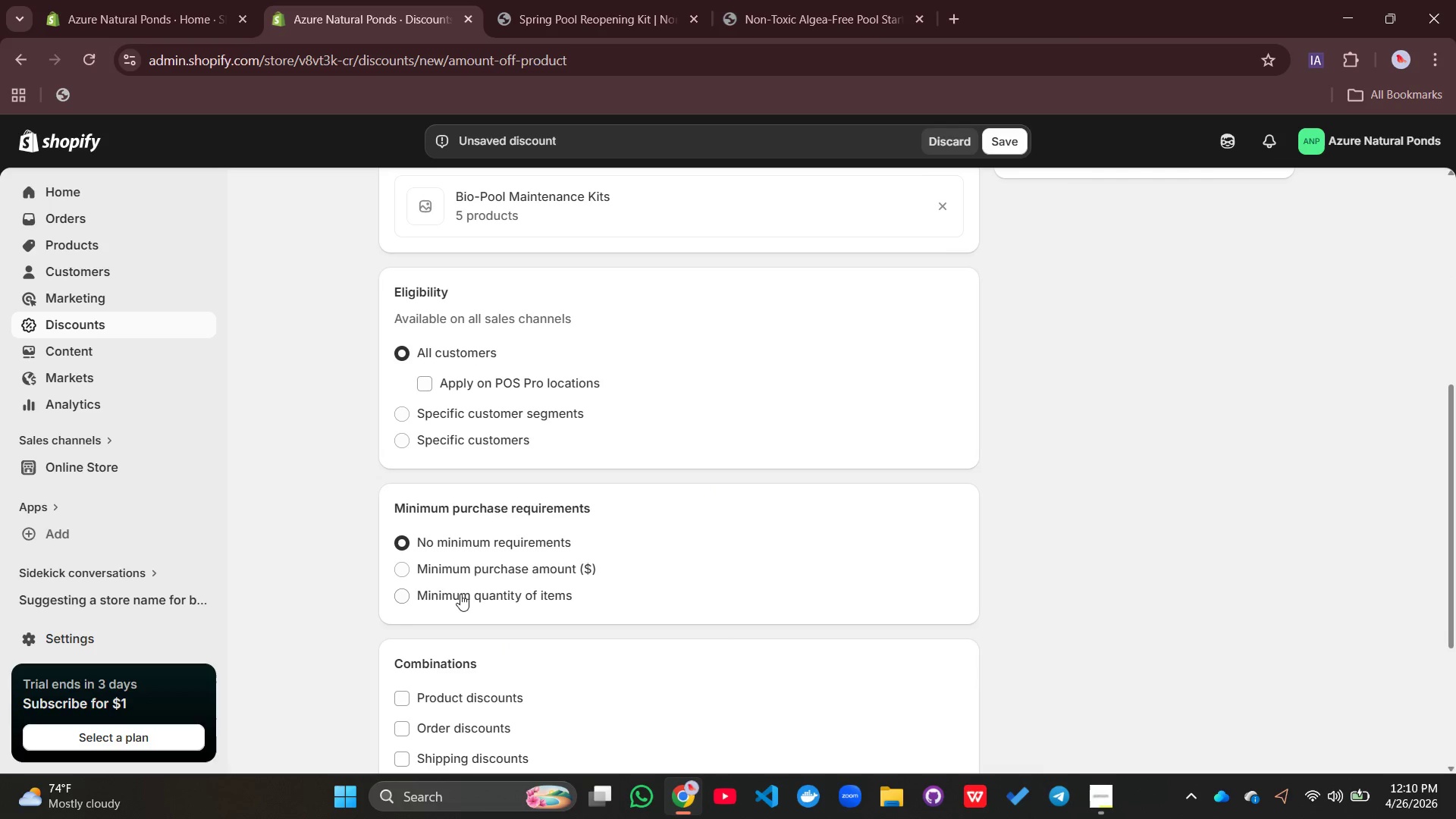 
left_click([419, 594])
 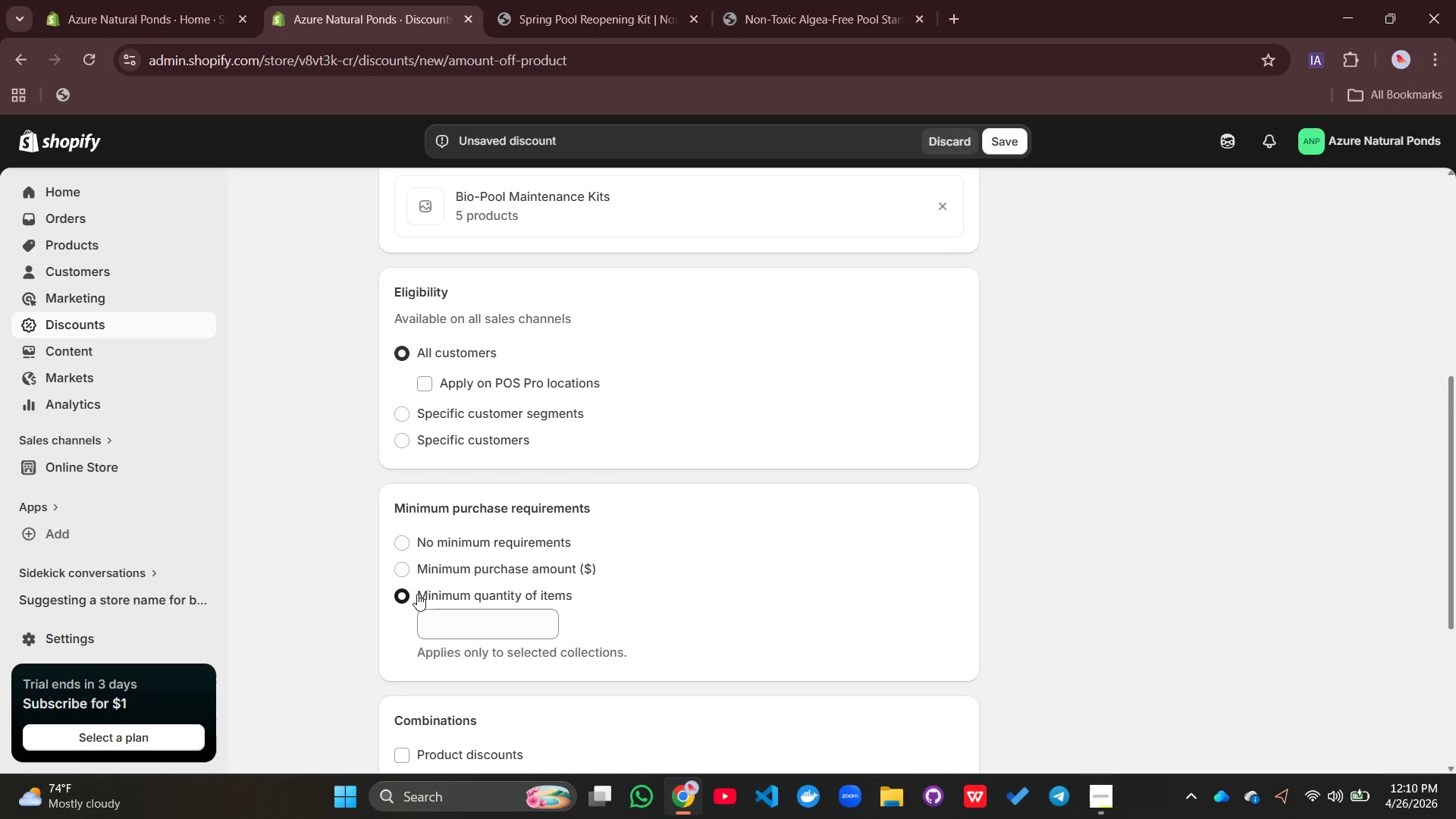 
left_click([450, 623])
 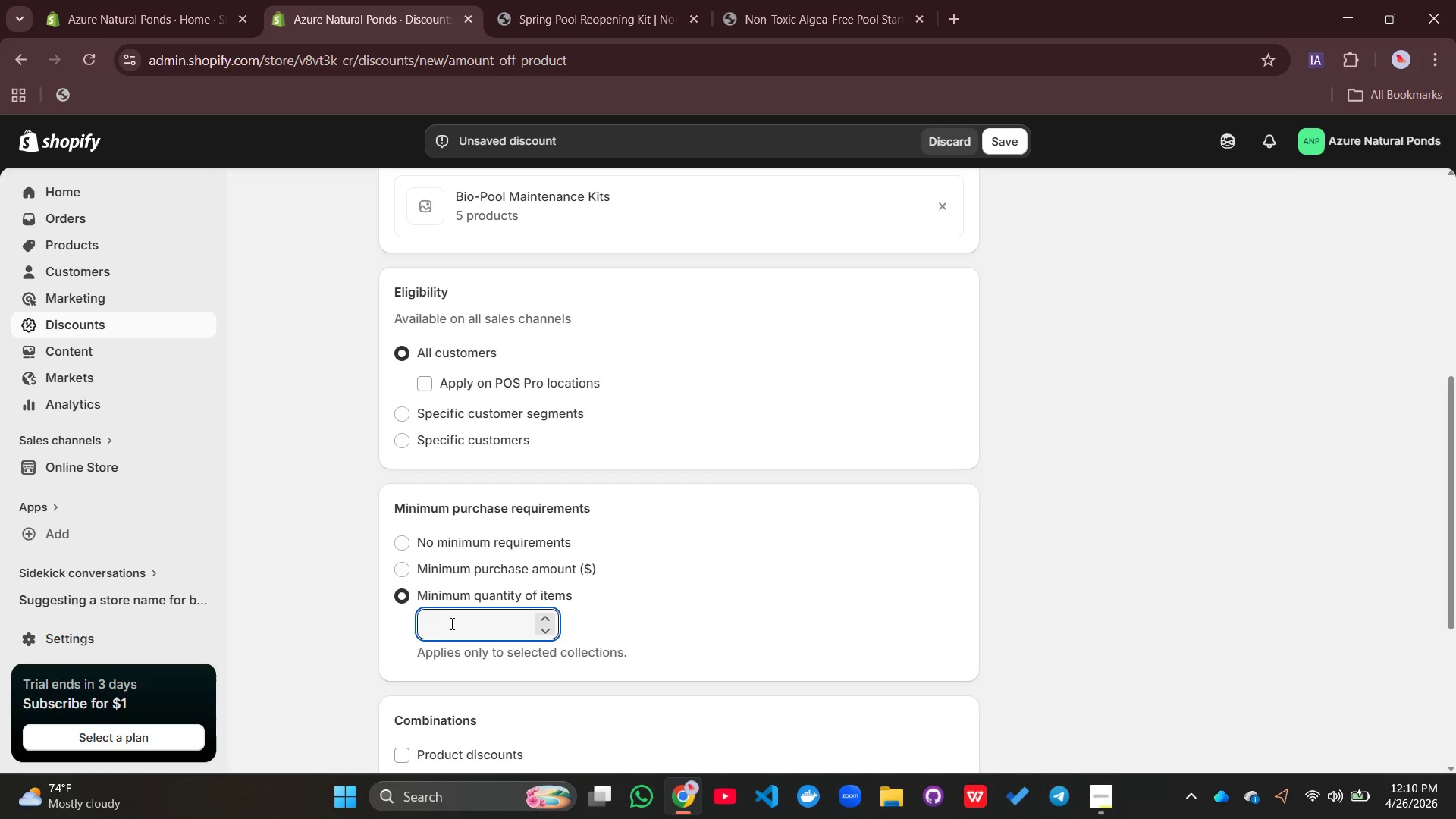 
key(3)
 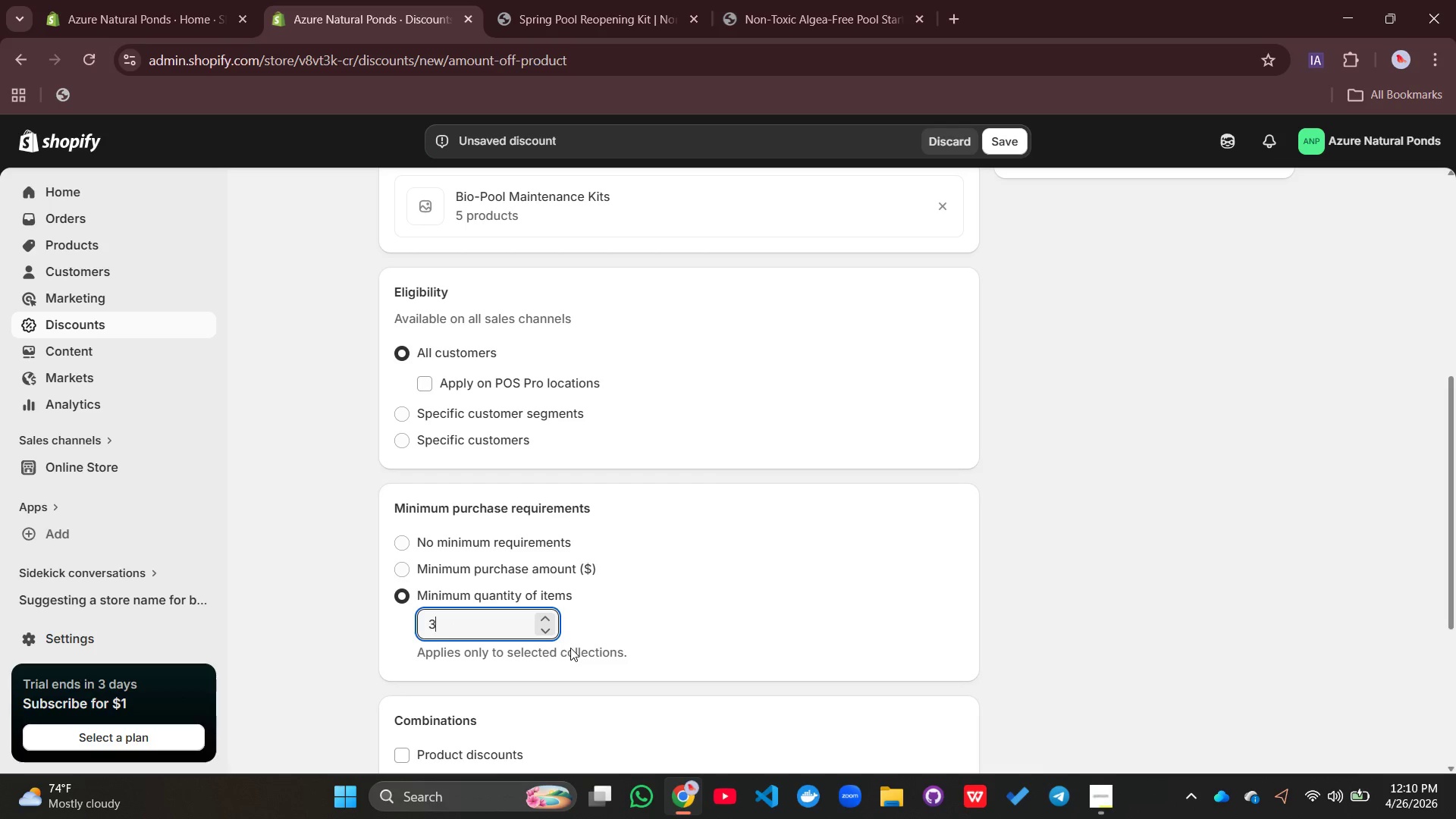 
scroll: coordinate [569, 646], scroll_direction: down, amount: 2.0
 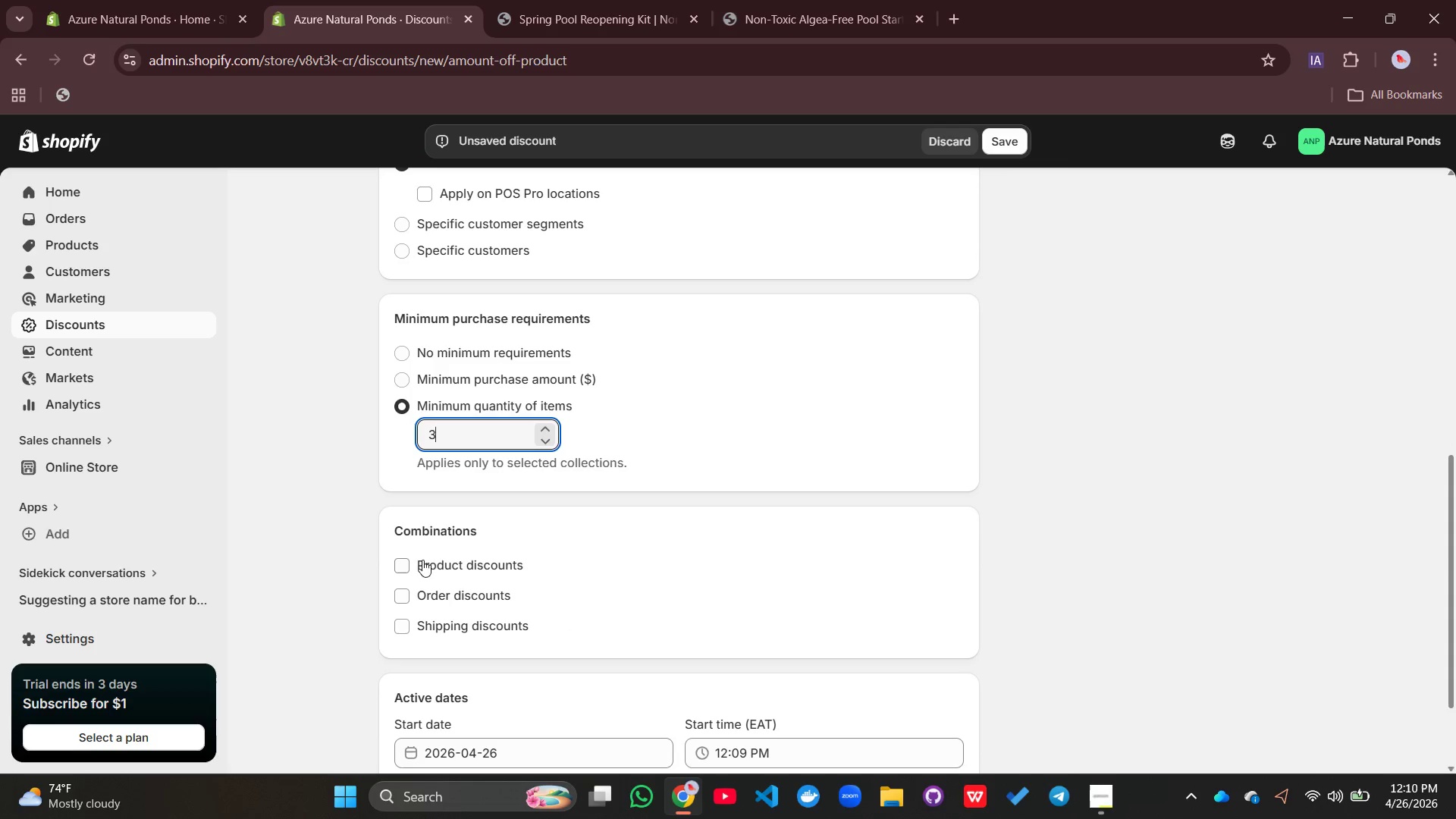 
left_click([408, 567])
 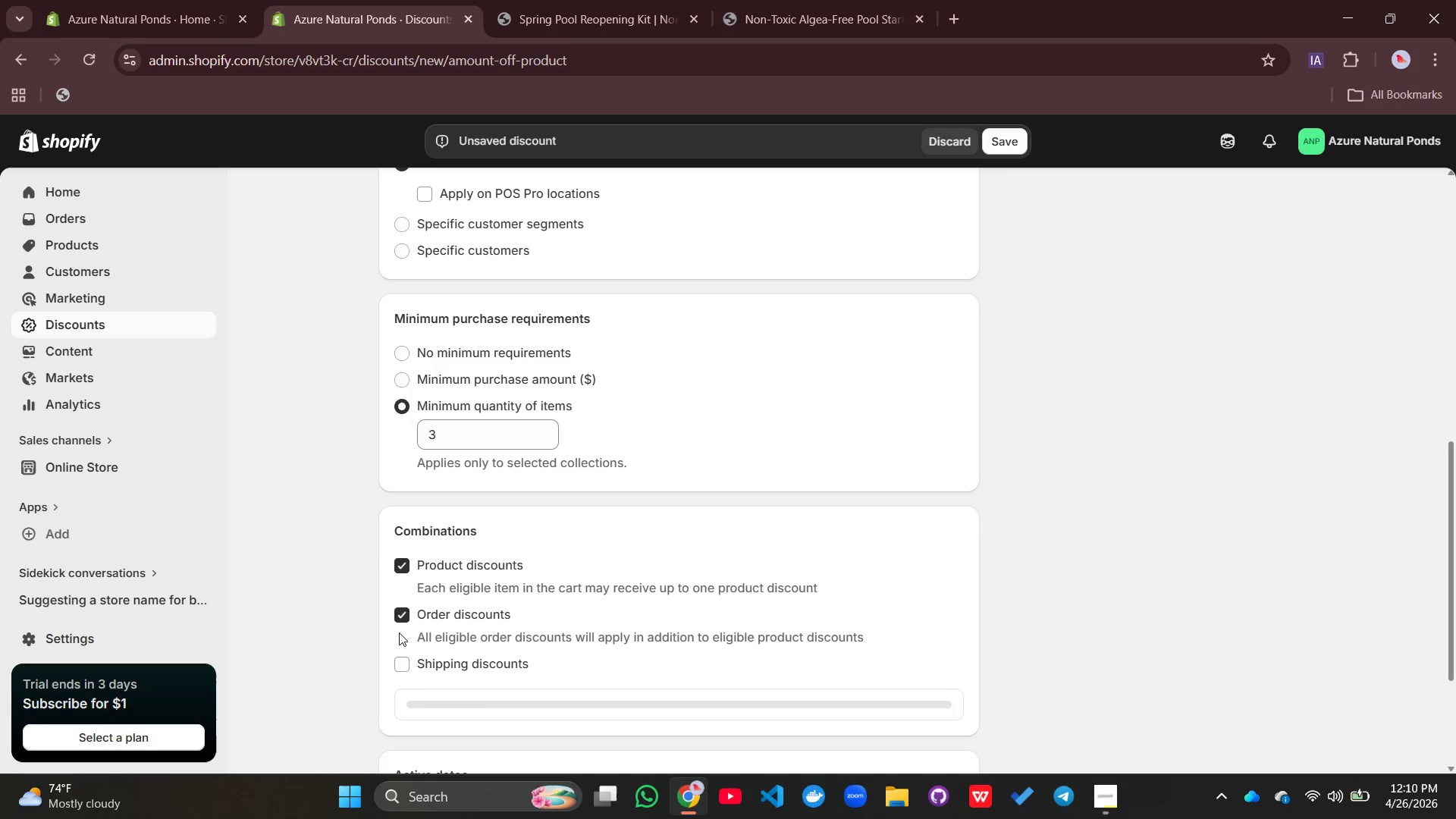 
left_click([398, 662])
 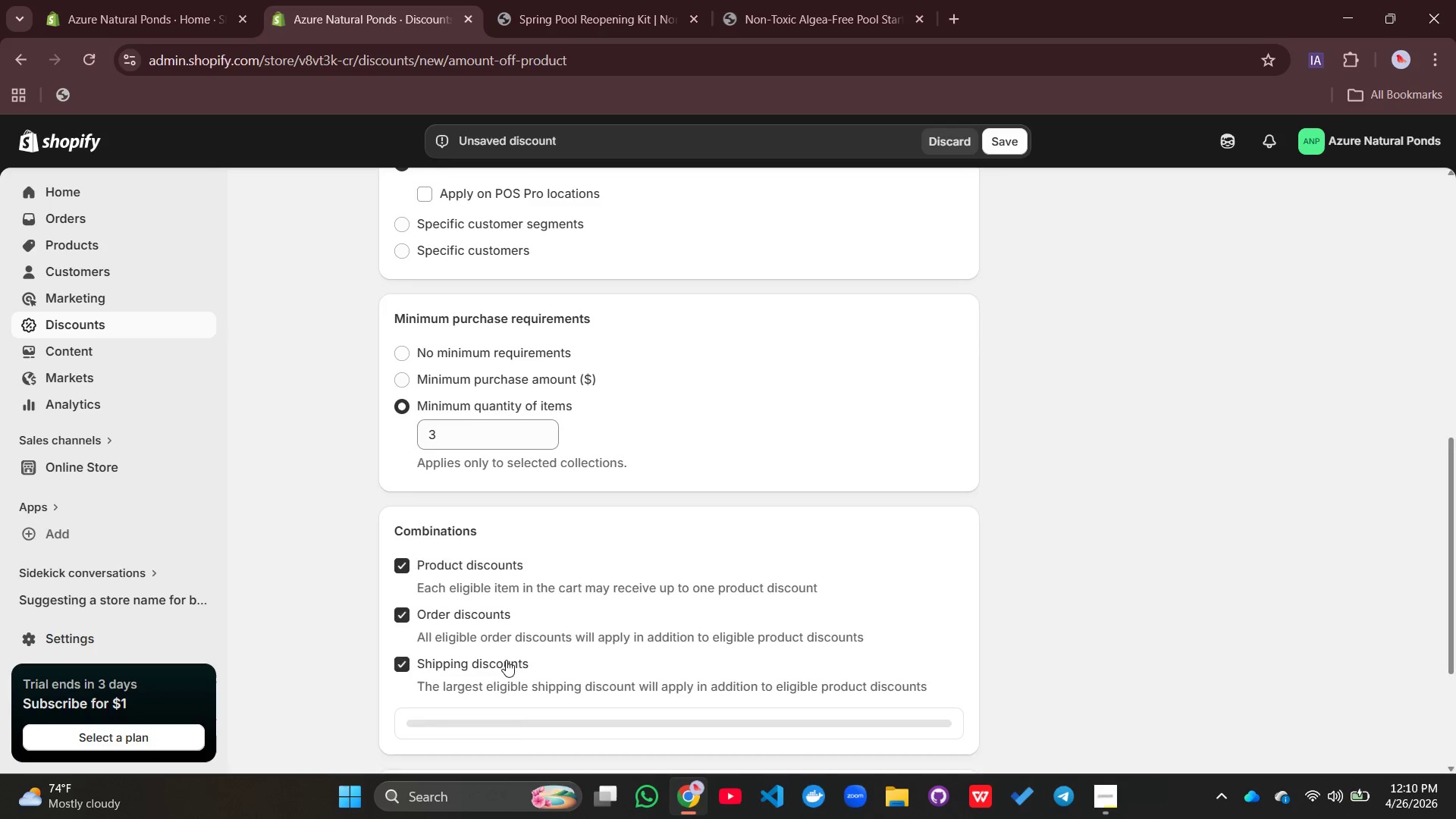 
scroll: coordinate [507, 660], scroll_direction: down, amount: 3.0
 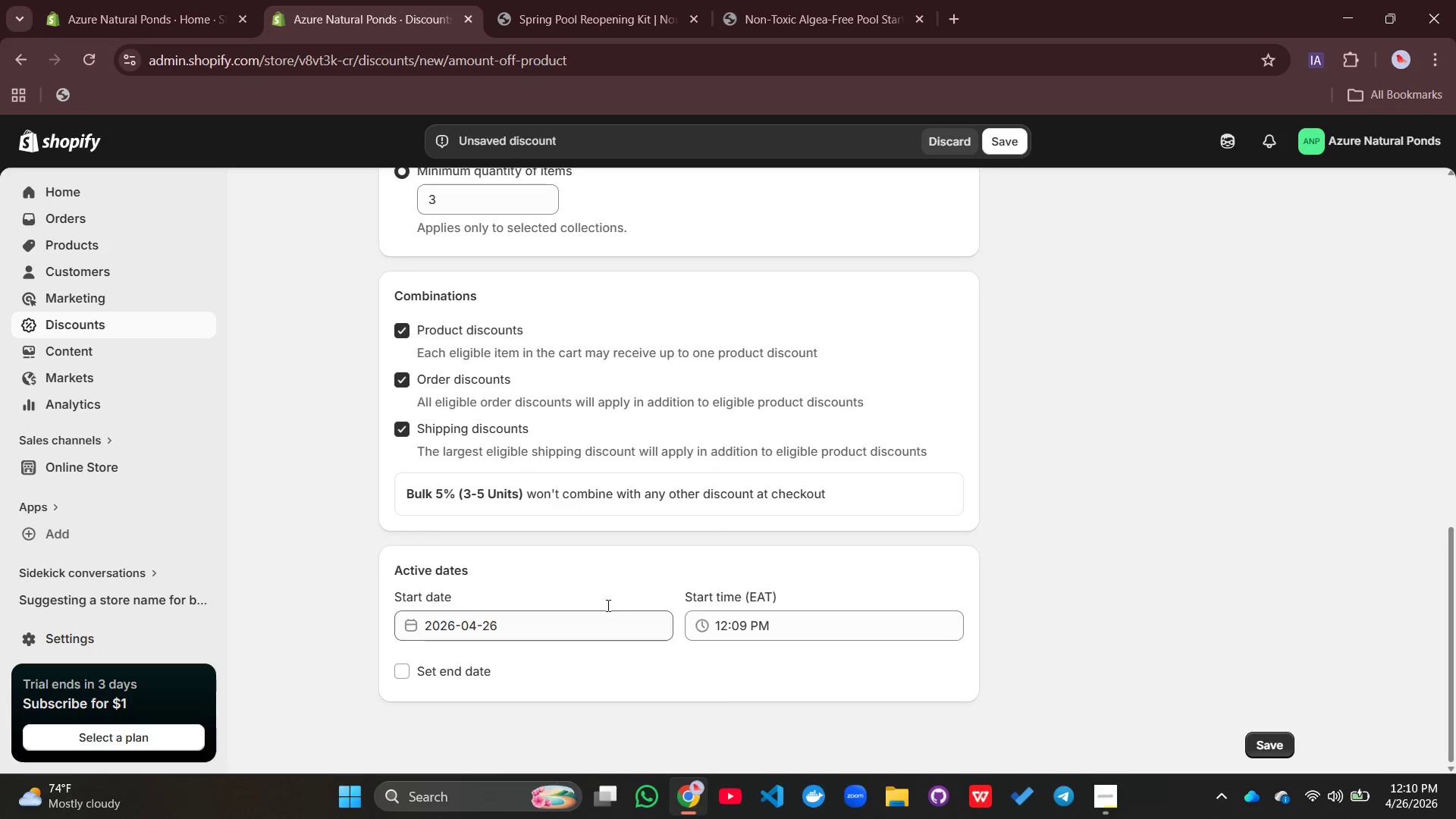 
scroll: coordinate [930, 460], scroll_direction: up, amount: 13.0
 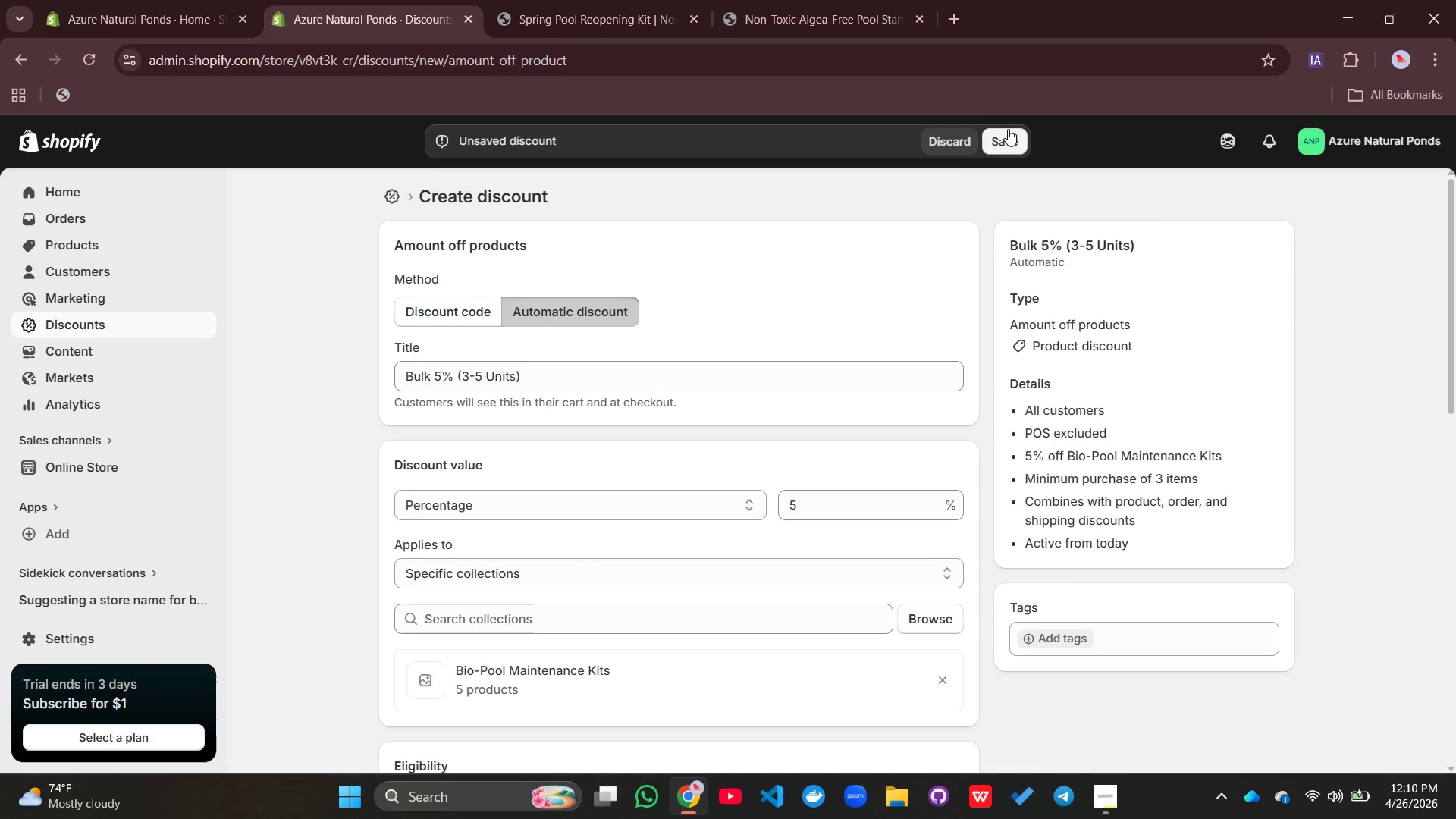 
left_click([1008, 129])
 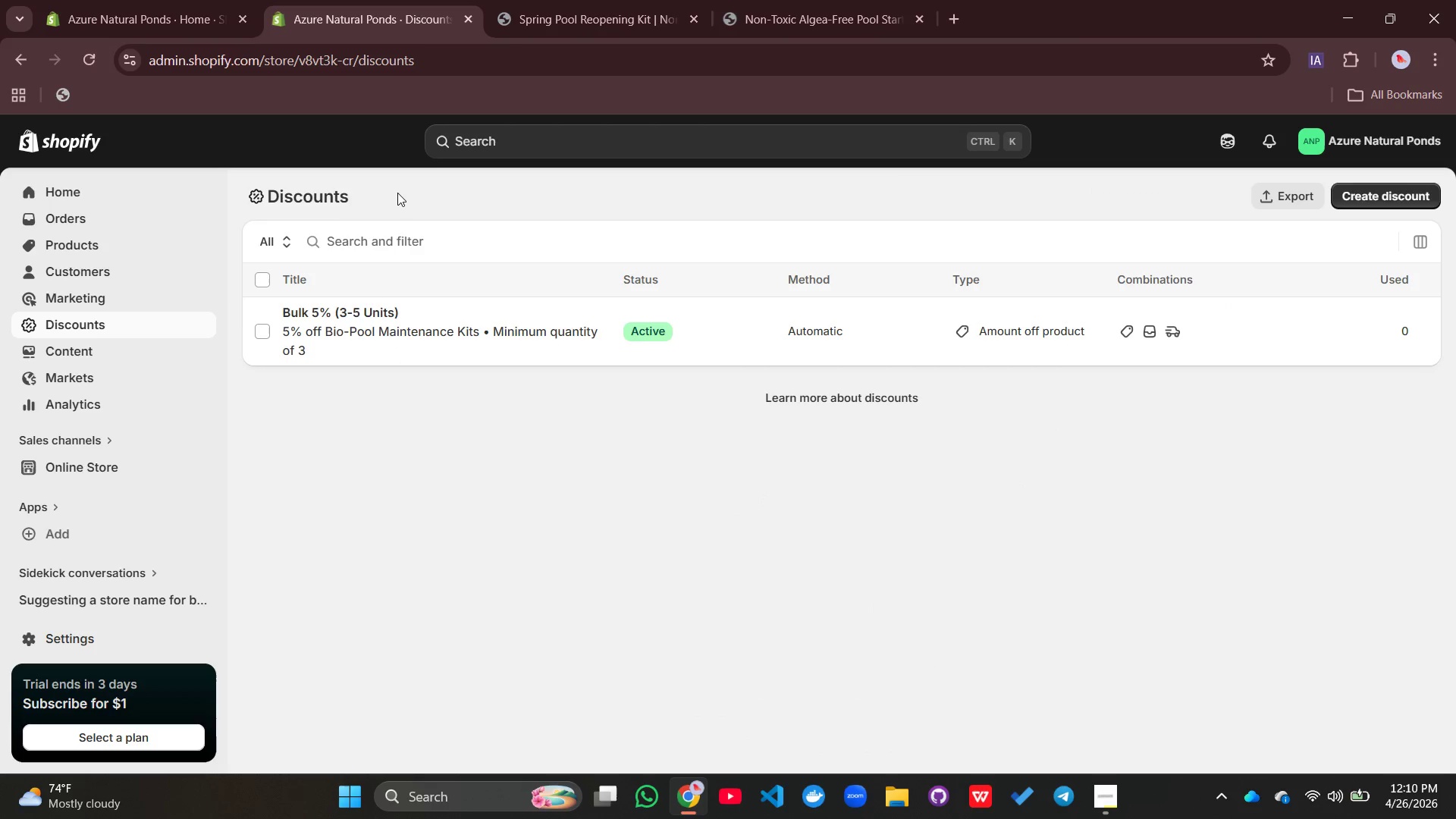 
wait(14.33)
 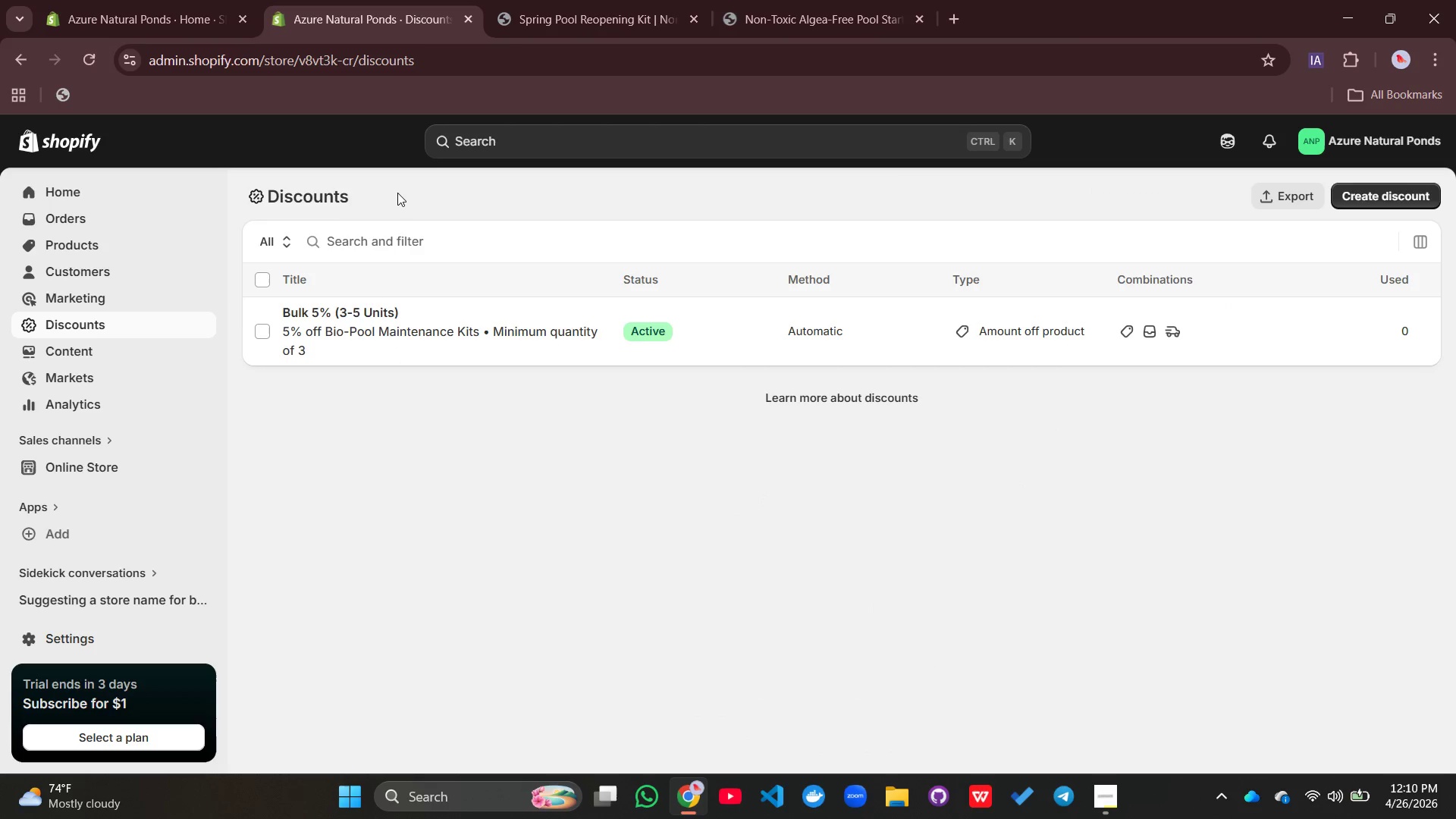 
left_click([1379, 196])
 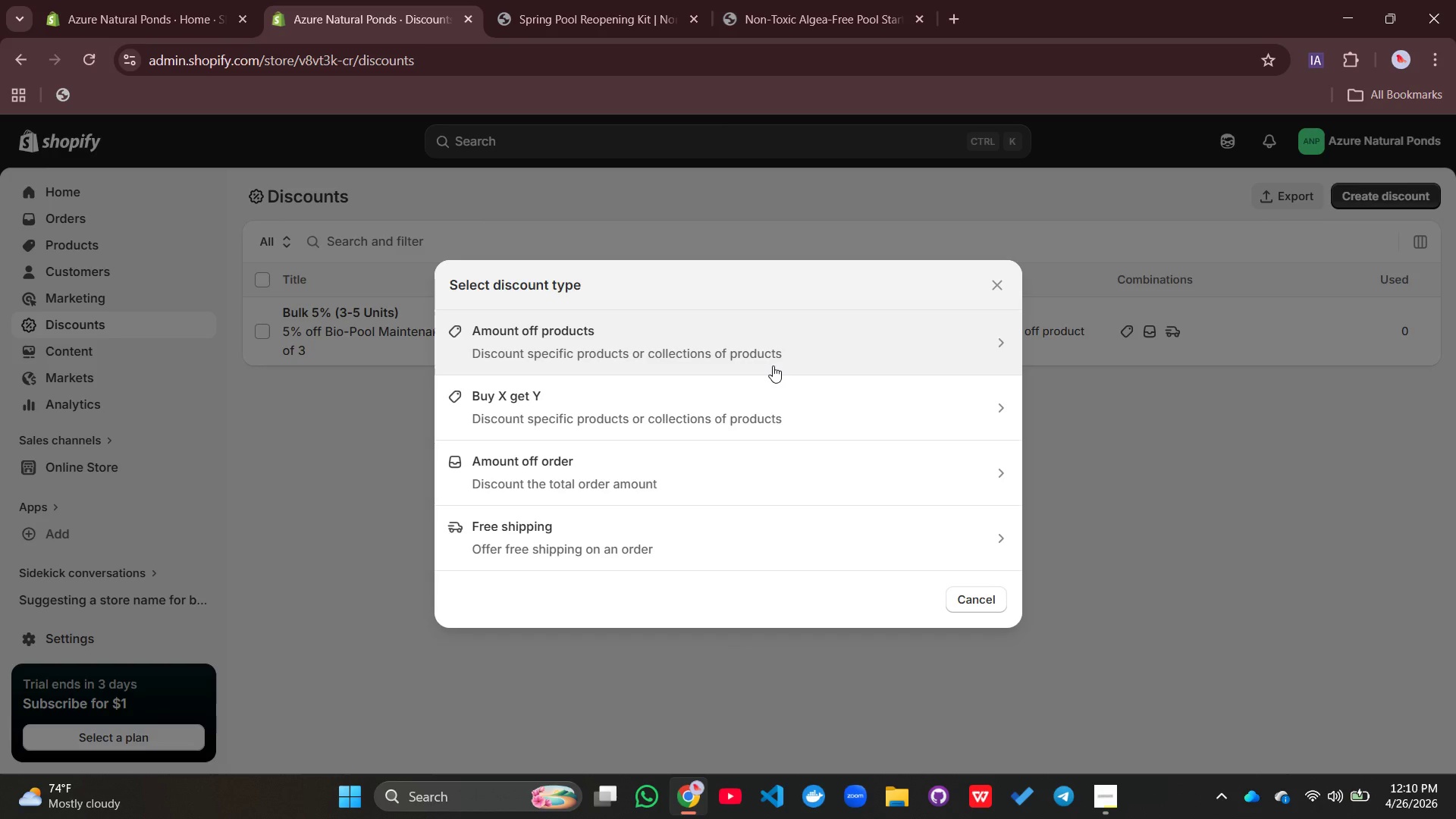 
wait(5.34)
 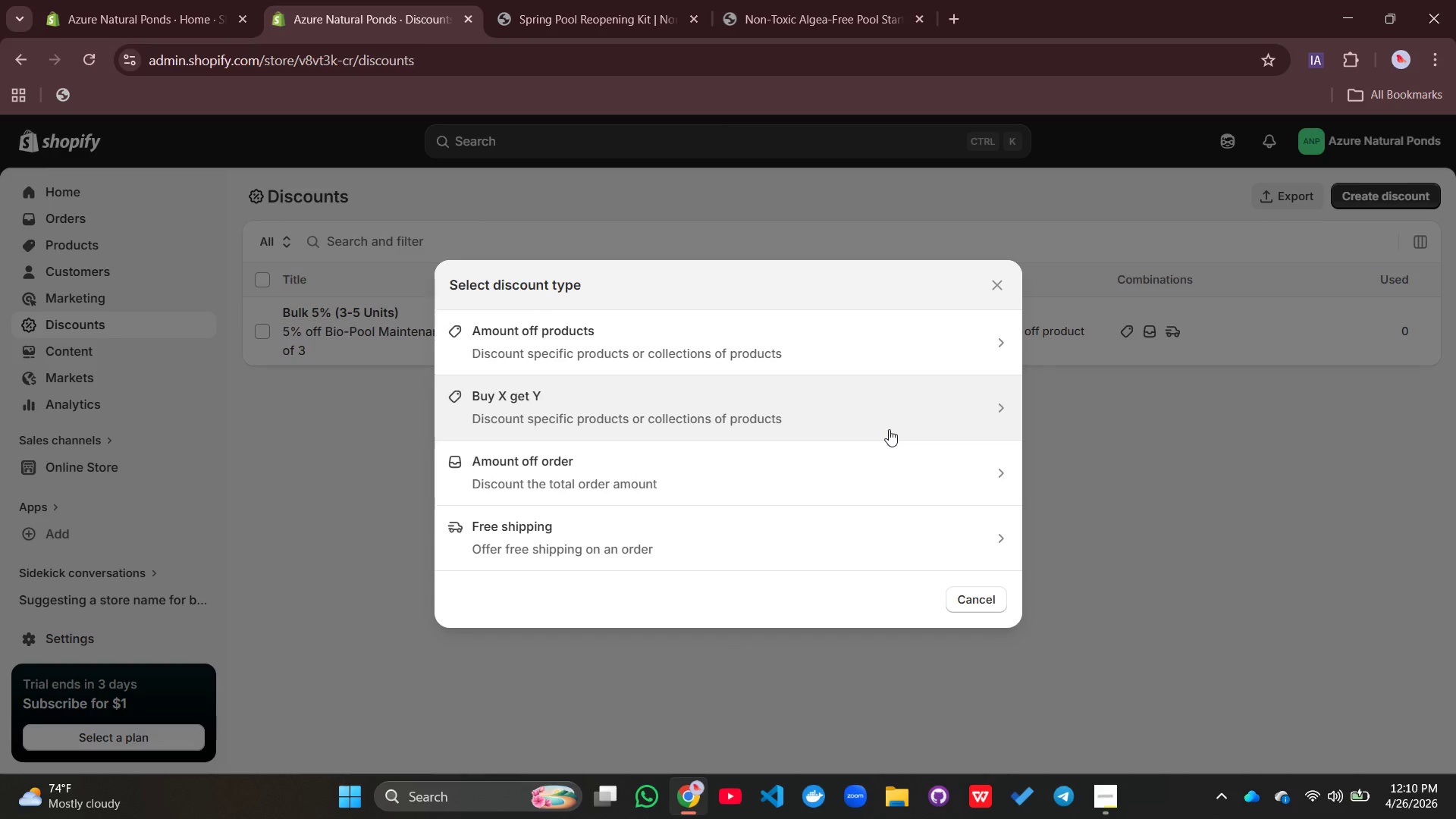 
left_click([773, 366])
 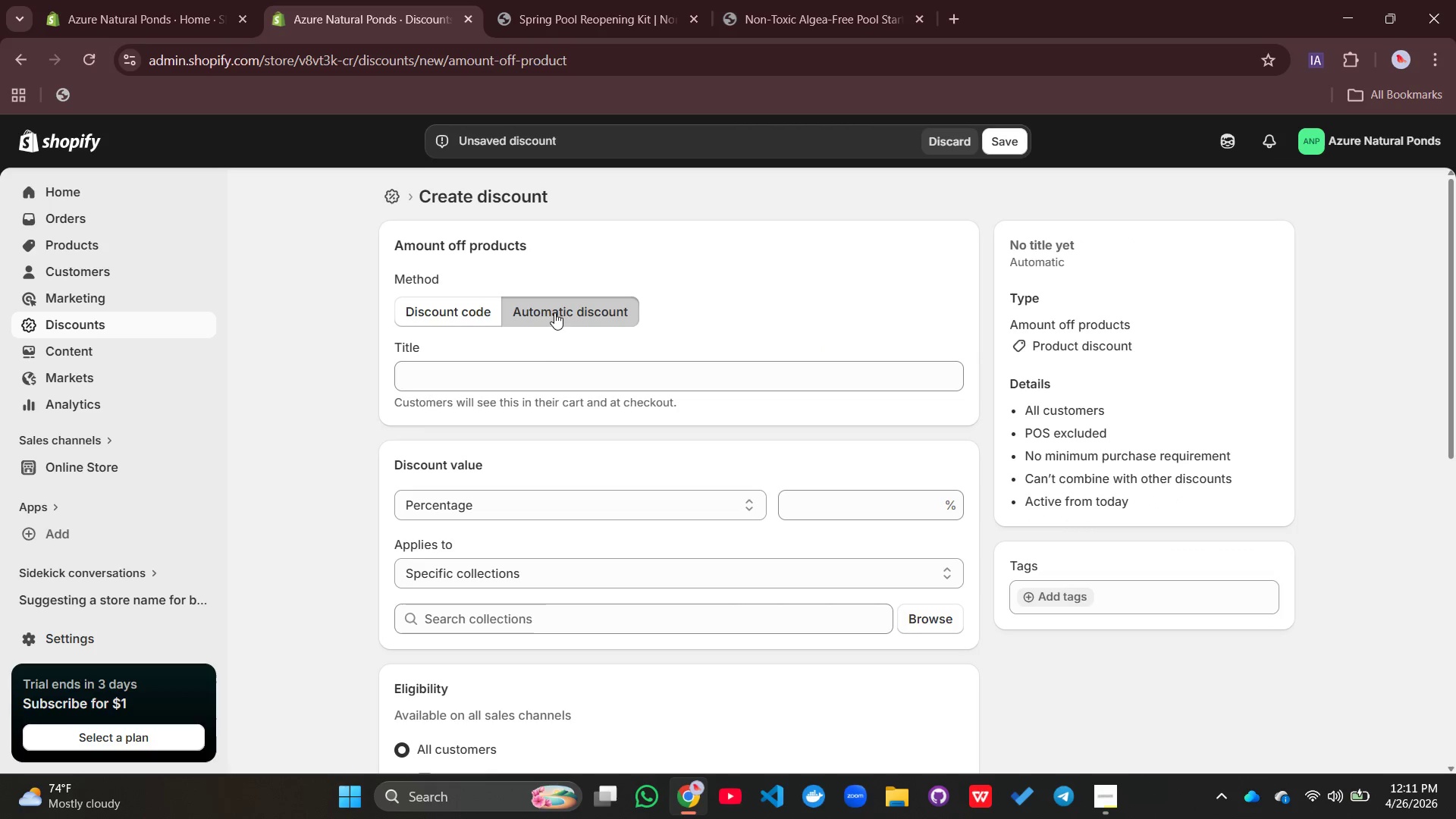 
left_click([522, 378])
 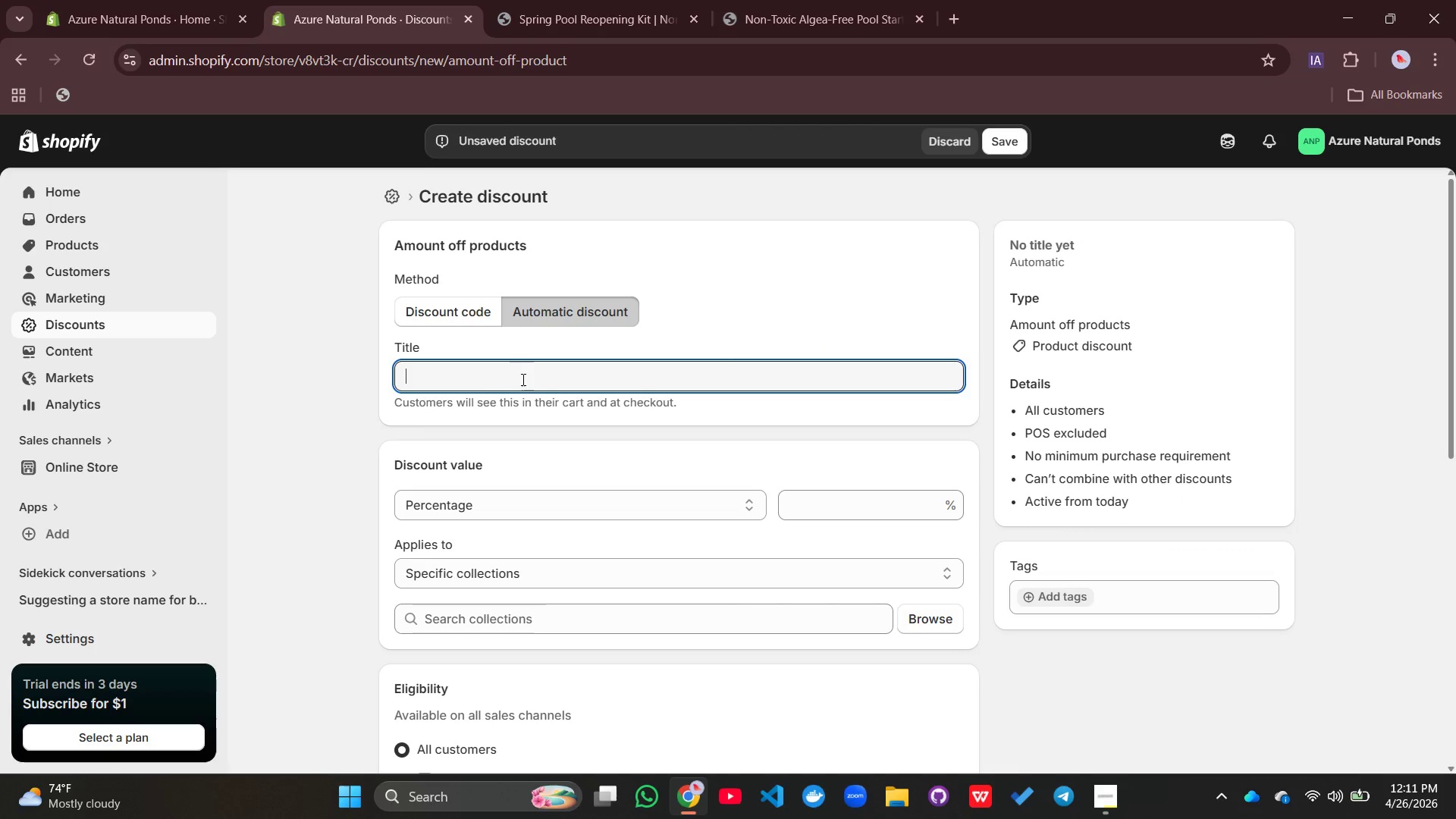 
type(Bulk 10% (^+)
key(Backspace)
key(Backspace)
type(6+ Uits))
 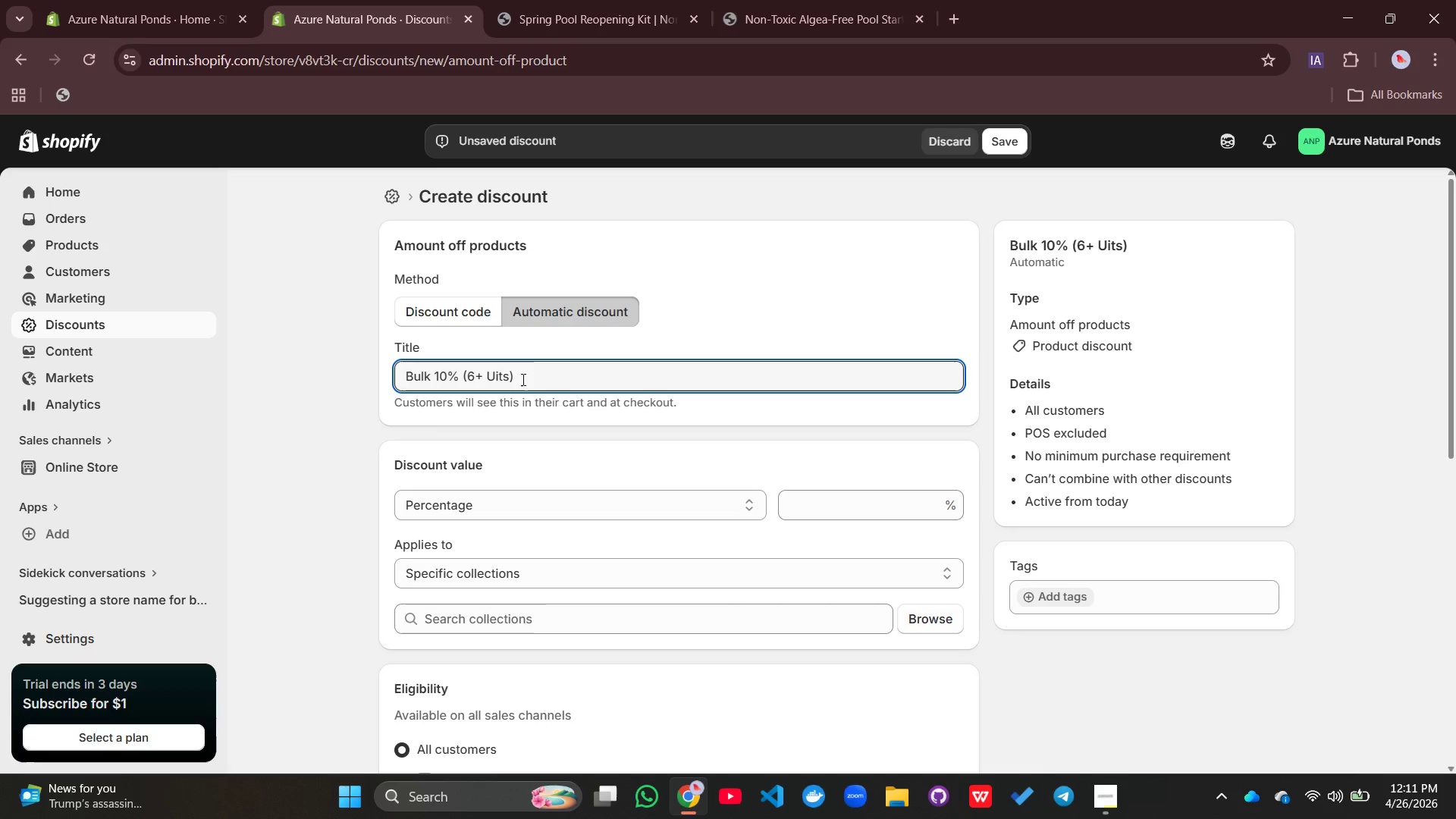 
left_click([494, 379])
 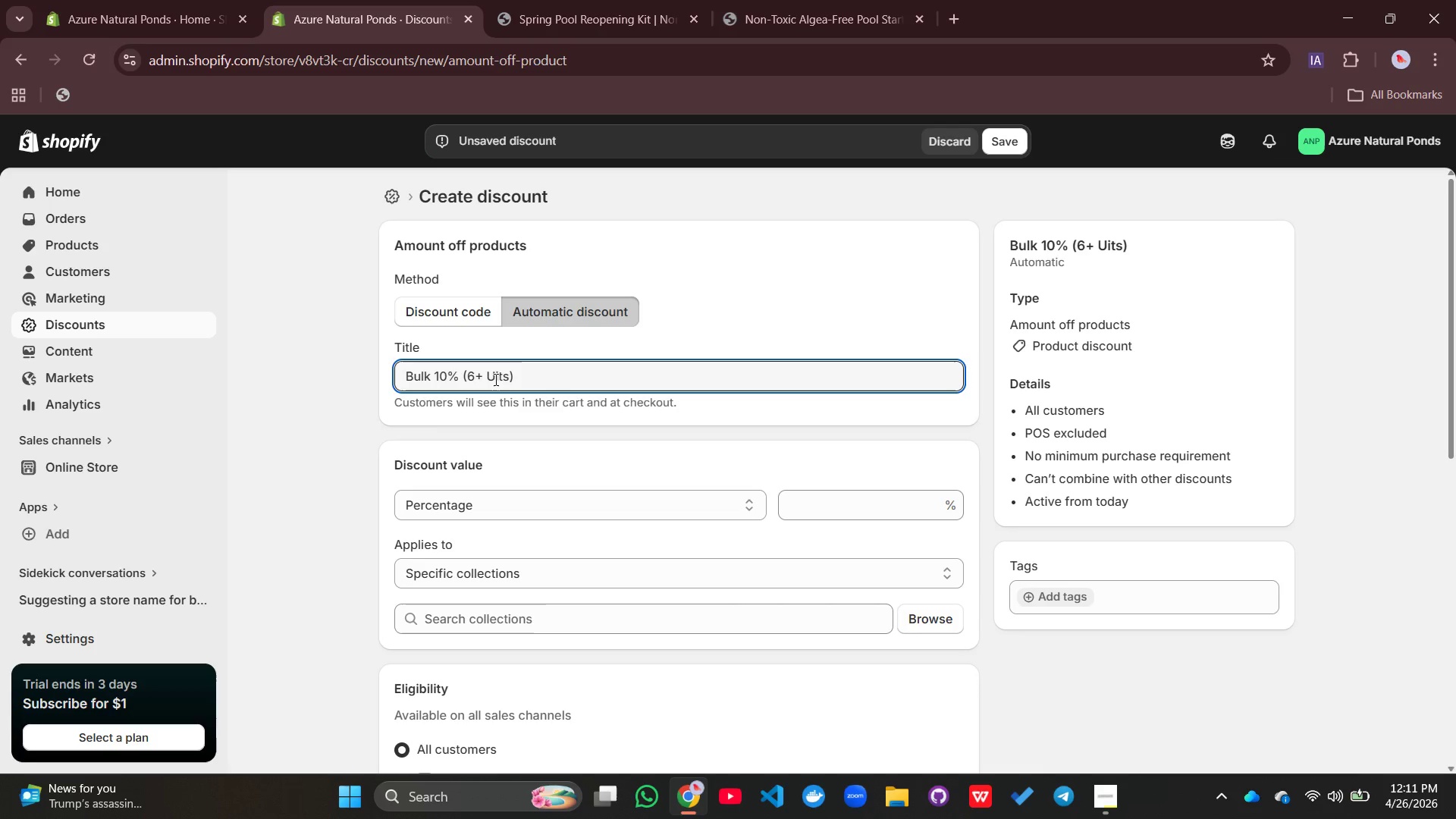 
key(N)
 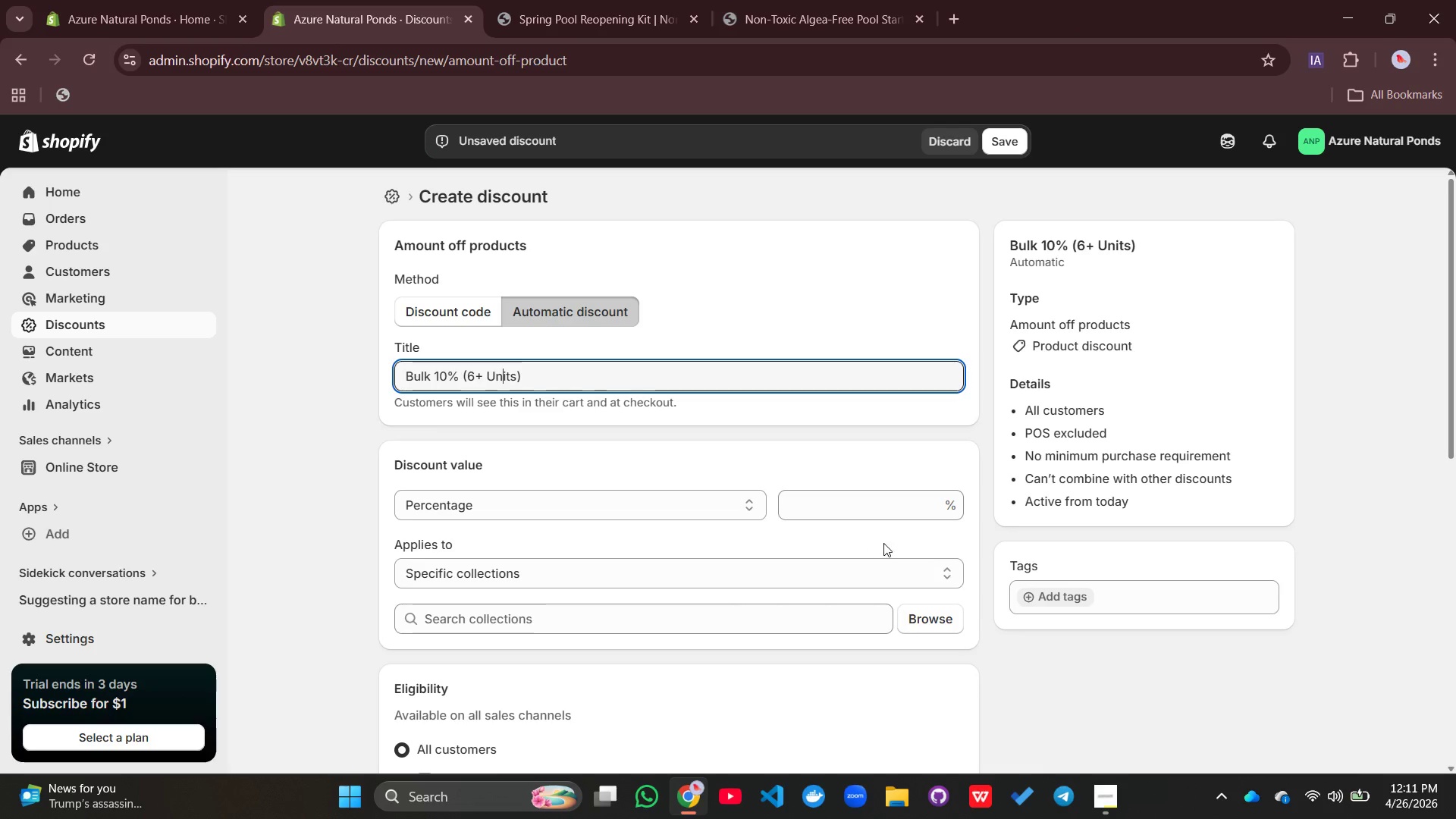 
left_click([888, 514])
 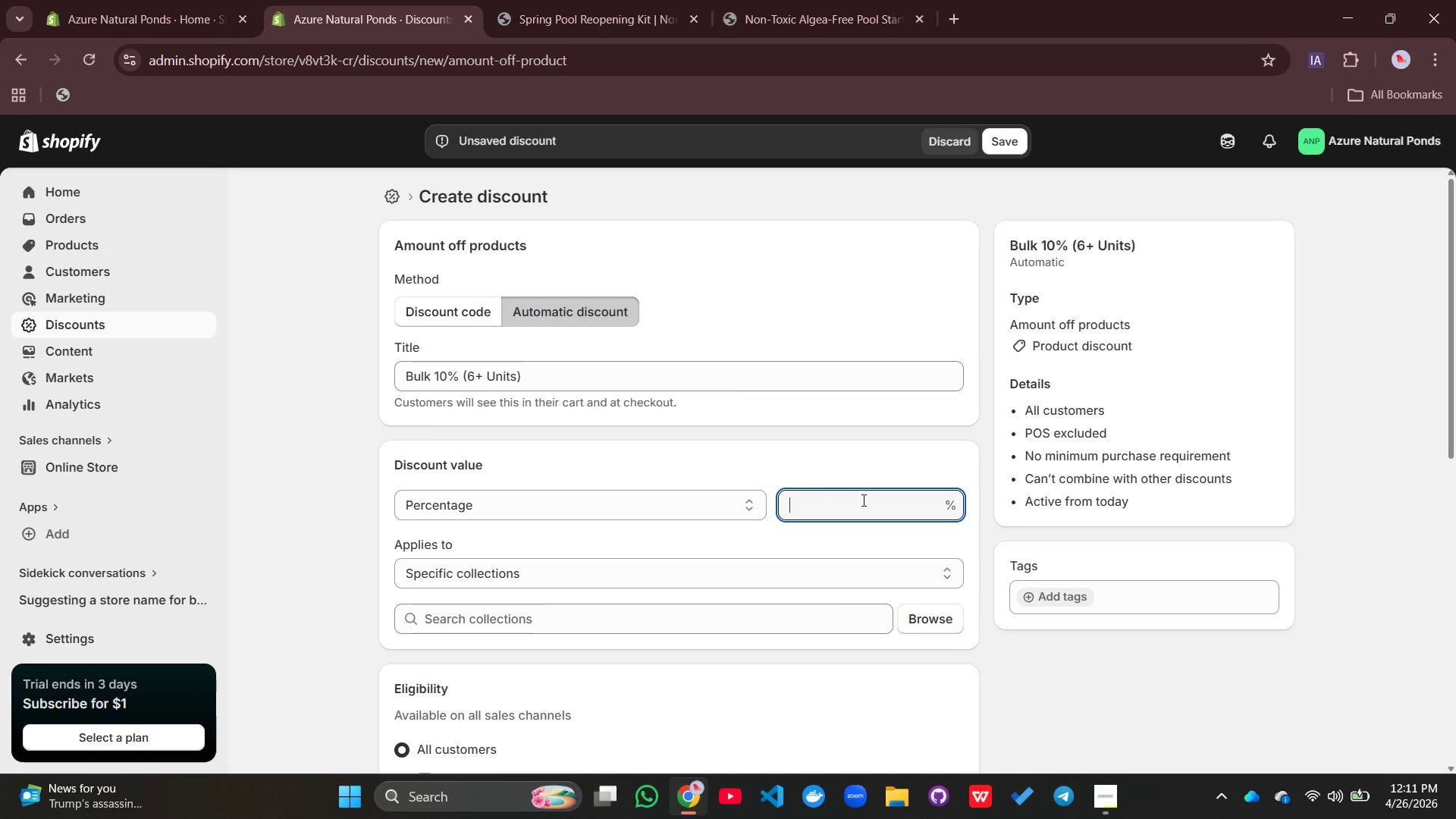 
type(10)
 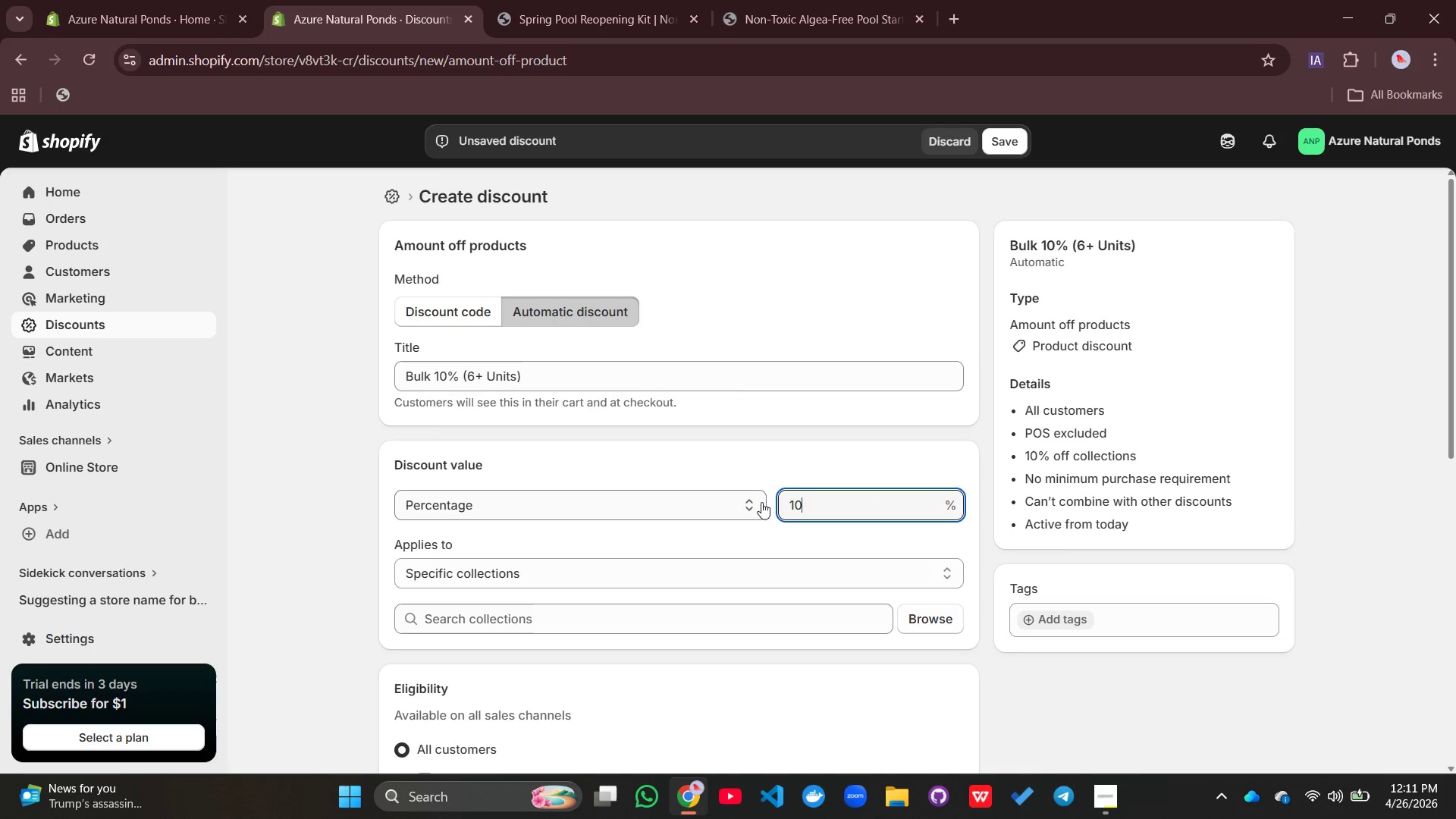 
wait(6.02)
 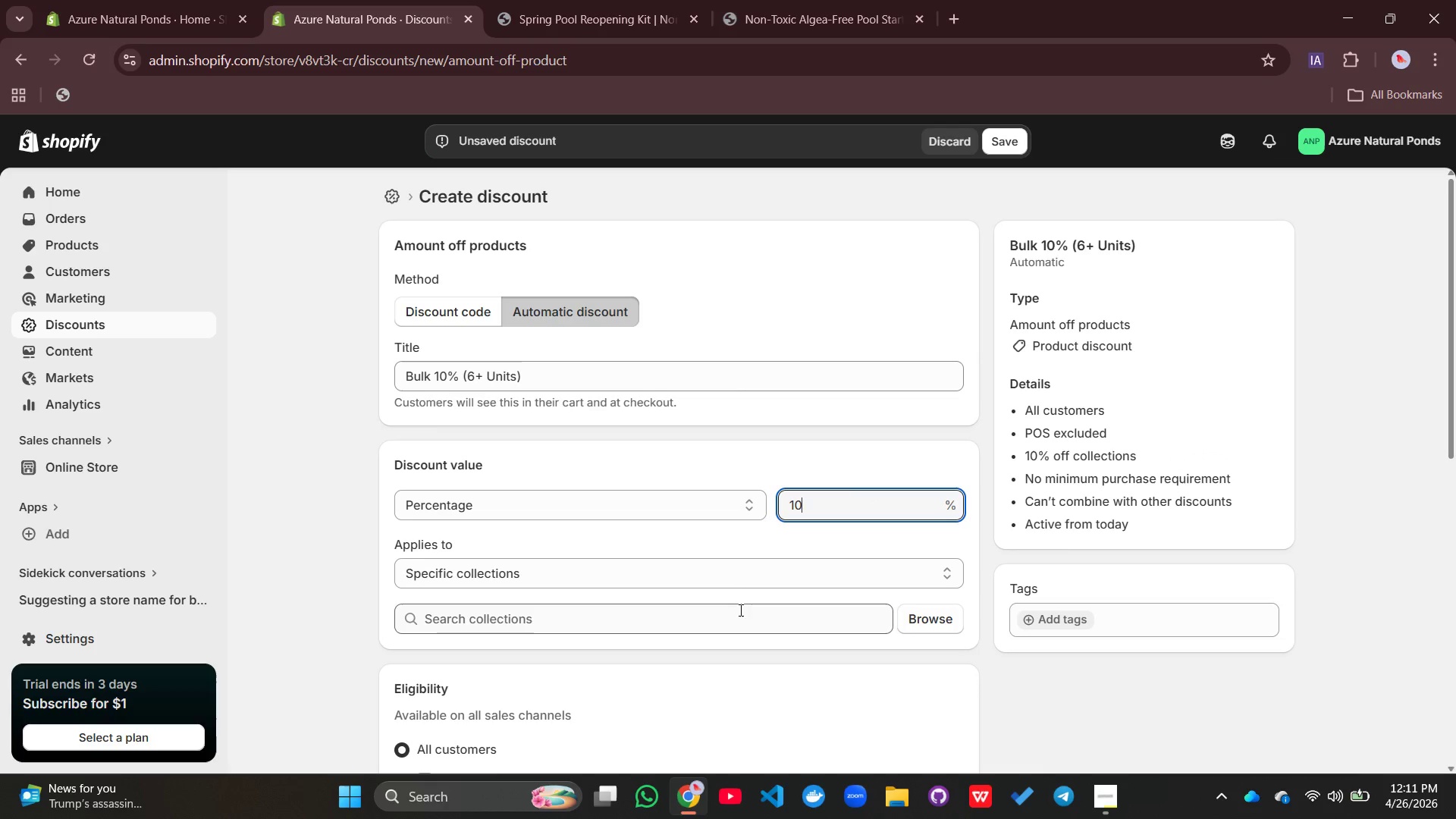 
left_click([767, 580])
 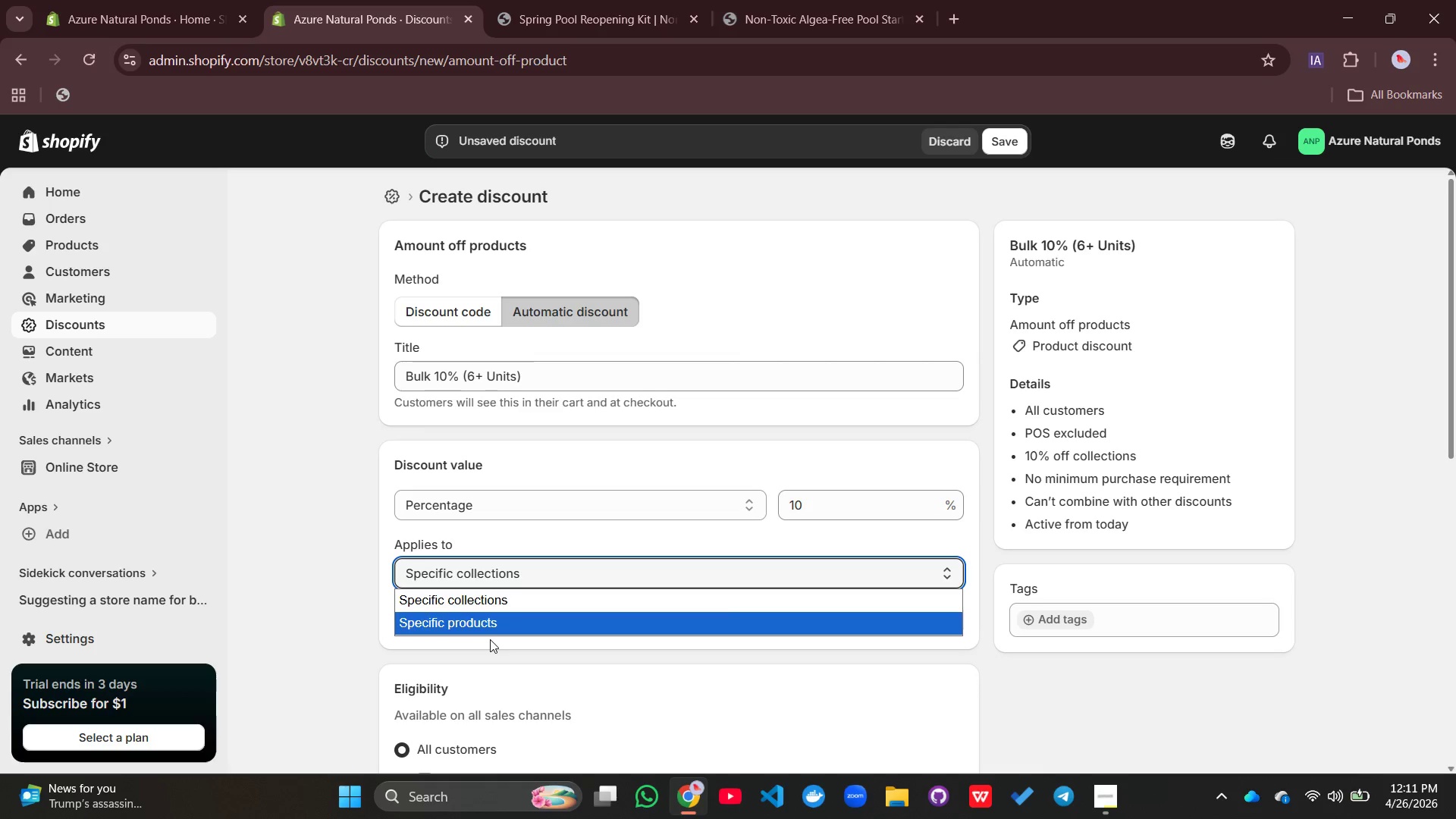 
left_click([490, 626])
 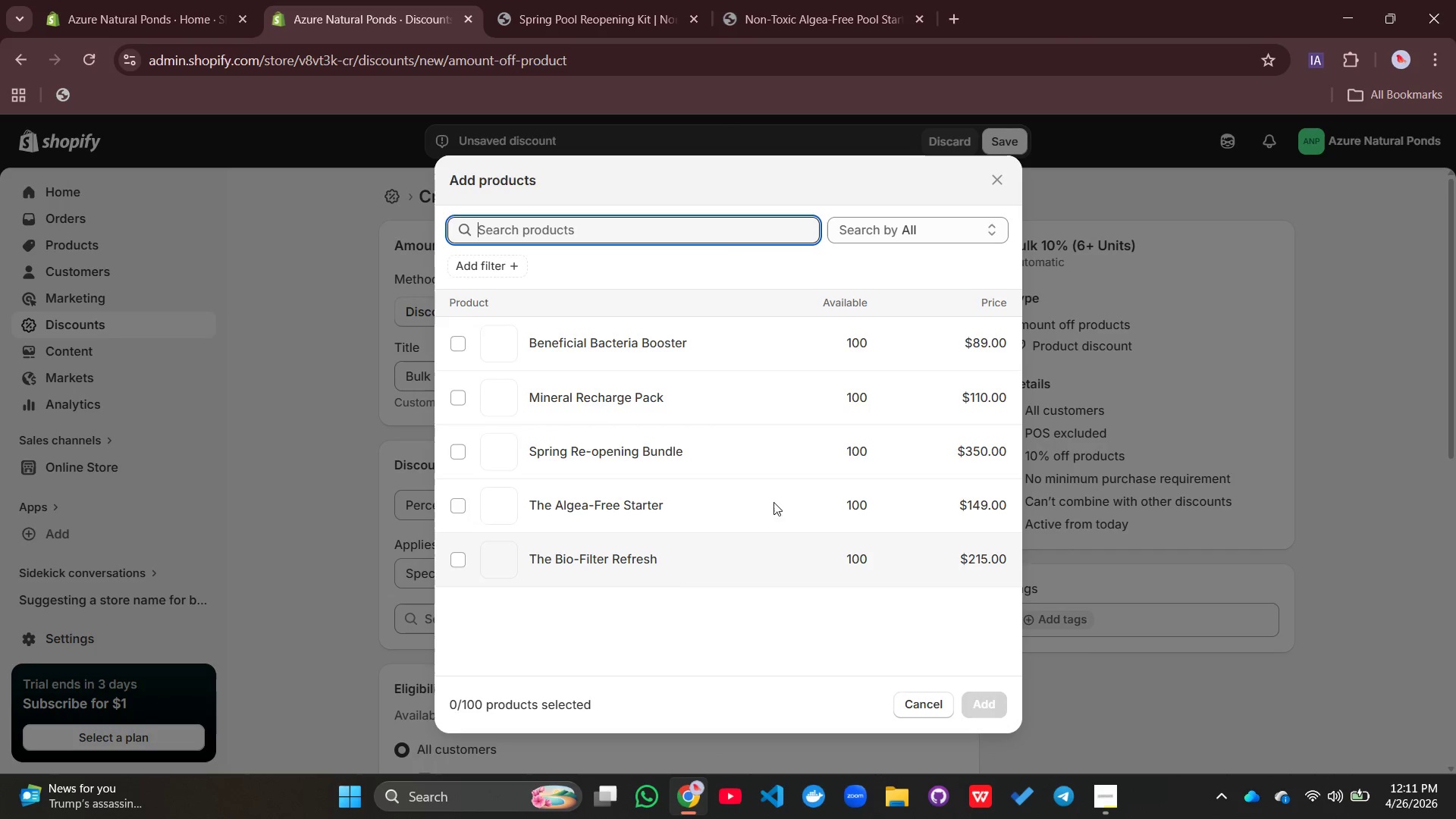 
left_click([457, 340])
 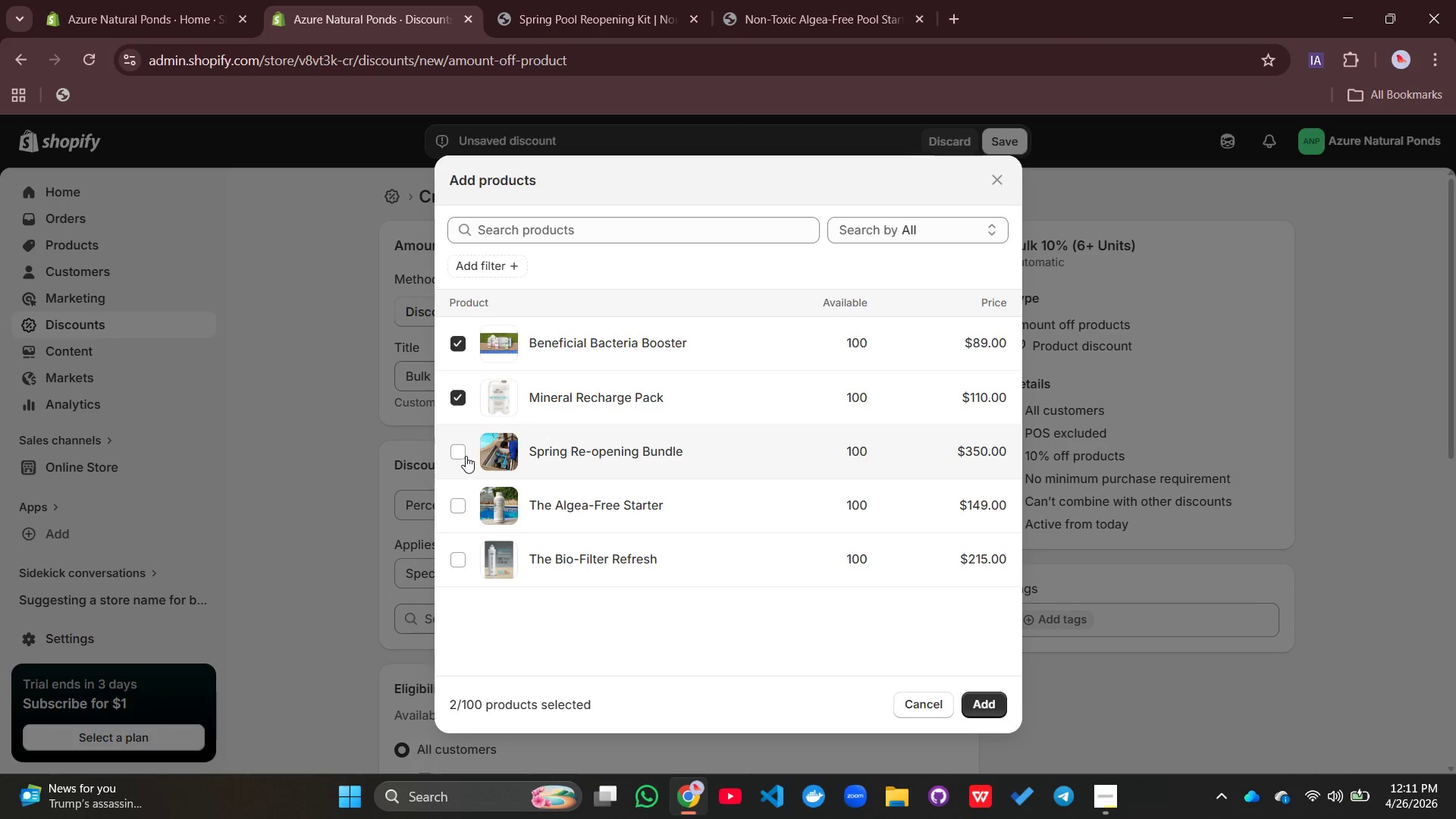 
left_click([461, 457])
 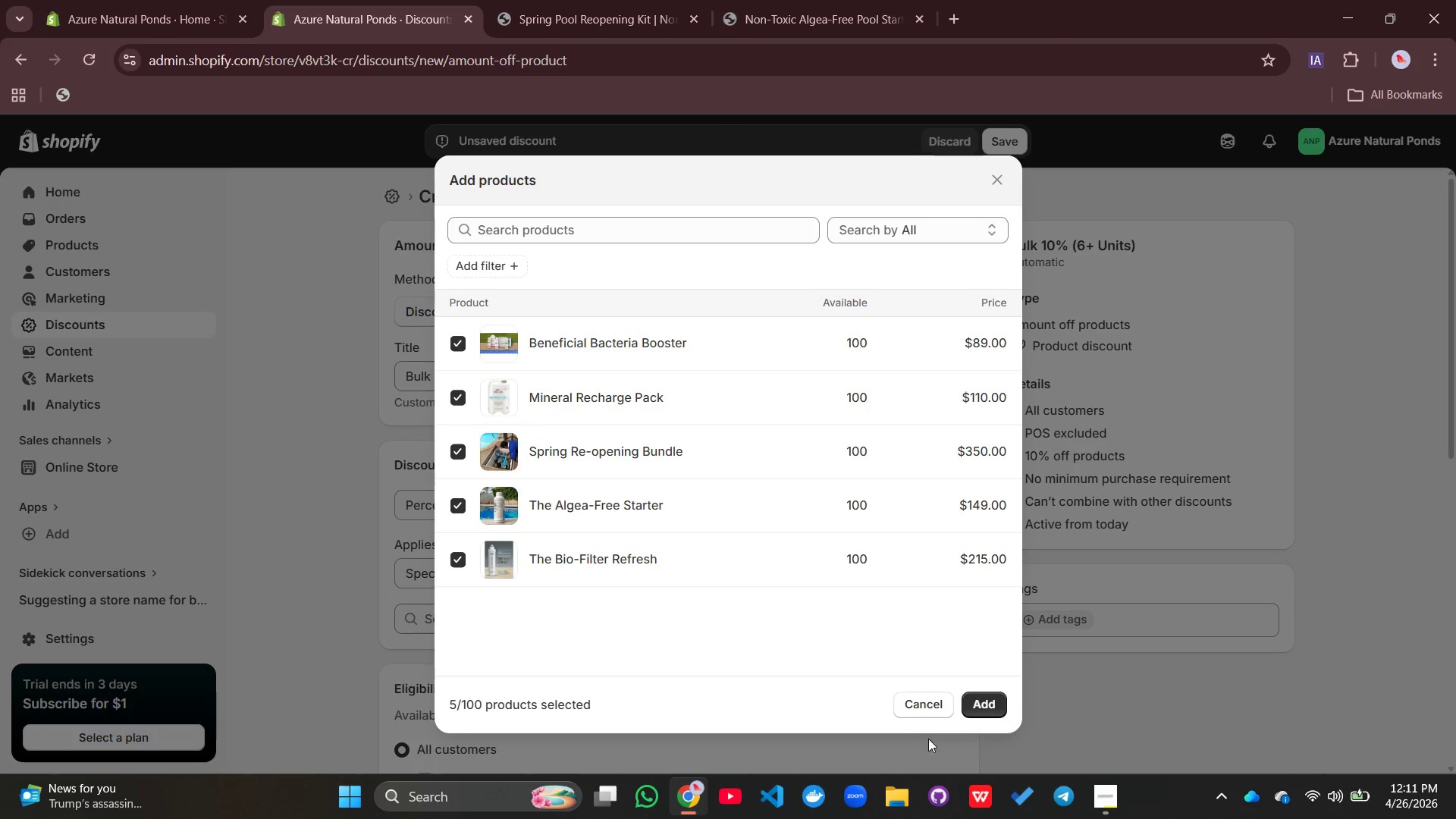 
left_click([1002, 715])
 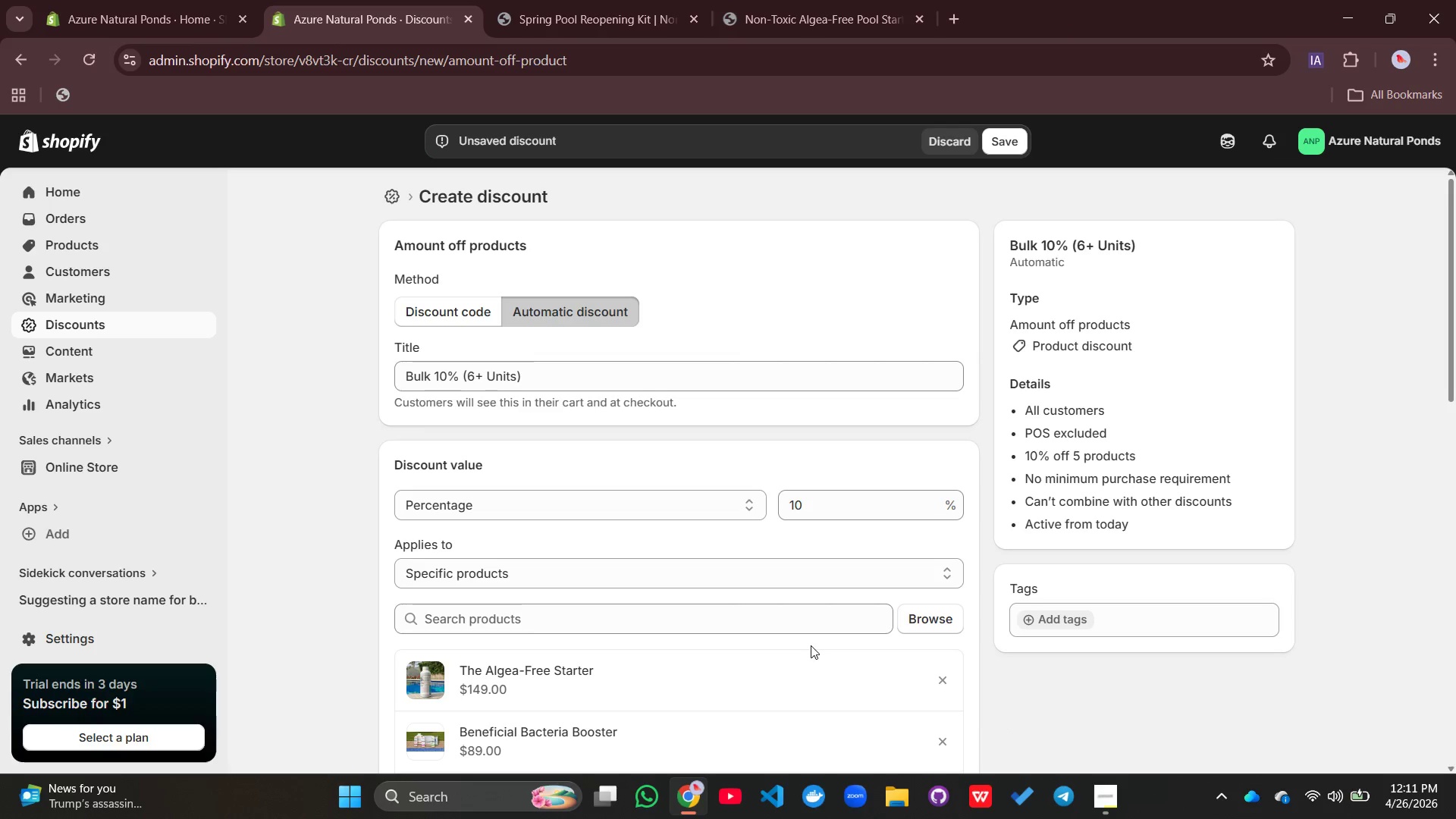 
scroll: coordinate [594, 631], scroll_direction: down, amount: 9.0
 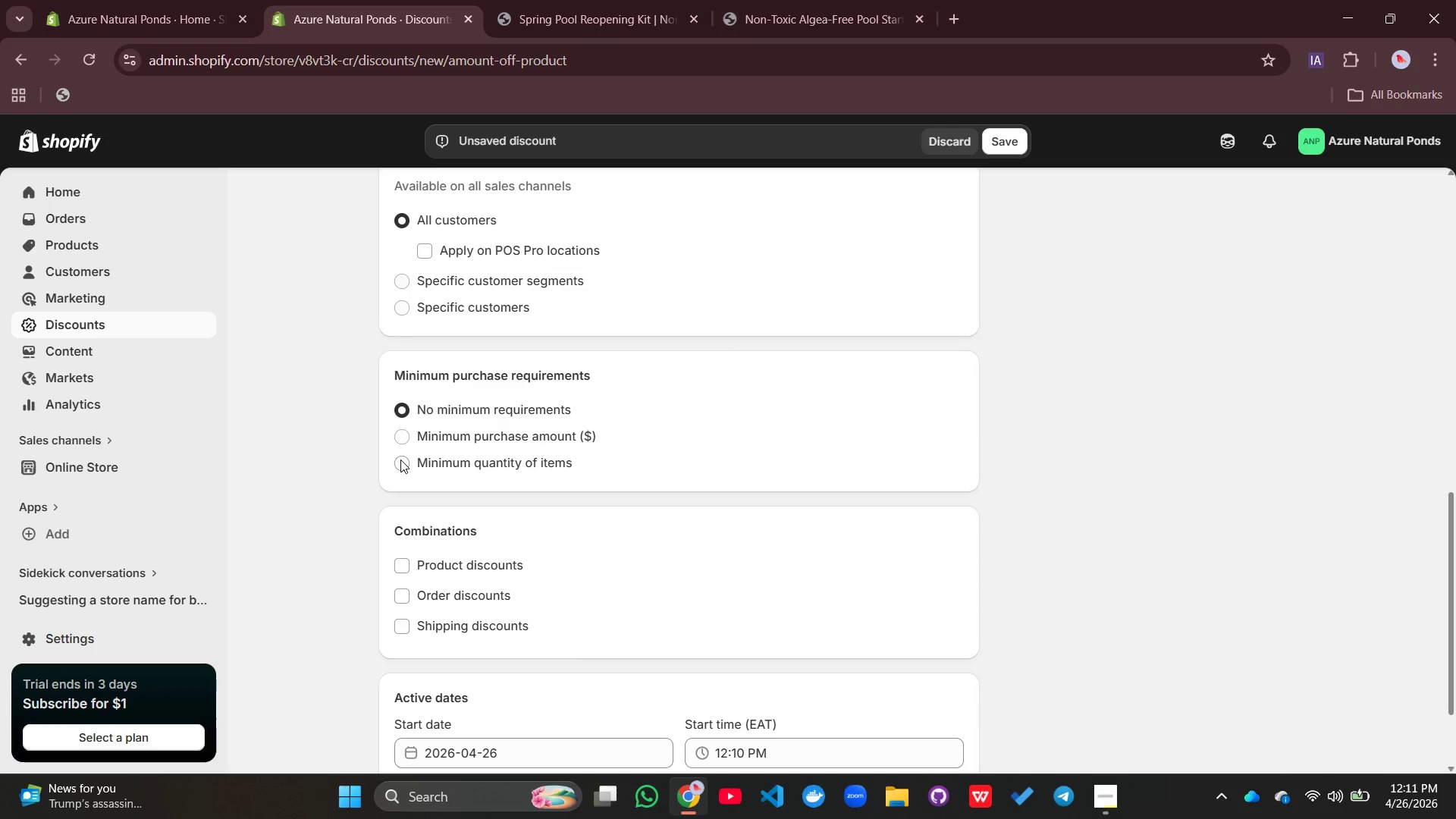 
left_click([400, 460])
 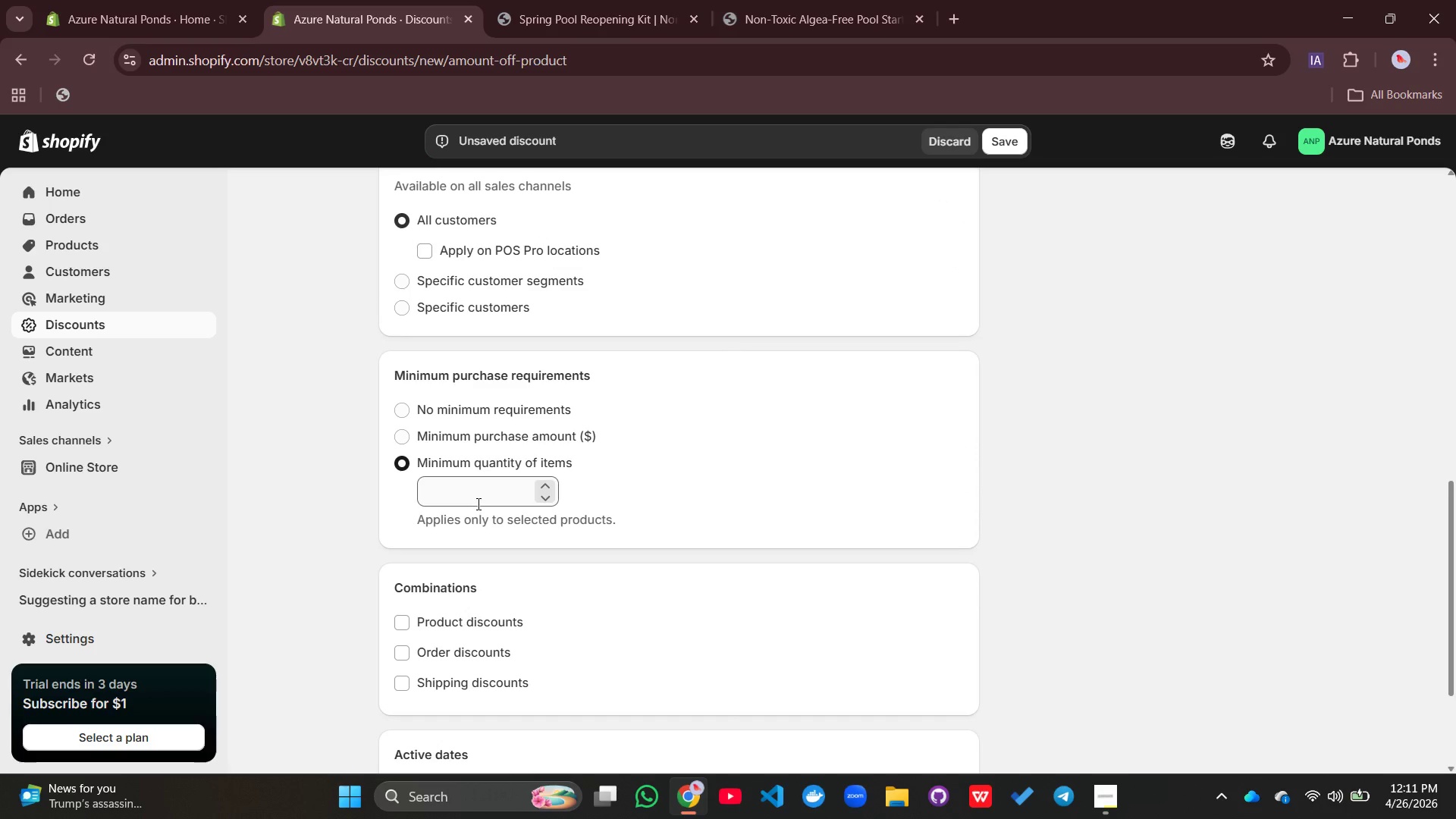 
left_click([477, 504])
 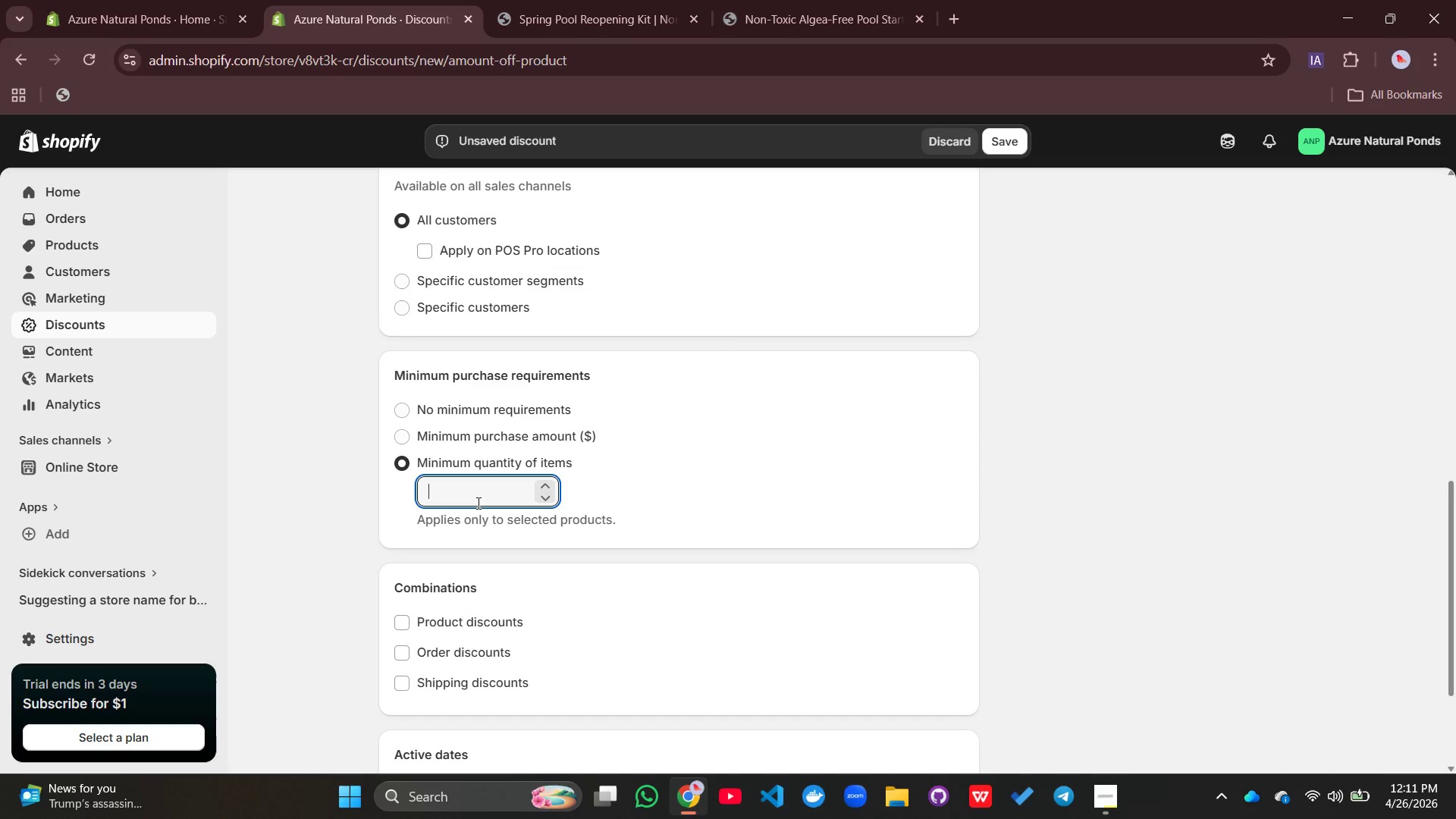 
key(6)
 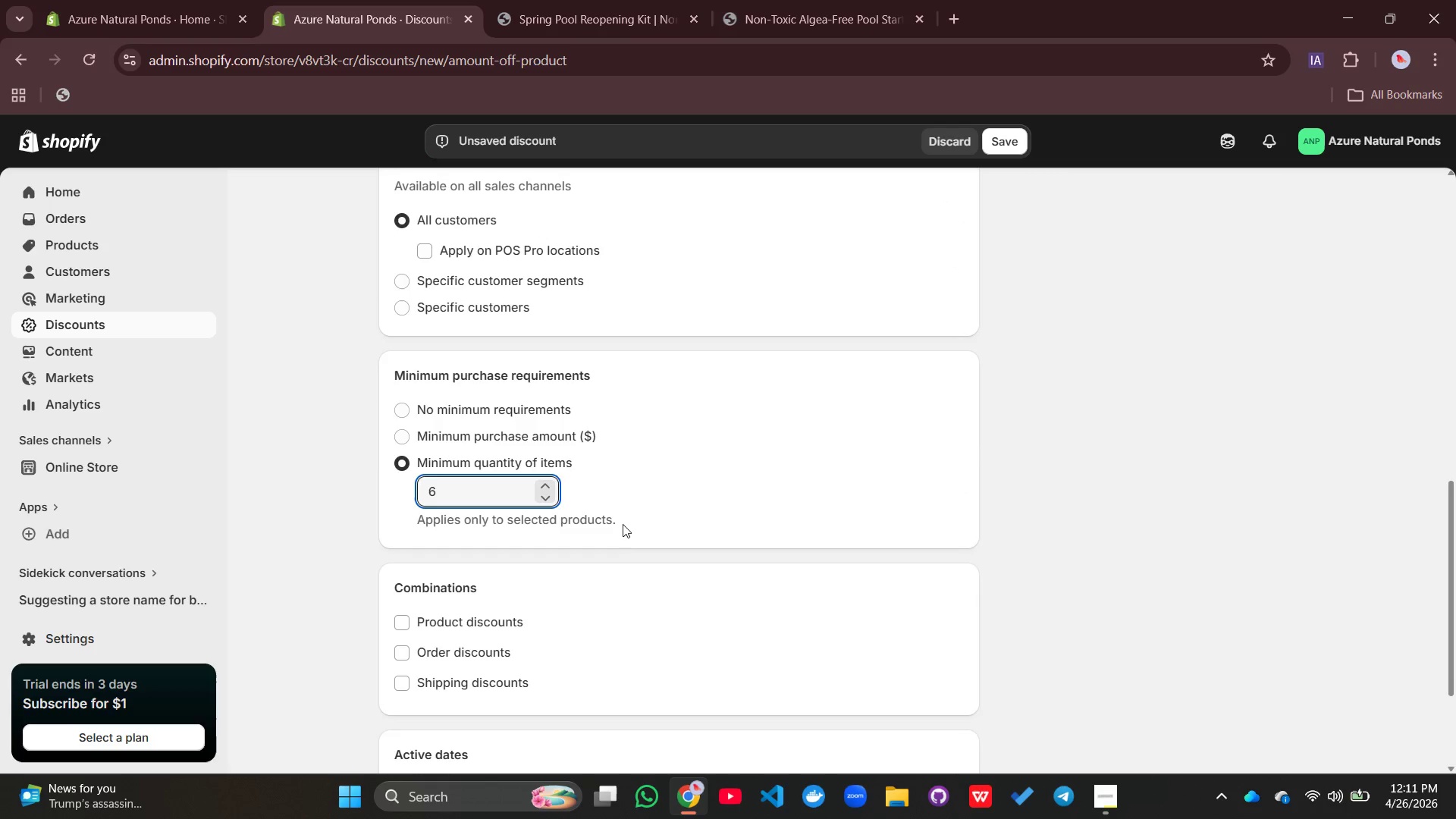 
scroll: coordinate [623, 524], scroll_direction: down, amount: 3.0
 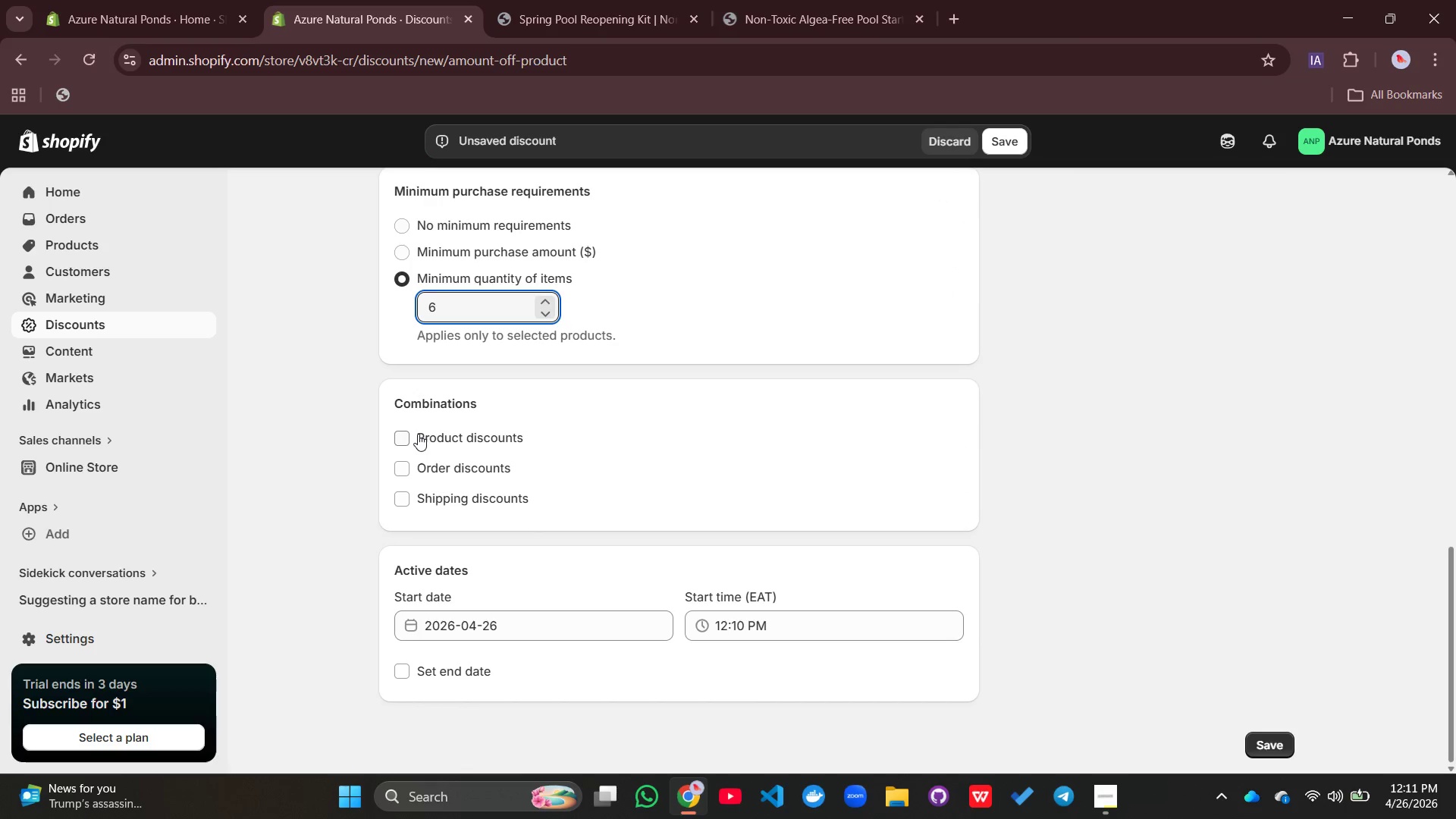 
left_click([417, 434])
 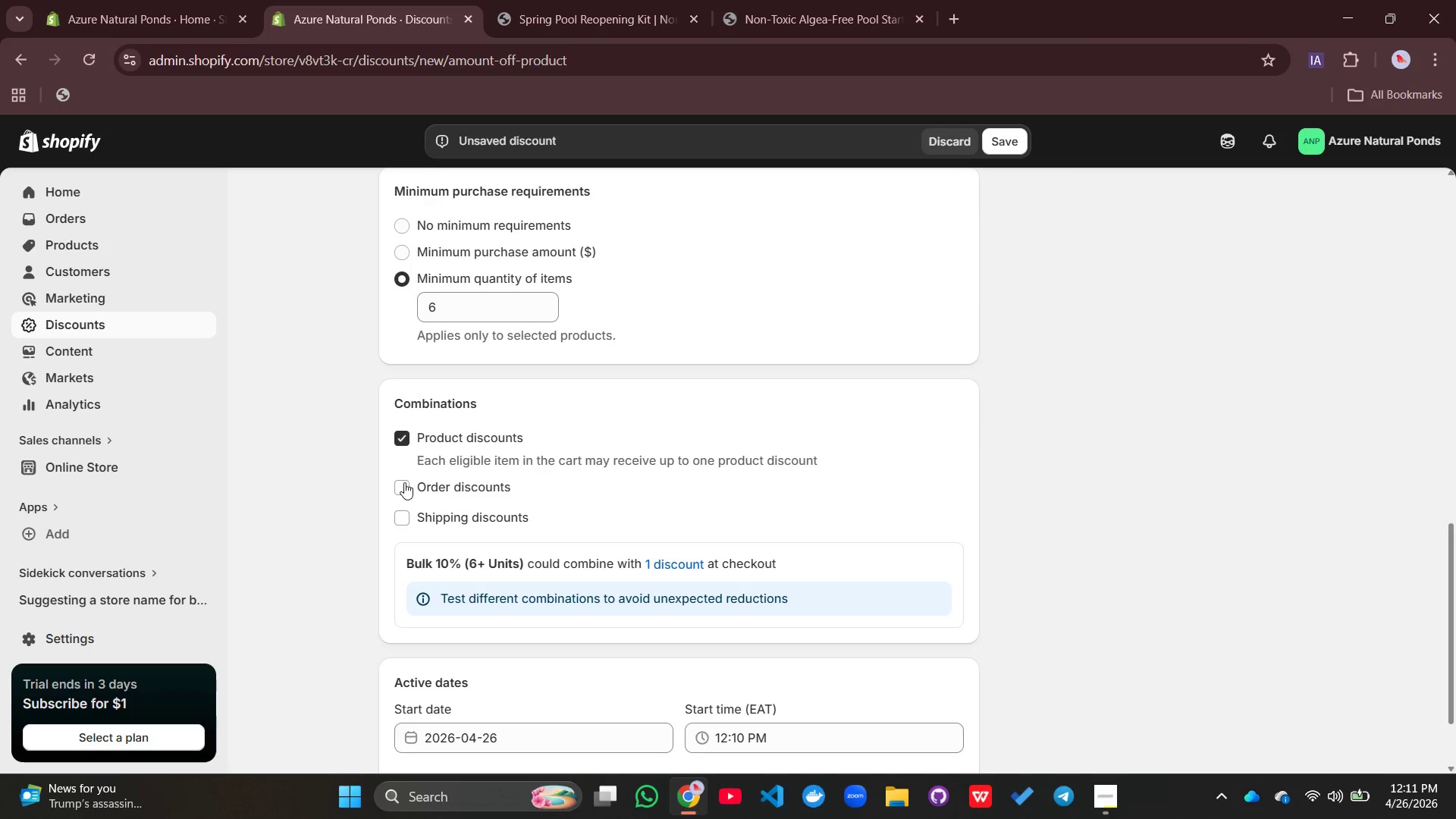 
left_click([404, 485])
 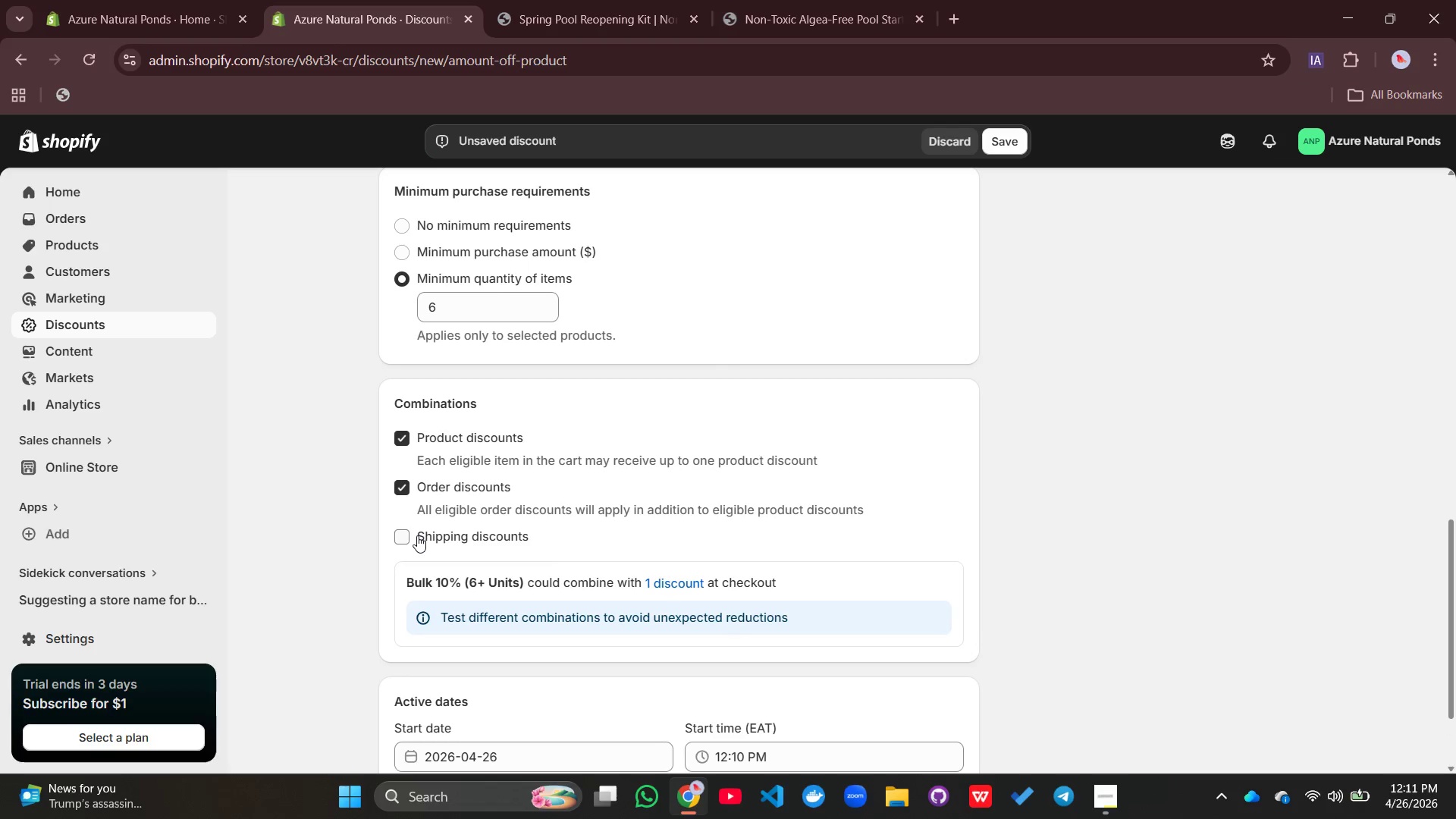 
left_click([417, 535])
 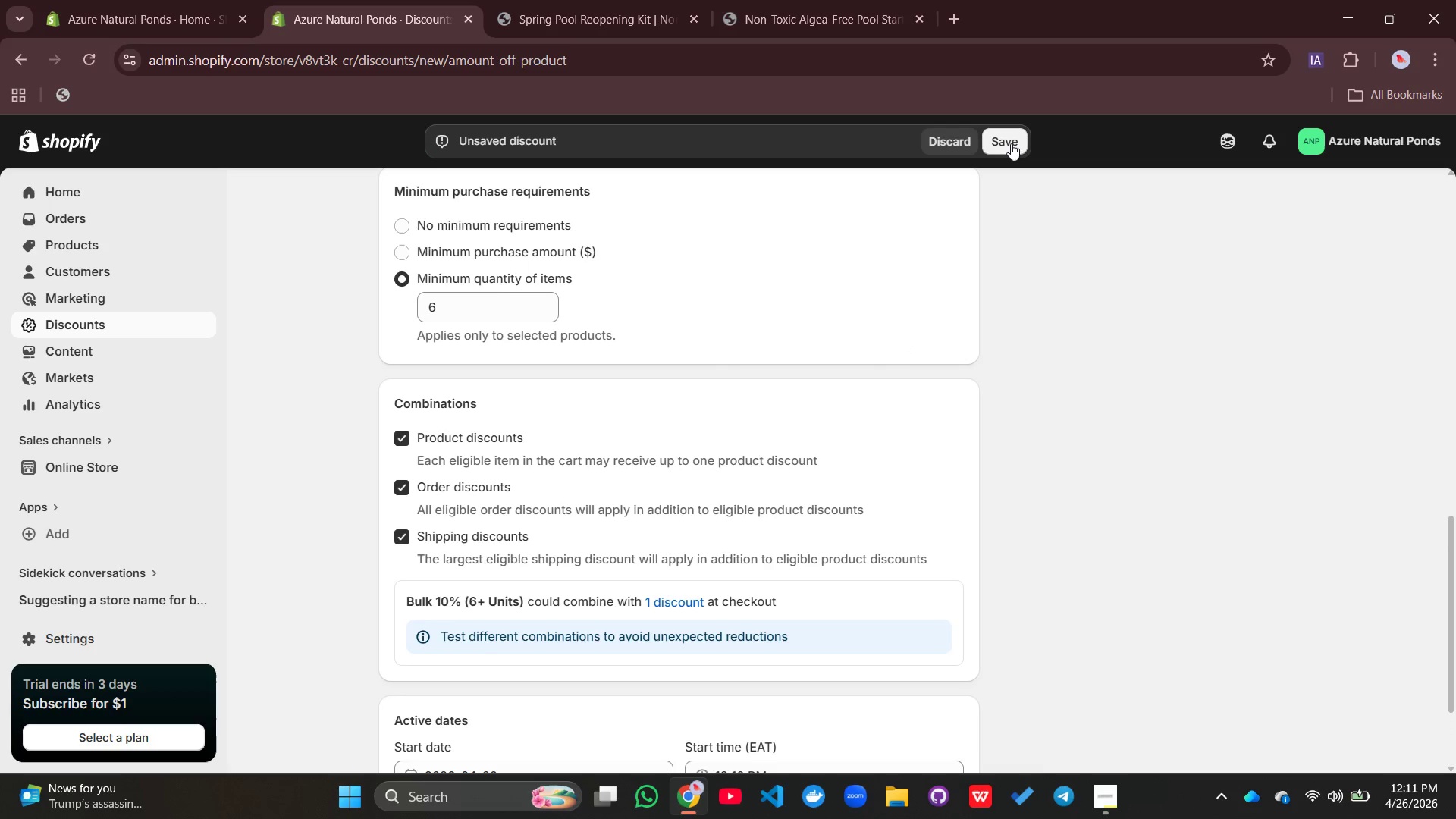 
left_click([1010, 143])
 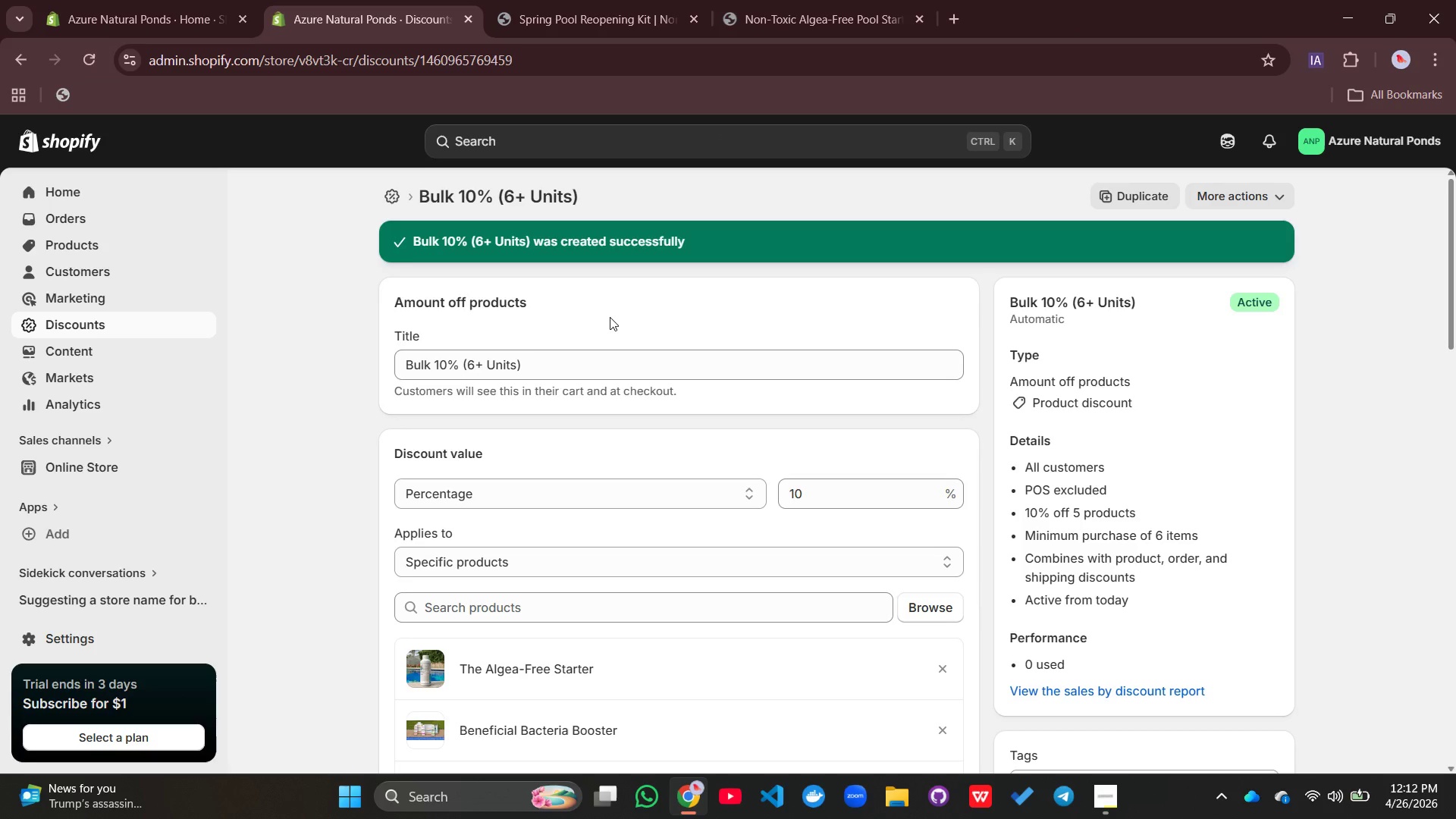 
wait(29.58)
 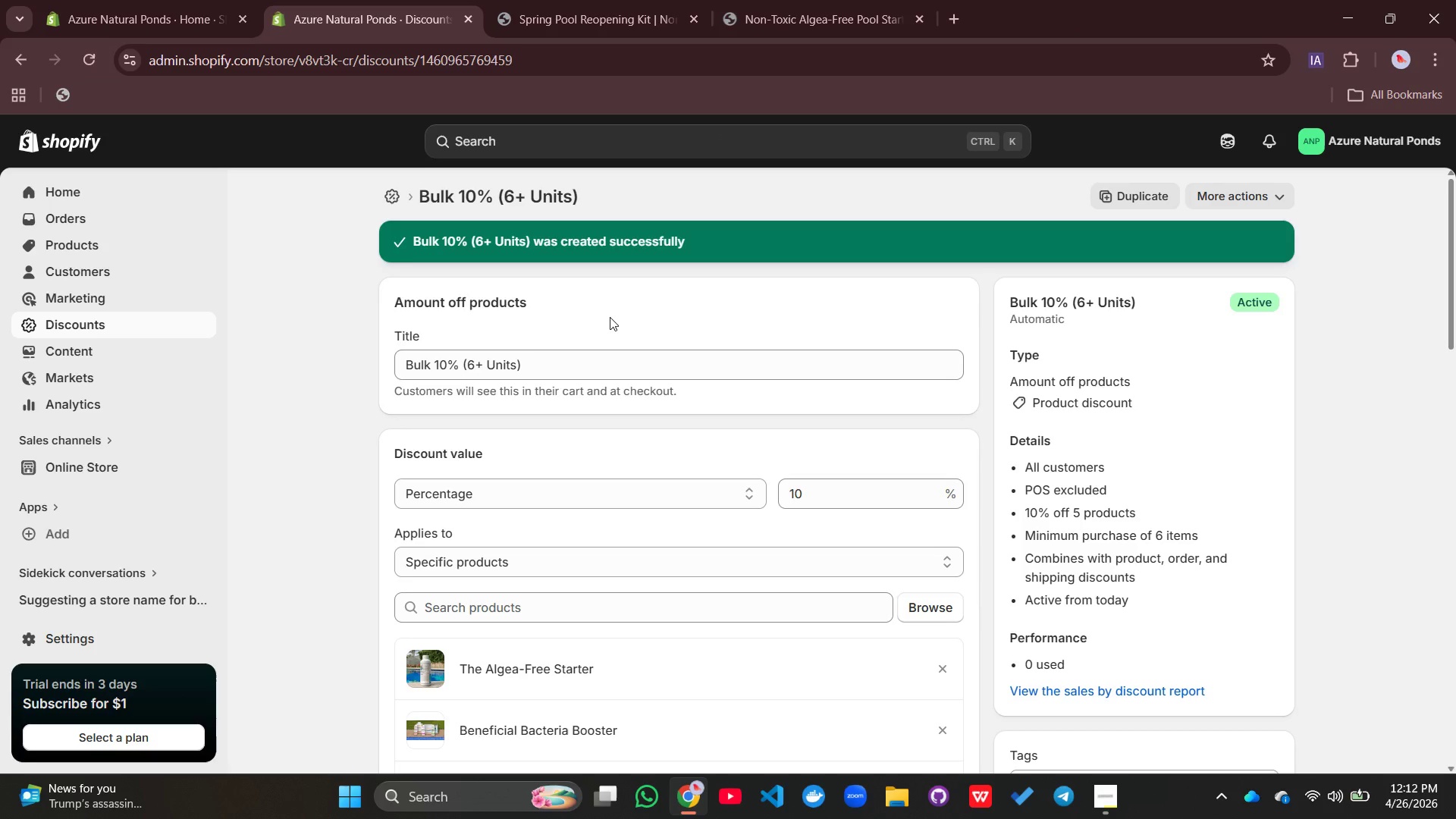 
left_click([397, 192])
 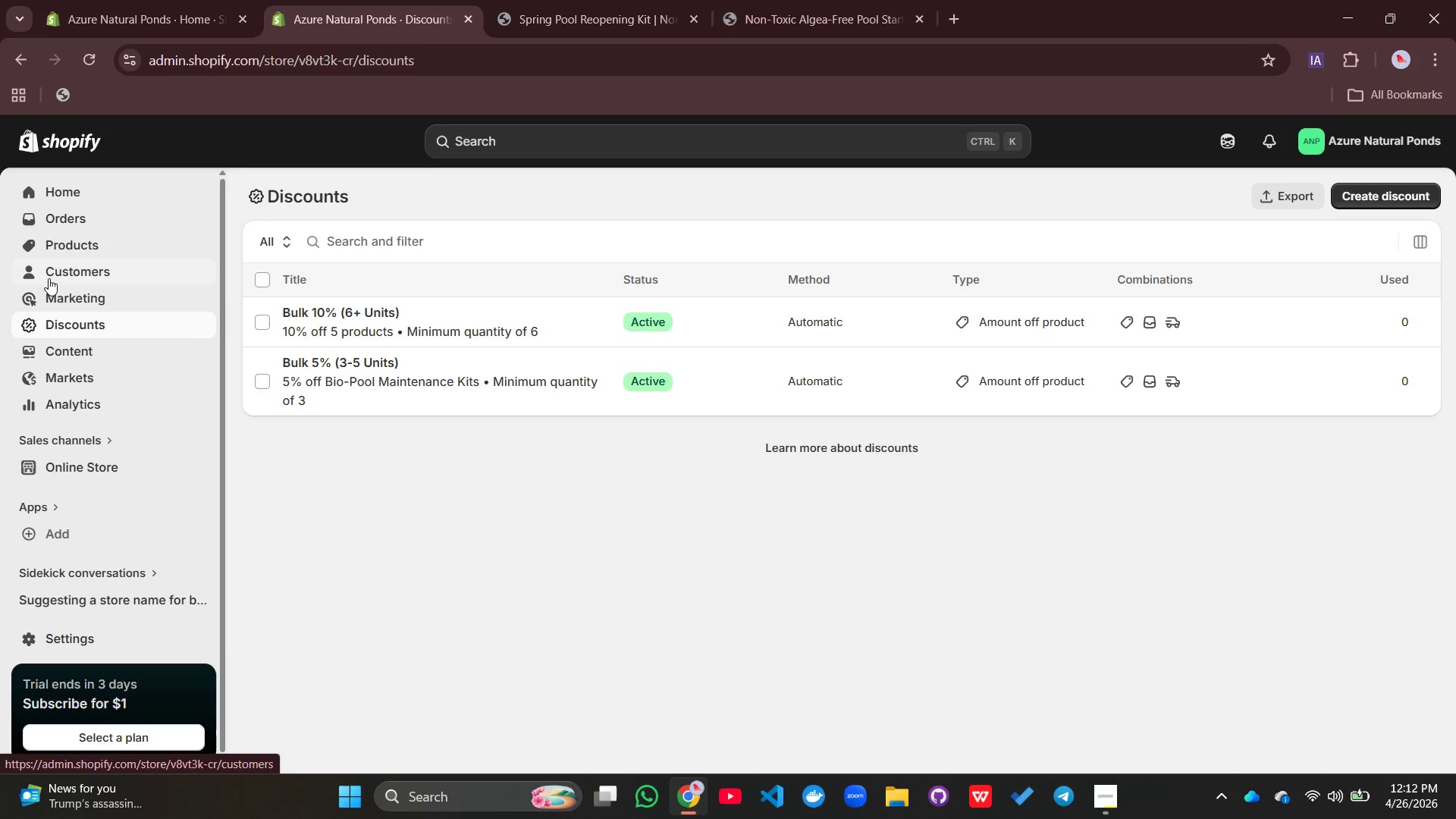 
wait(6.89)
 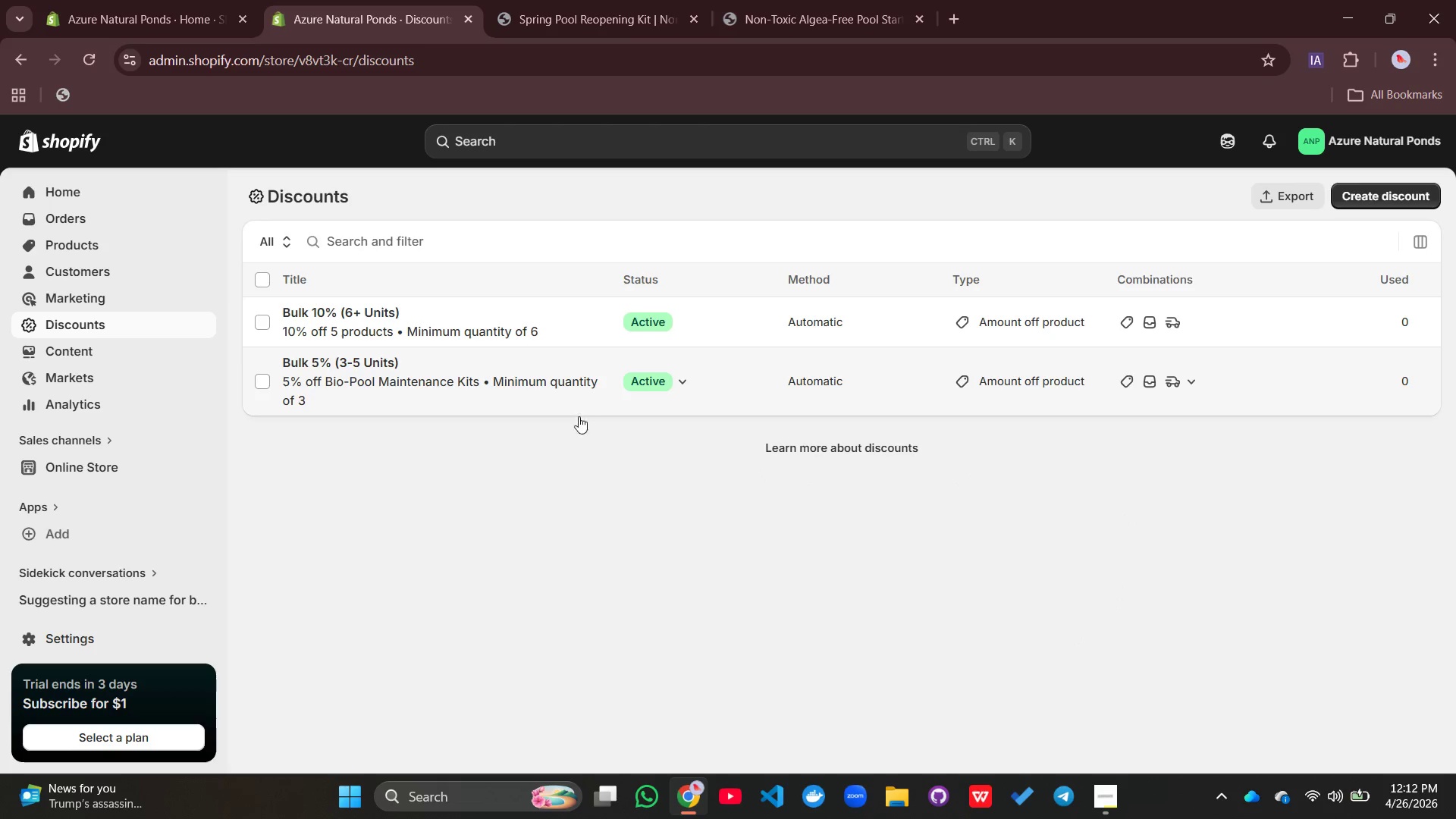 
left_click([83, 635])
 